 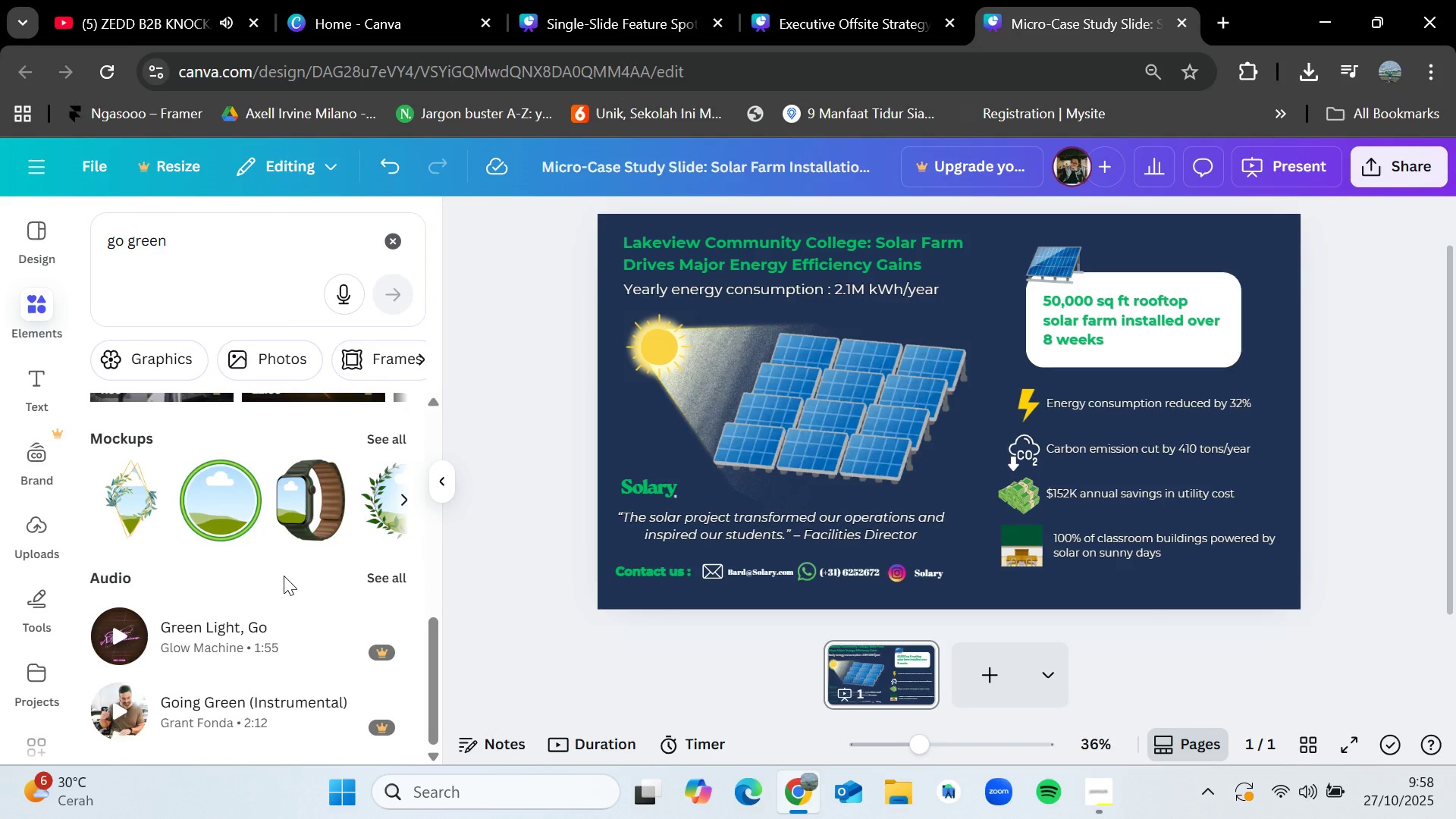 
left_click([373, 441])
 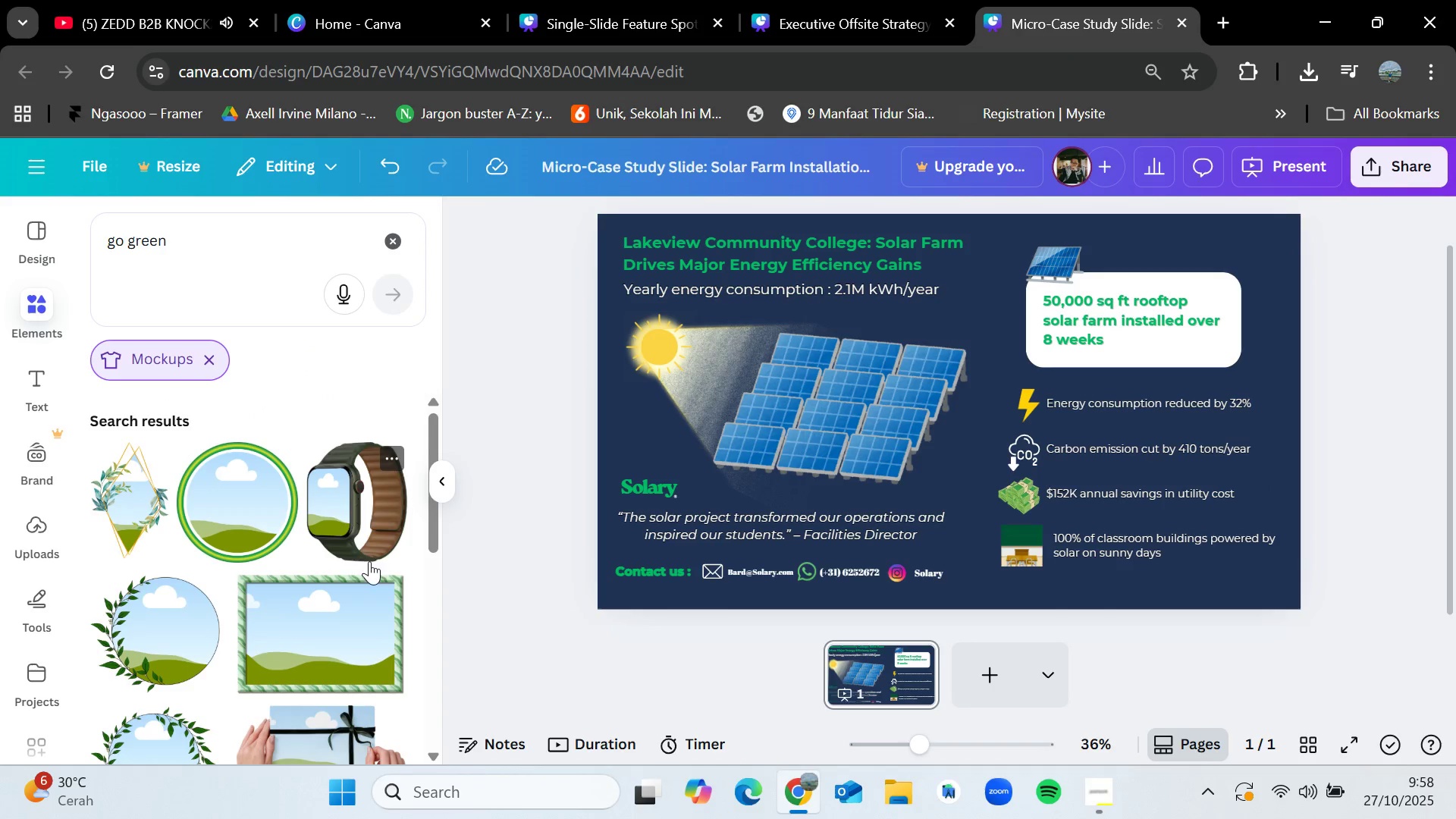 
left_click_drag(start_coordinate=[355, 513], to_coordinate=[1017, 379])
 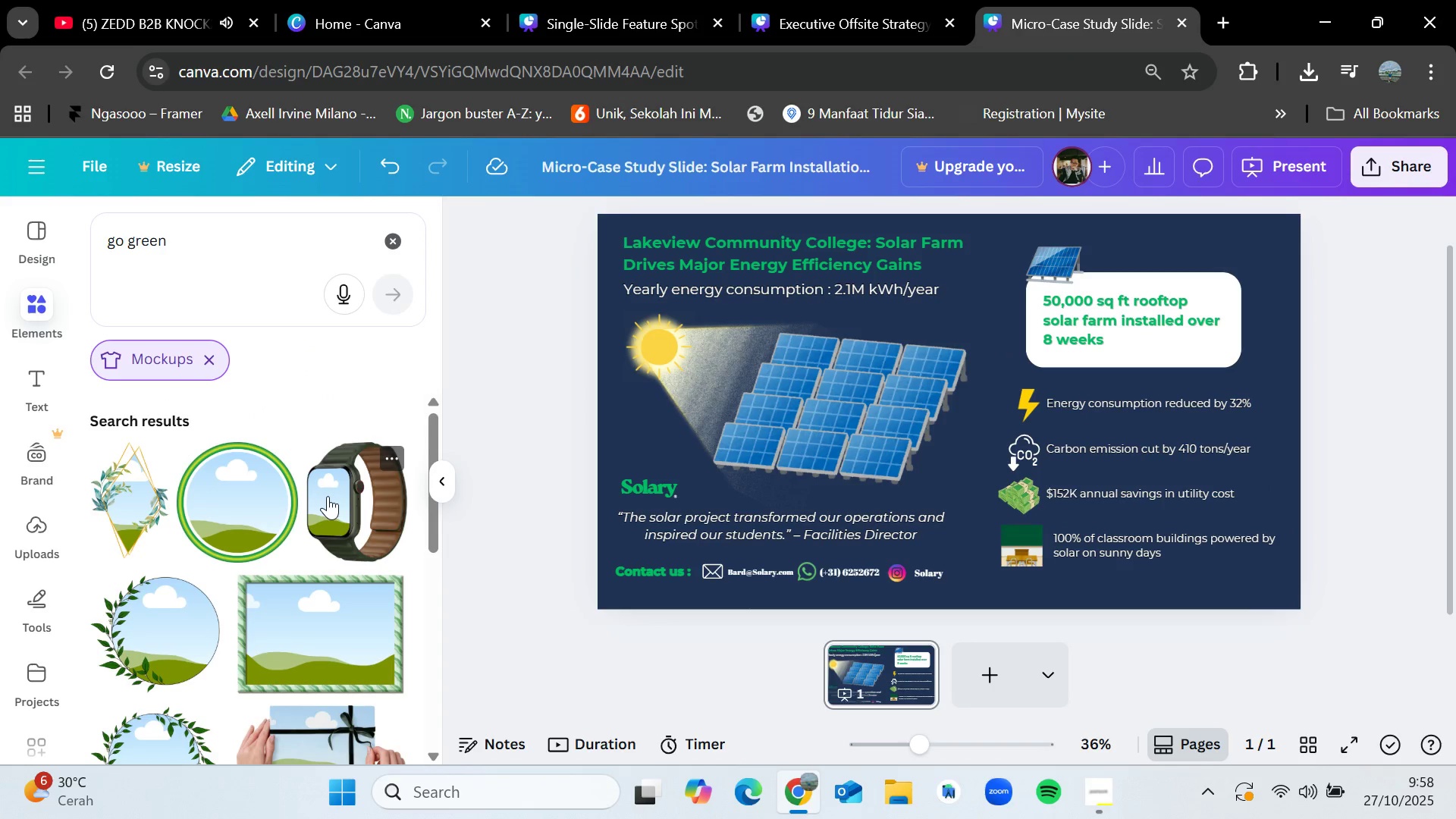 
scroll: coordinate [318, 601], scroll_direction: down, amount: 2.0
 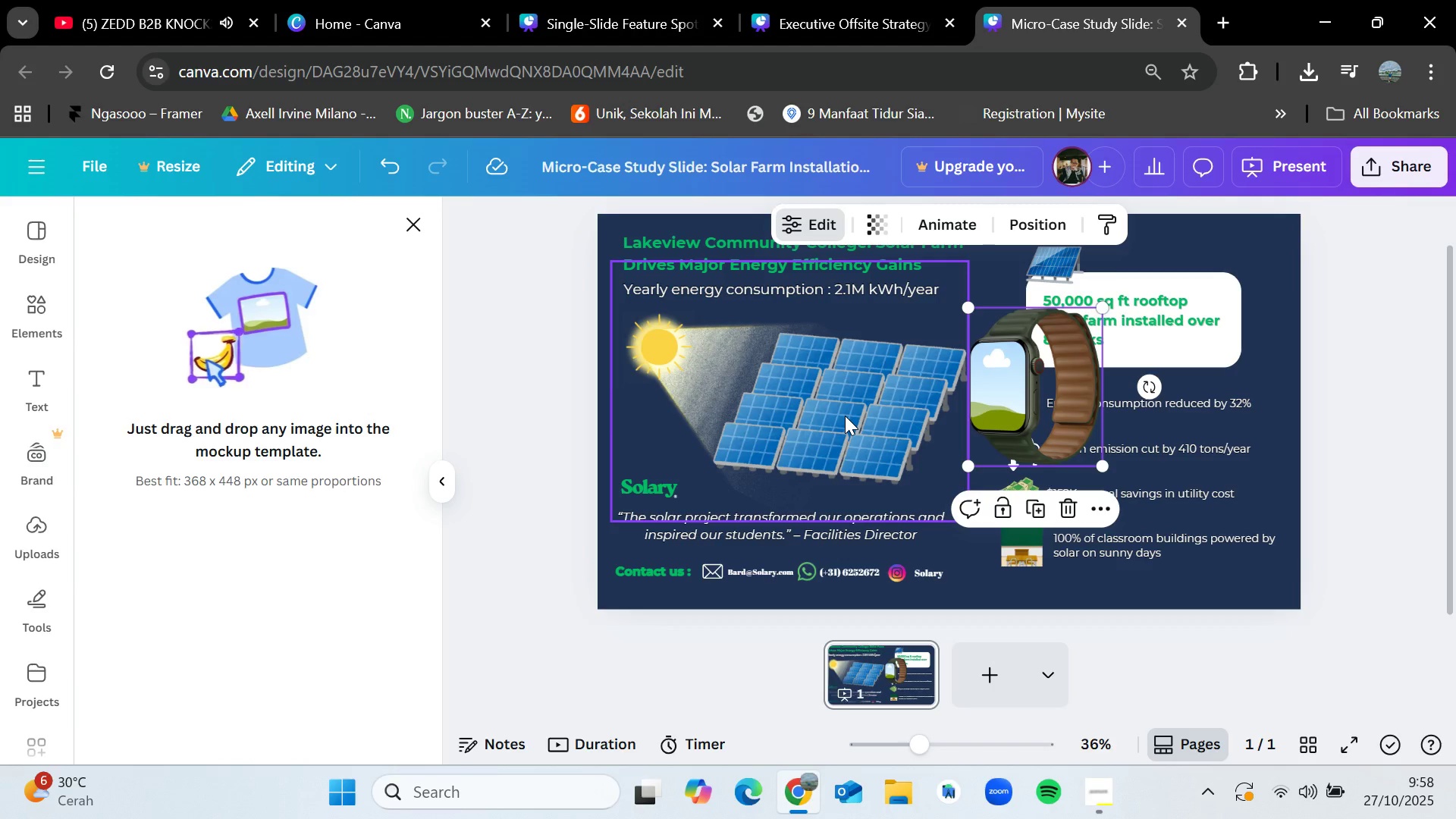 
left_click_drag(start_coordinate=[845, 416], to_coordinate=[1011, 387])
 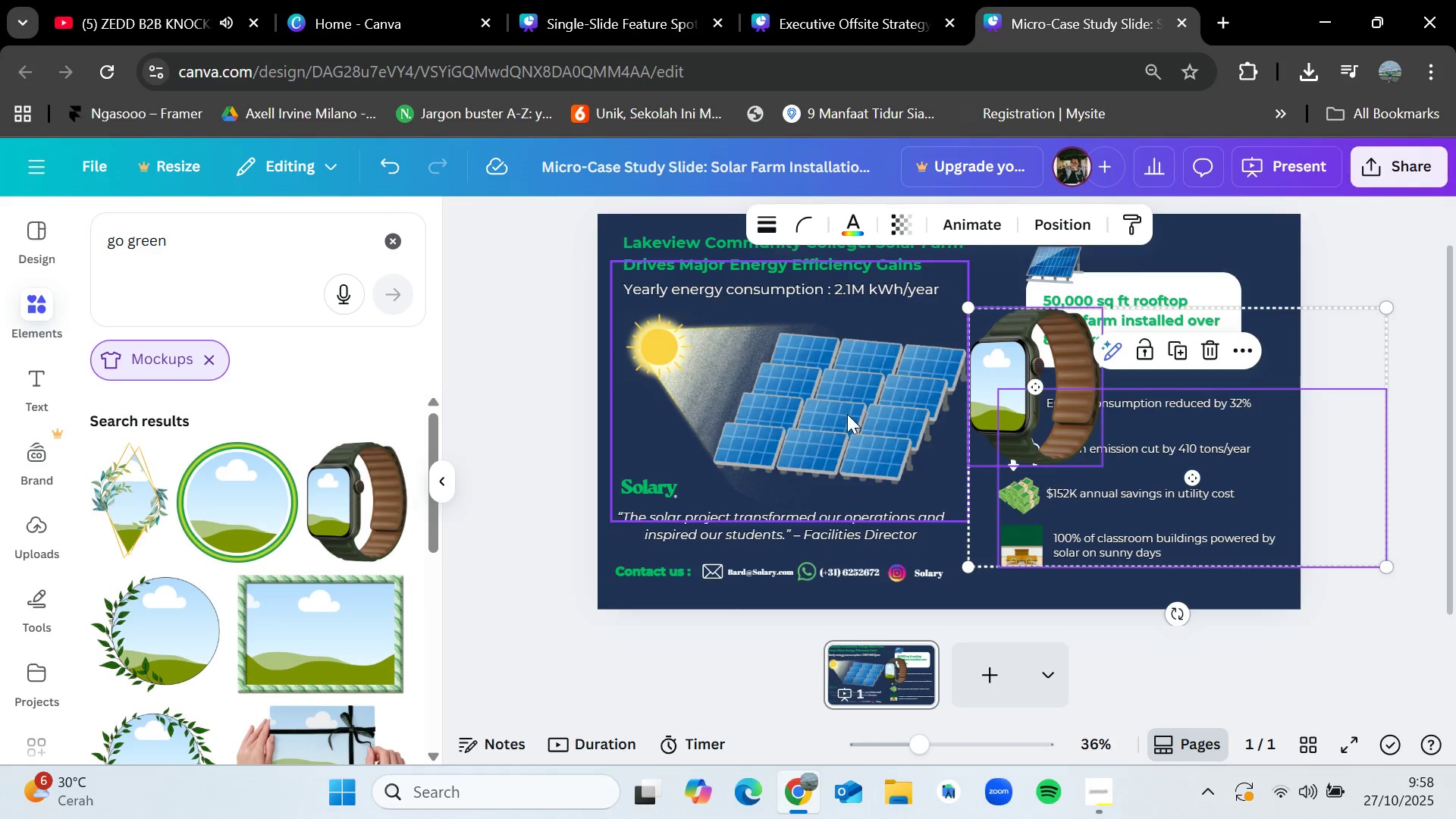 
left_click([846, 414])
 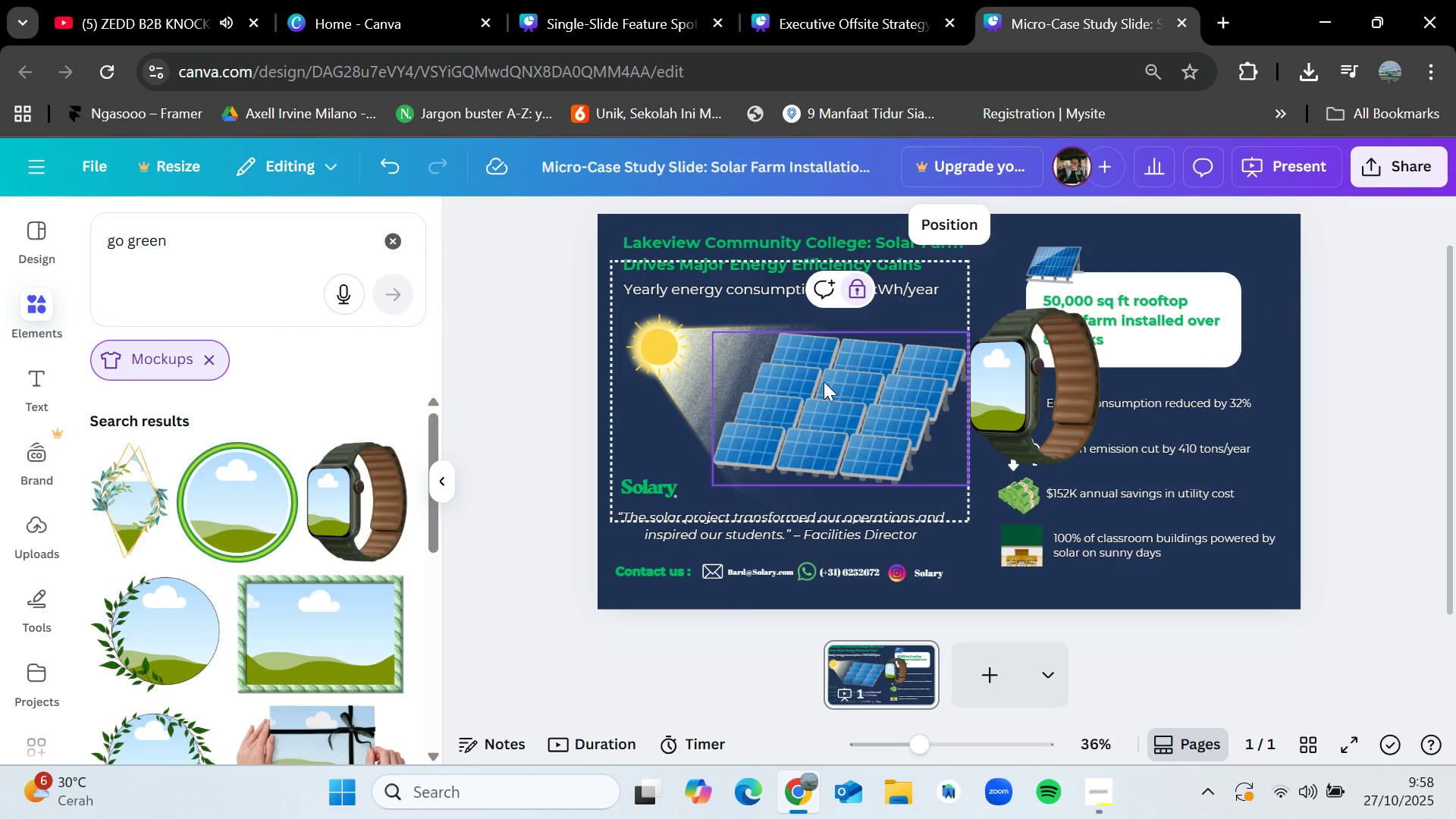 
left_click_drag(start_coordinate=[832, 394], to_coordinate=[908, 385])
 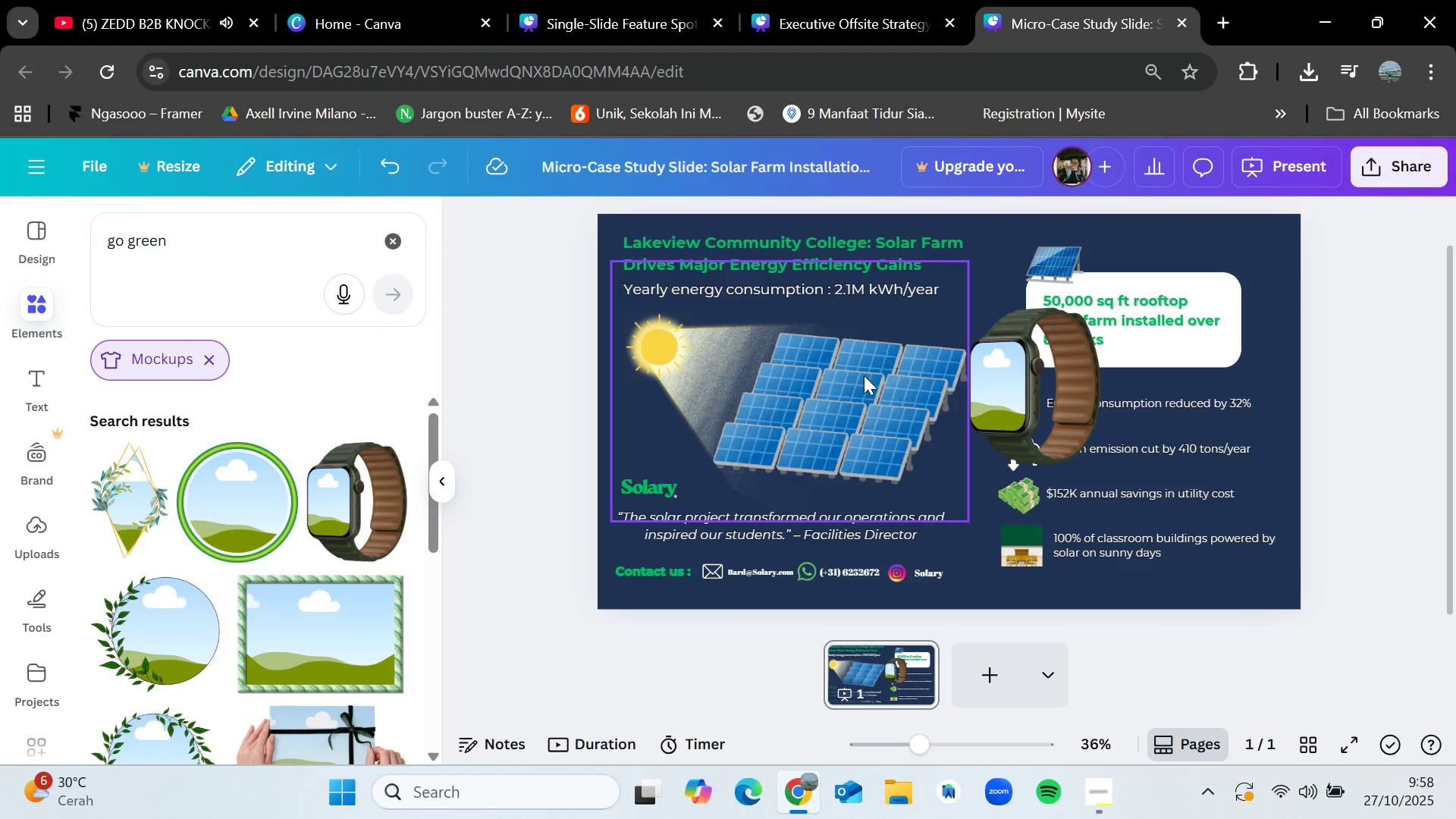 
left_click([864, 375])
 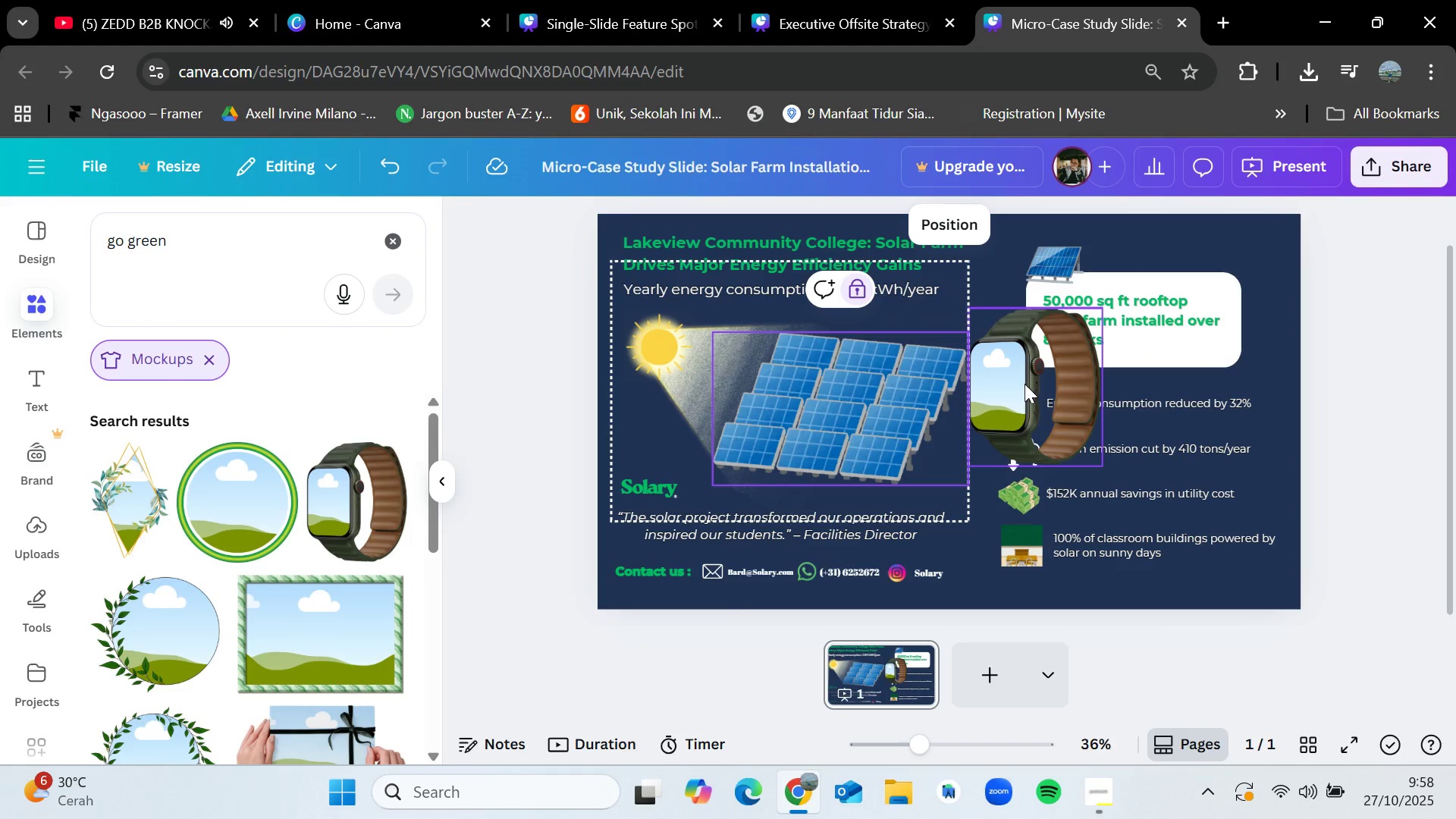 
left_click_drag(start_coordinate=[1021, 384], to_coordinate=[1070, 395])
 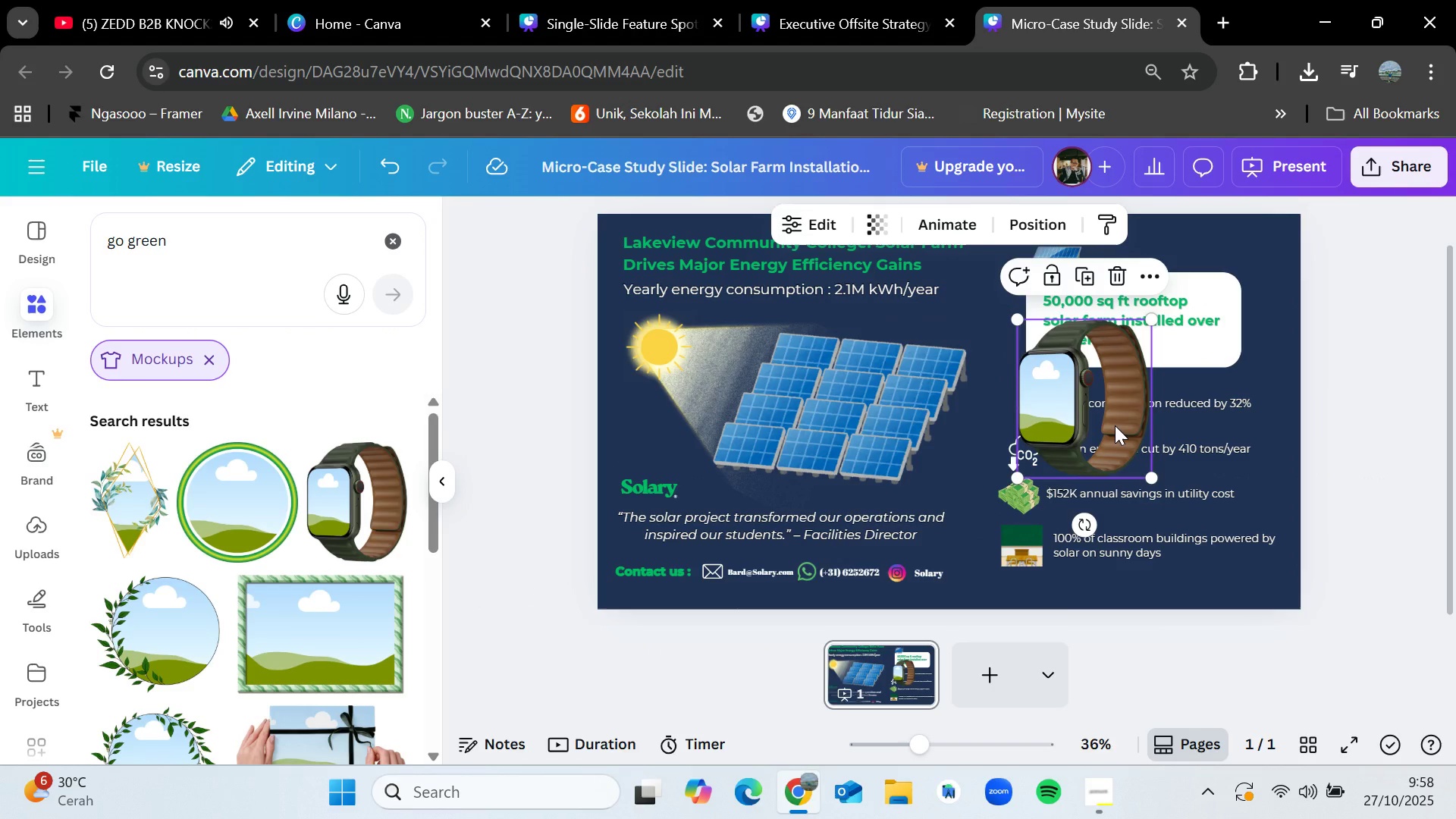 
key(Delete)
 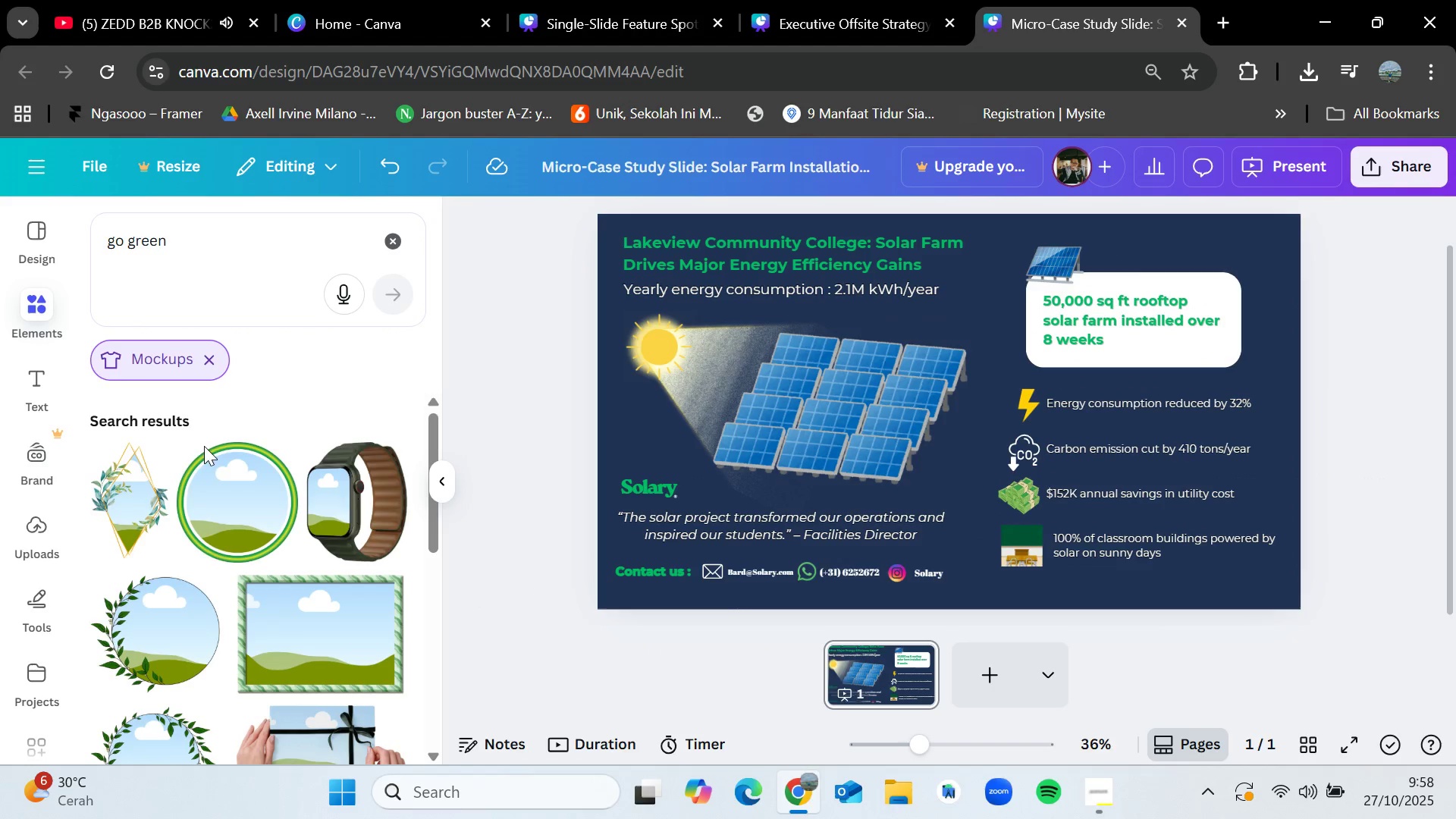 
scroll: coordinate [249, 609], scroll_direction: down, amount: 4.0
 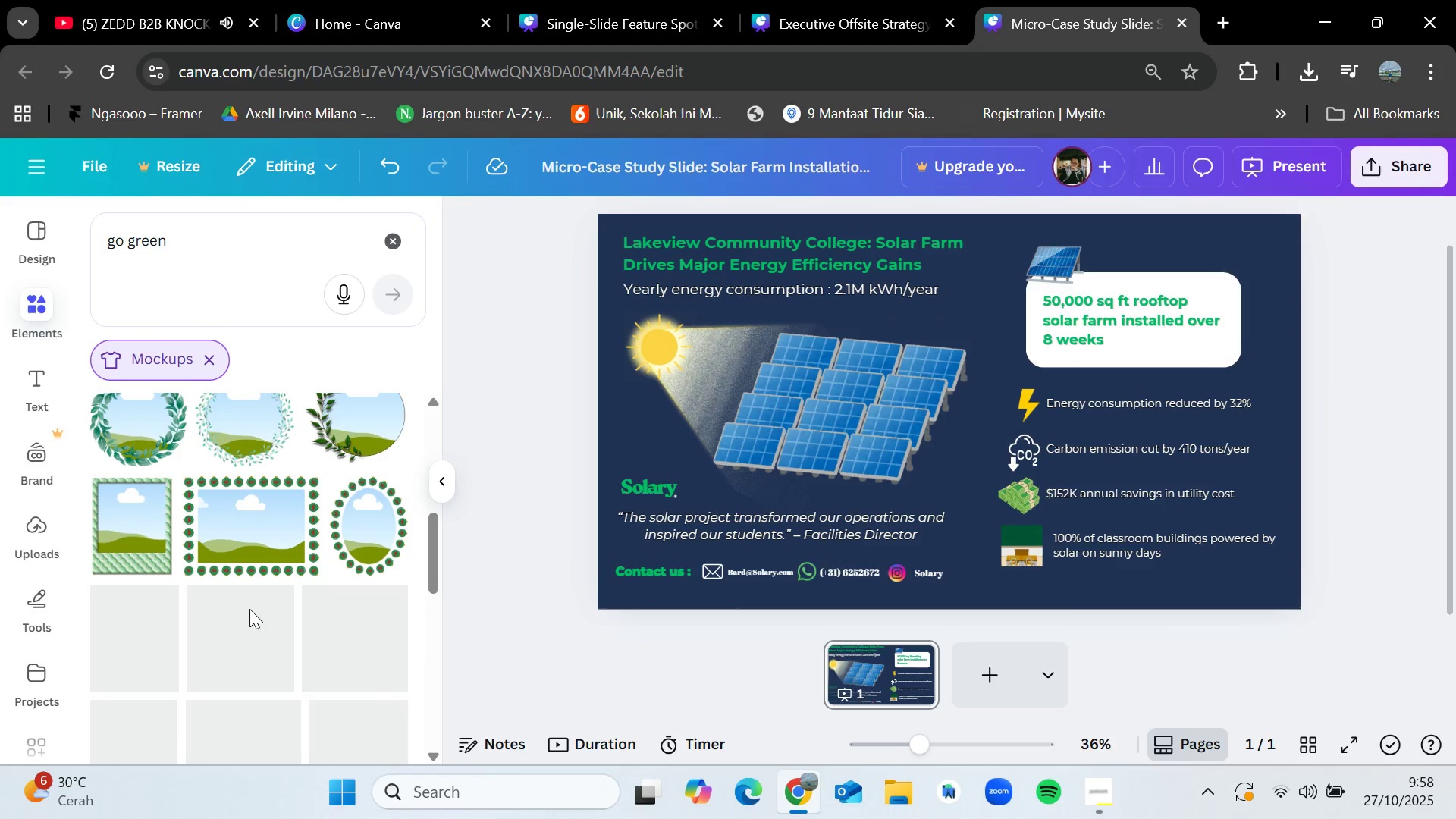 
scroll: coordinate [249, 609], scroll_direction: up, amount: 2.0
 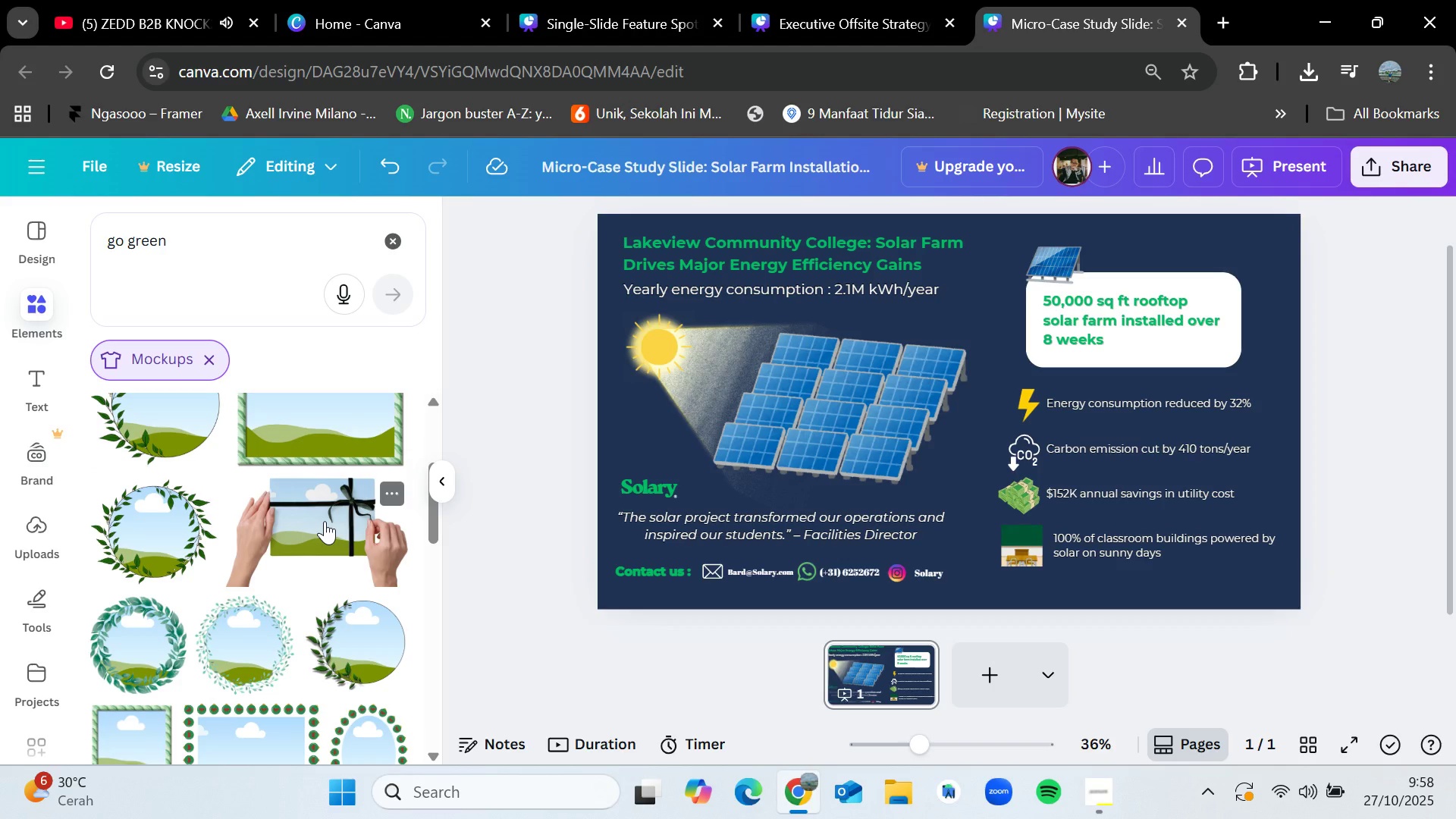 
scroll: coordinate [306, 613], scroll_direction: down, amount: 7.0
 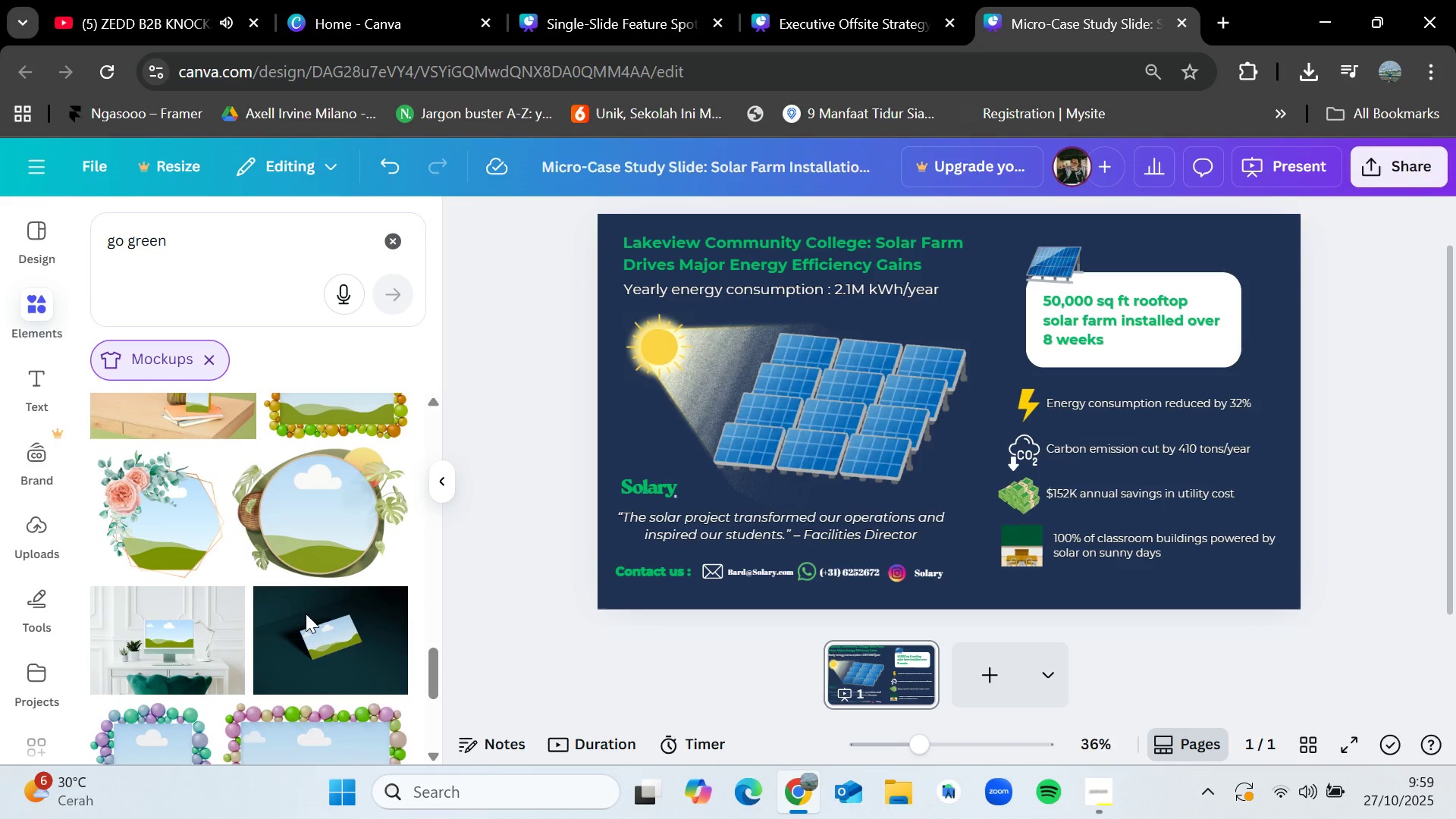 
scroll: coordinate [306, 613], scroll_direction: up, amount: 1.0
 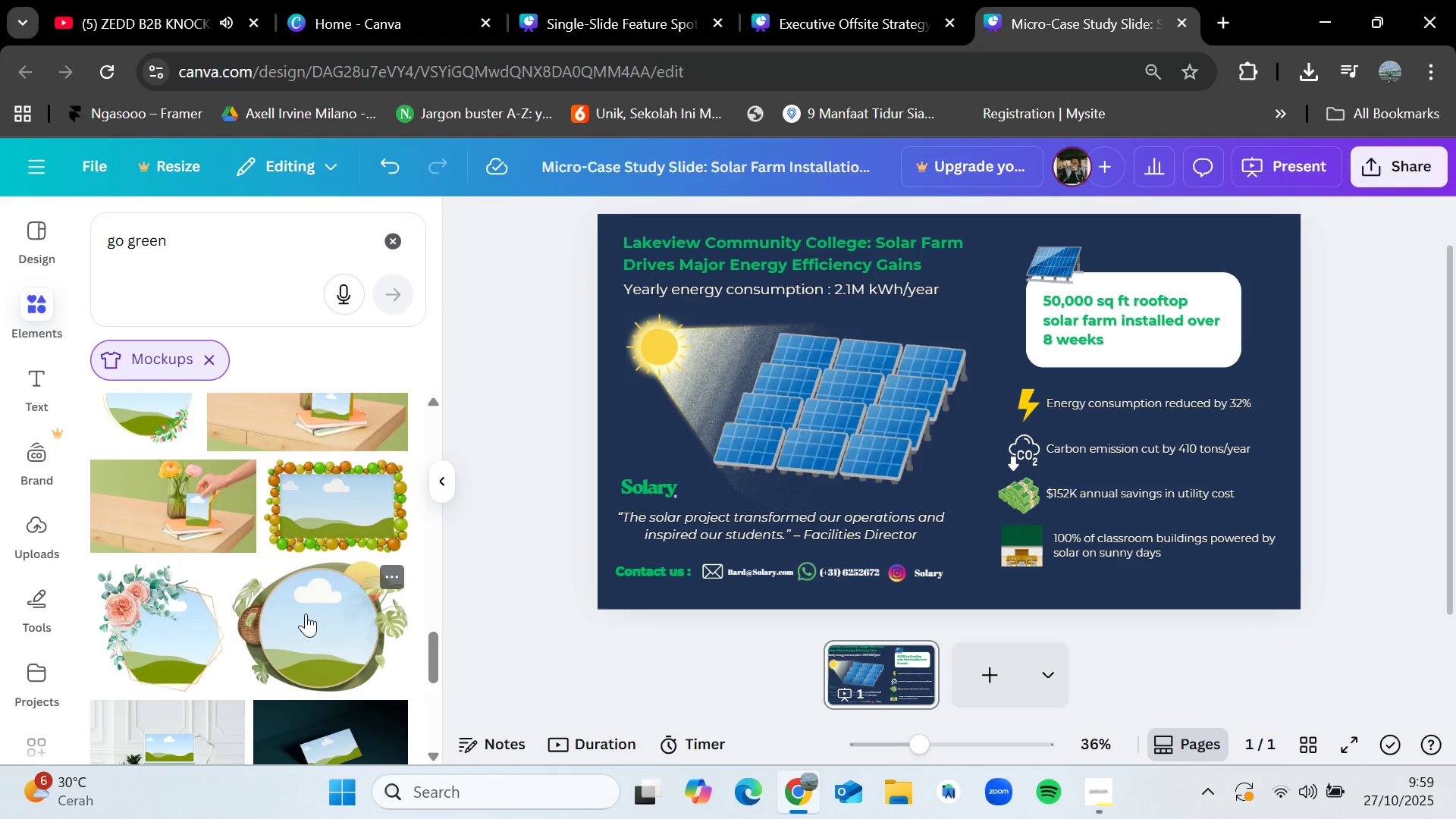 
scroll: coordinate [281, 601], scroll_direction: down, amount: 8.0
 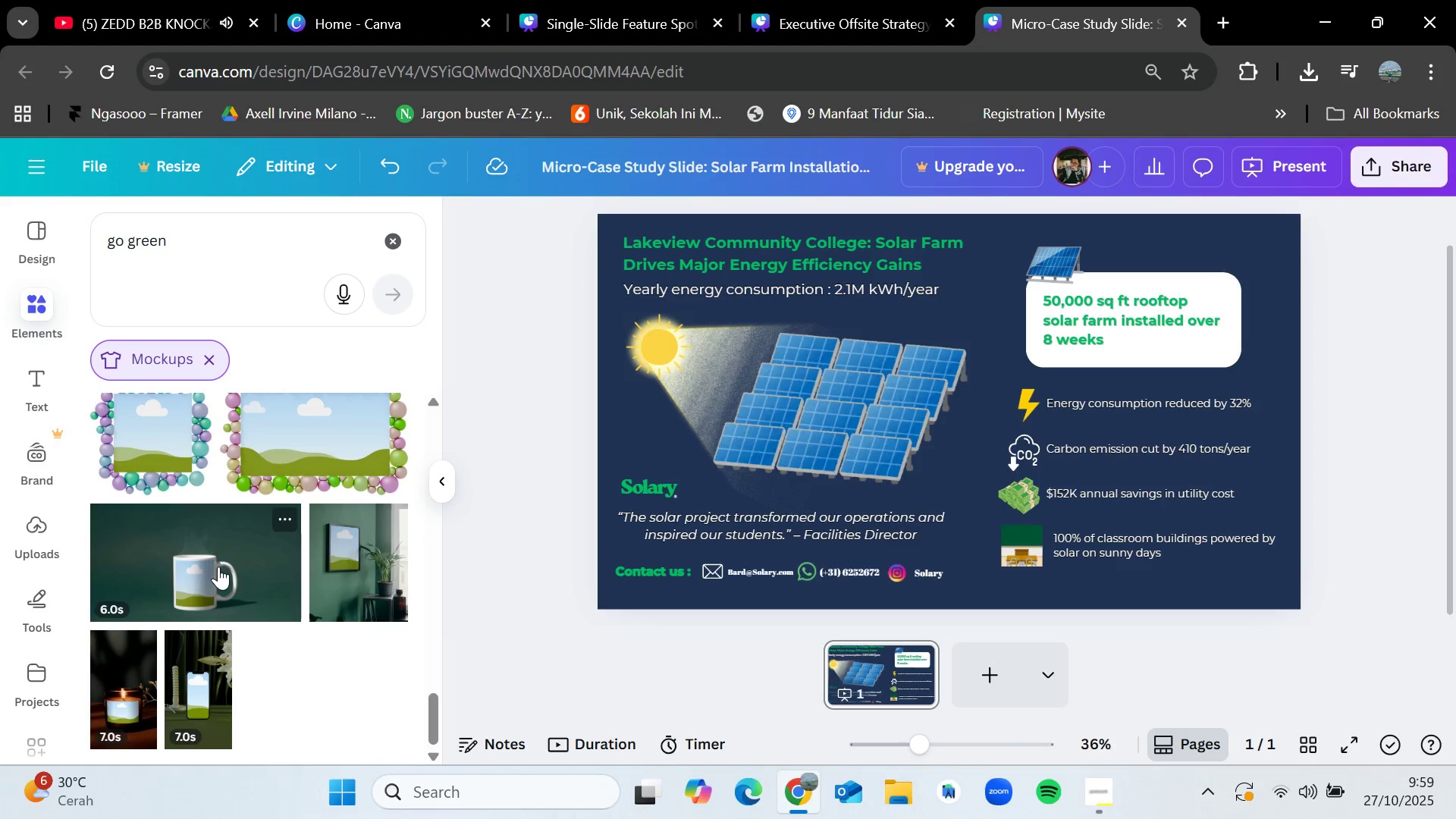 
left_click_drag(start_coordinate=[185, 671], to_coordinate=[927, 328])
 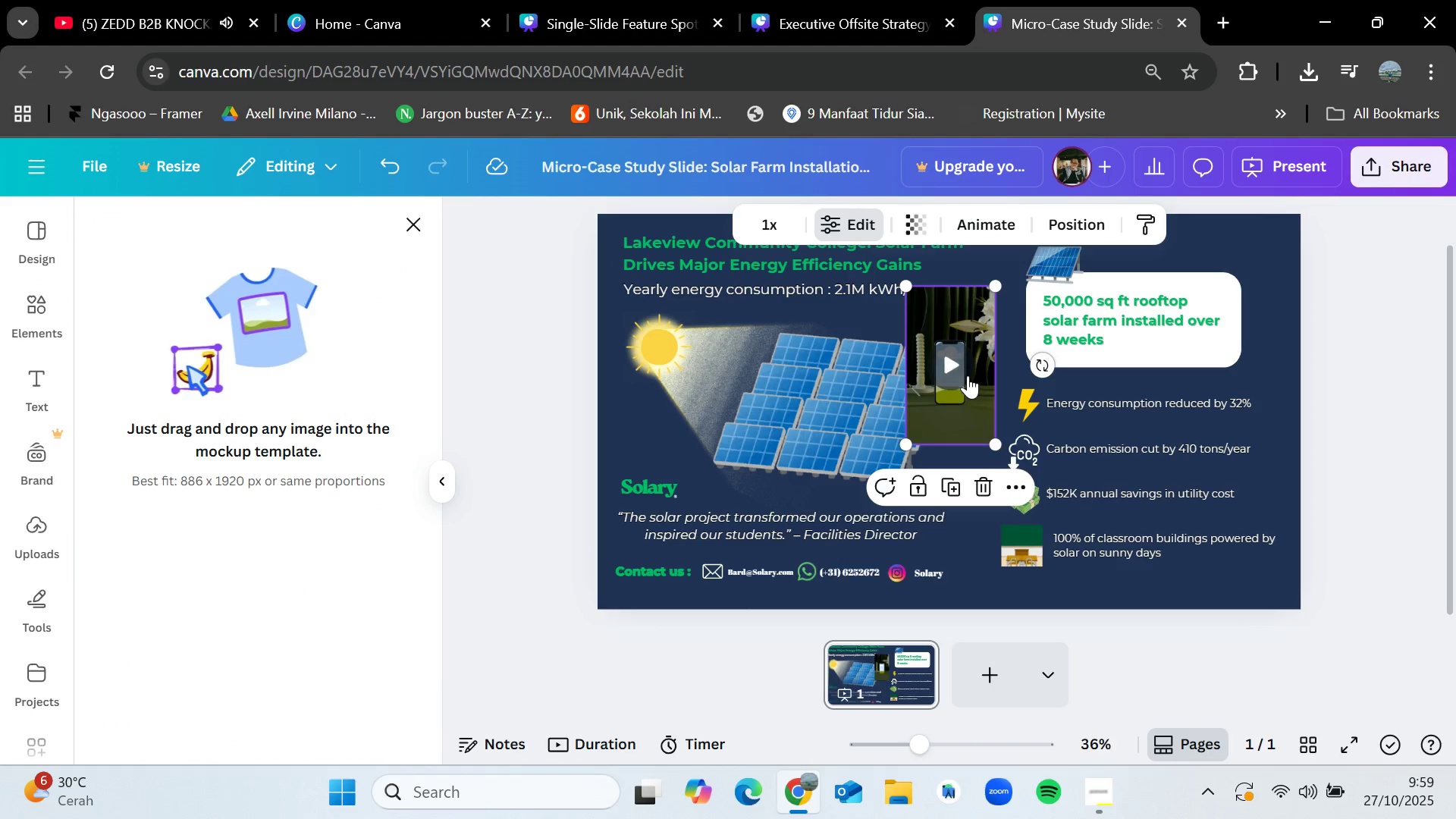 
left_click_drag(start_coordinate=[994, 443], to_coordinate=[1134, 563])
 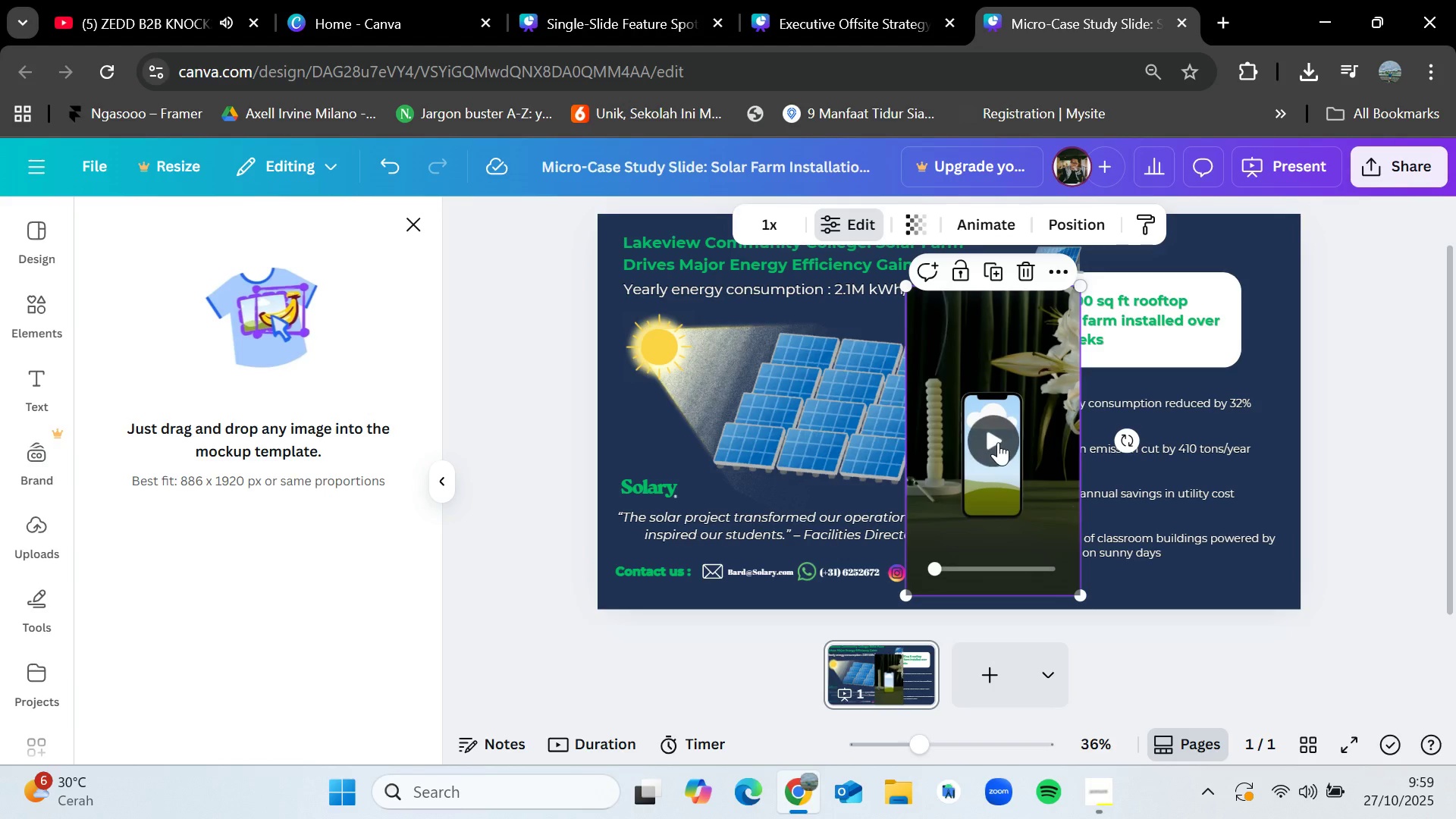 
left_click([998, 442])
 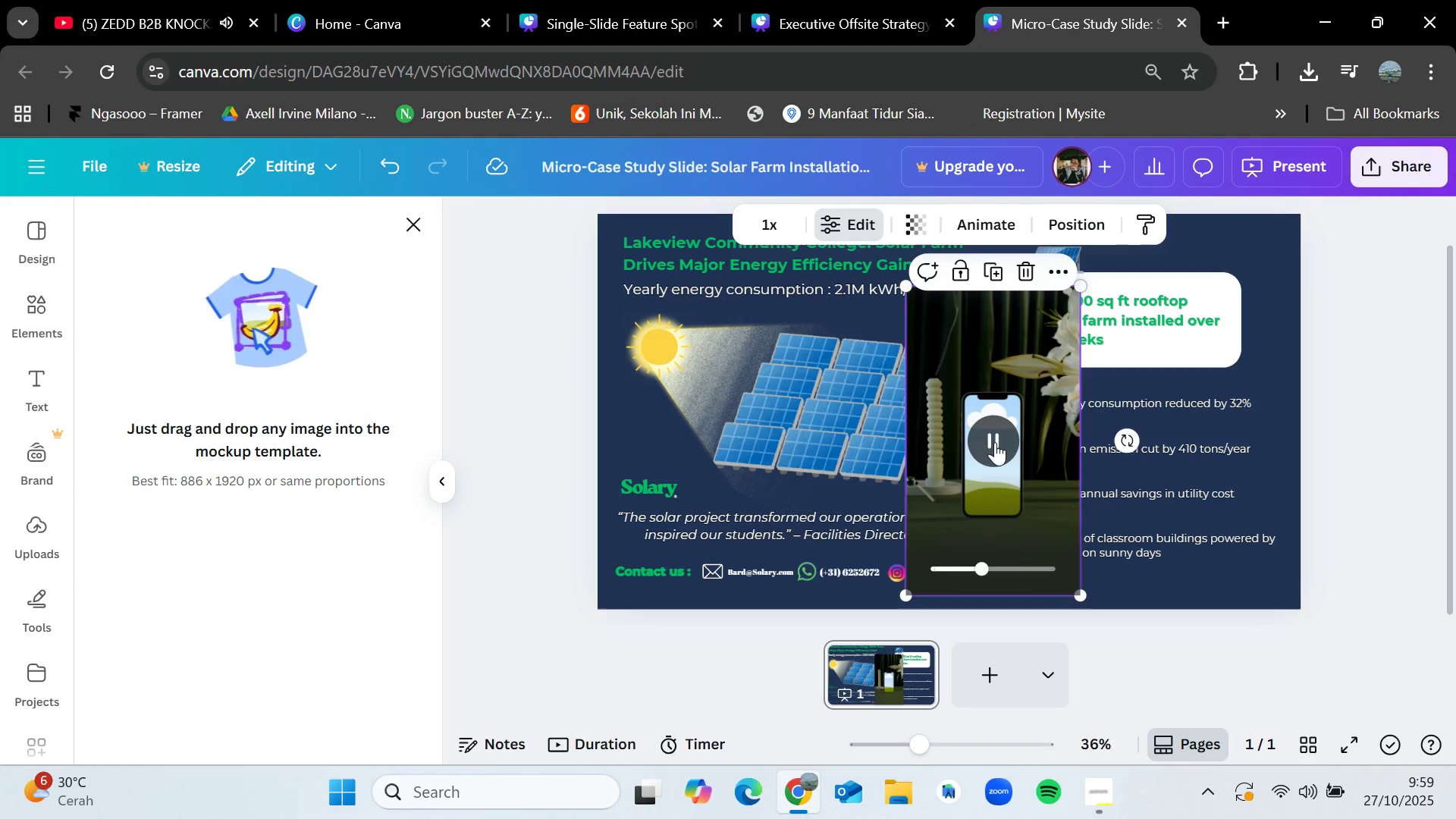 
left_click([995, 442])
 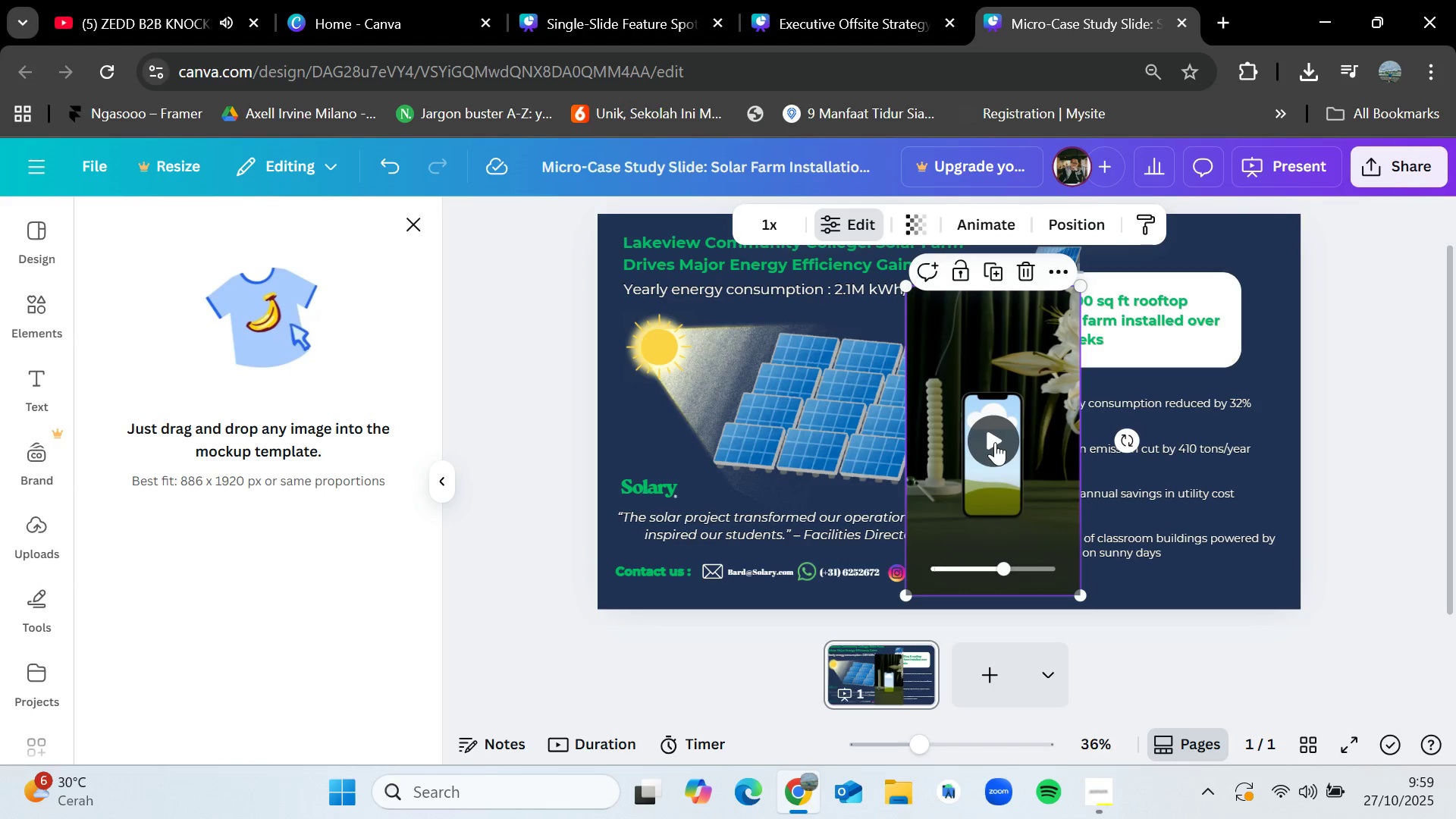 
key(Delete)
 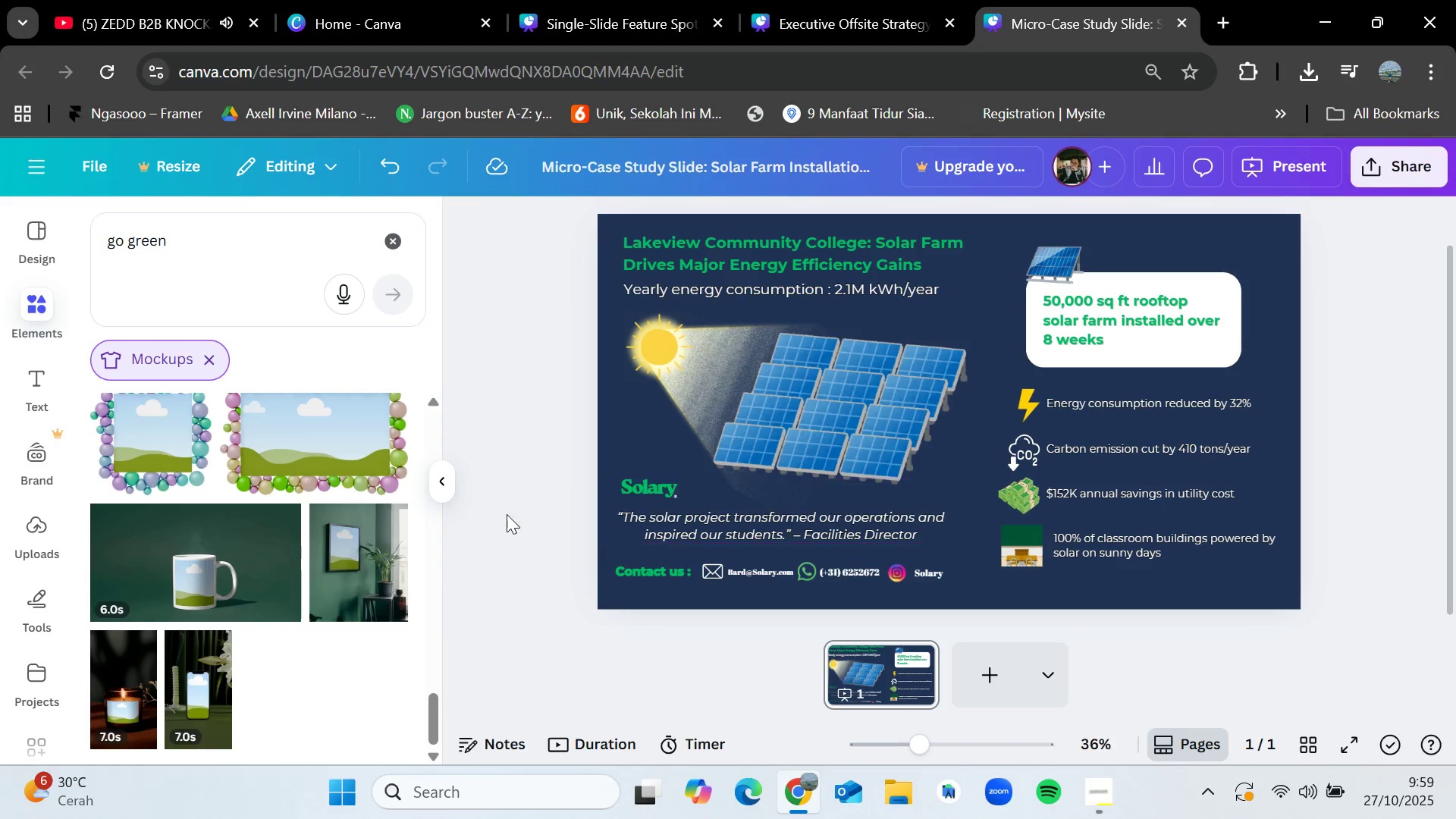 
scroll: coordinate [196, 498], scroll_direction: up, amount: 4.0
 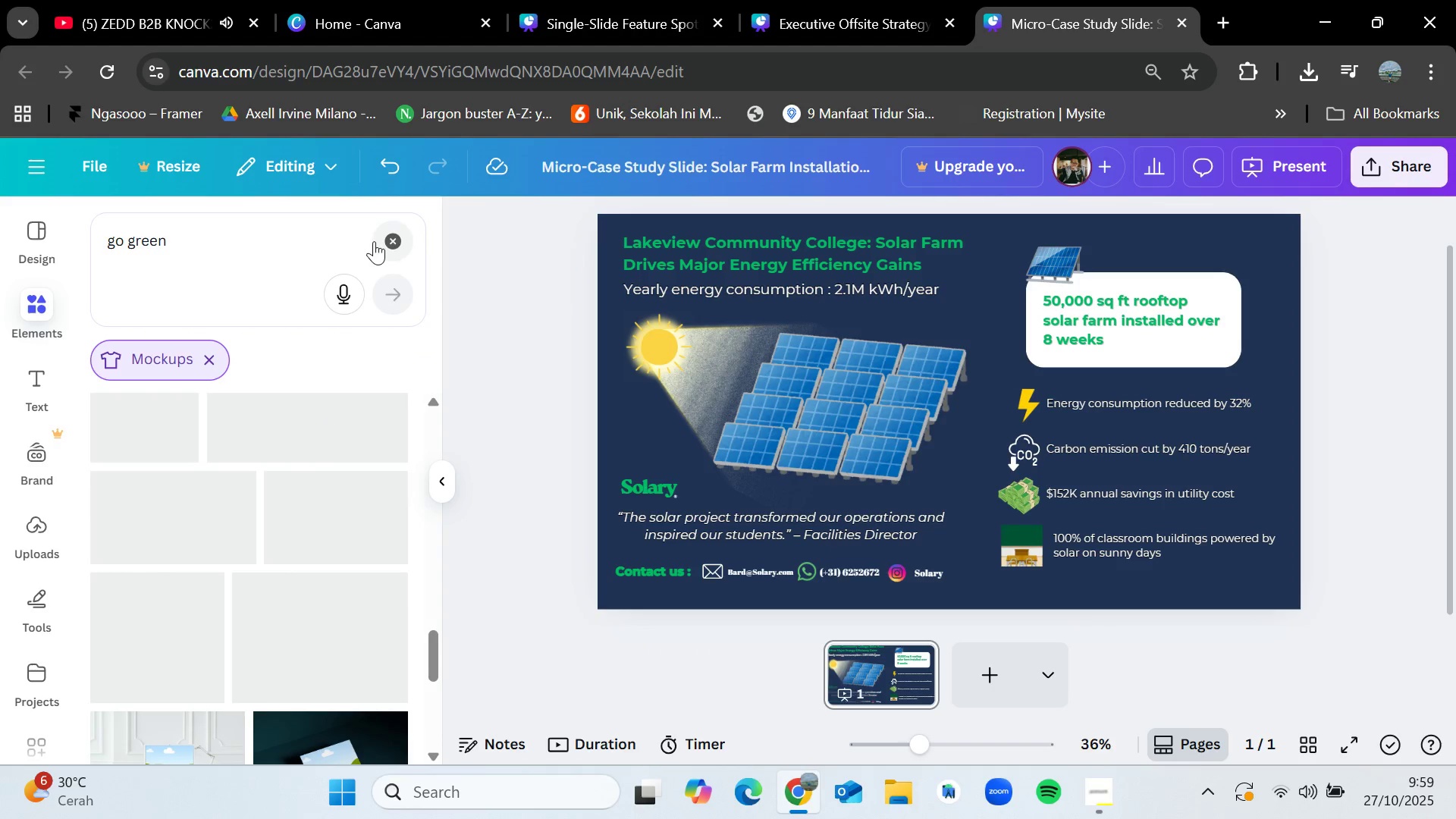 
left_click([388, 235])
 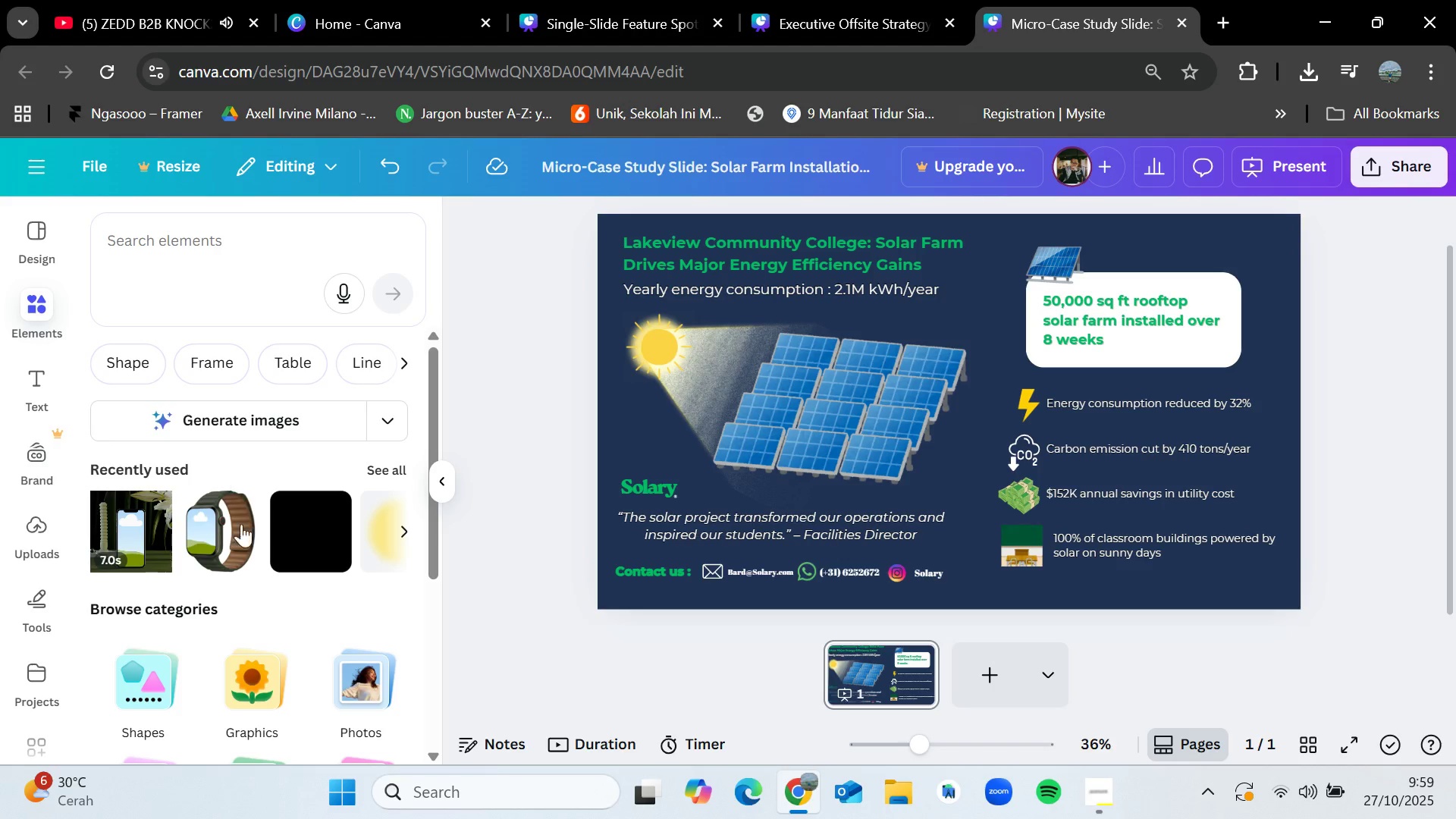 
scroll: coordinate [250, 593], scroll_direction: down, amount: 2.0
 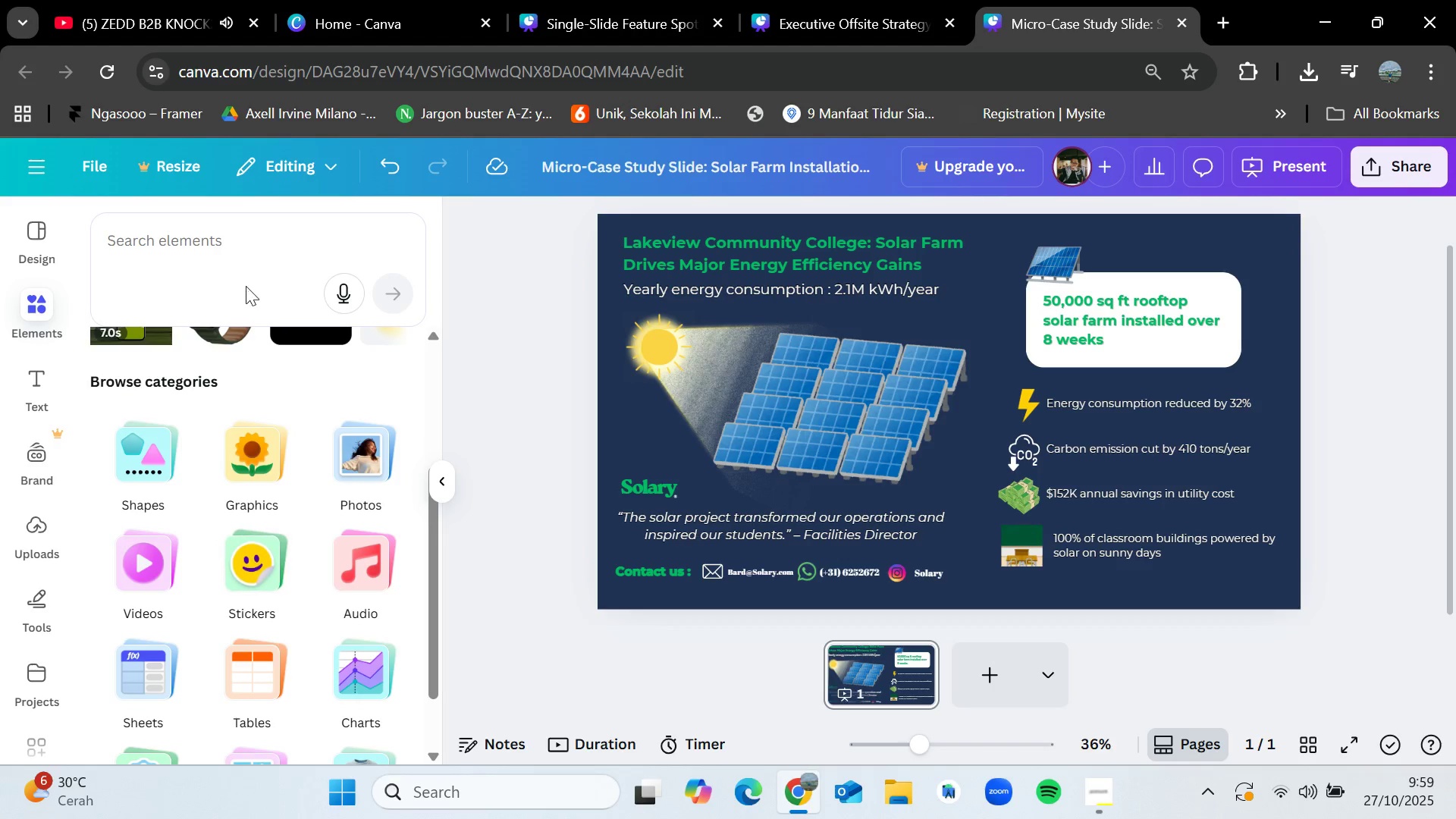 
left_click([245, 263])
 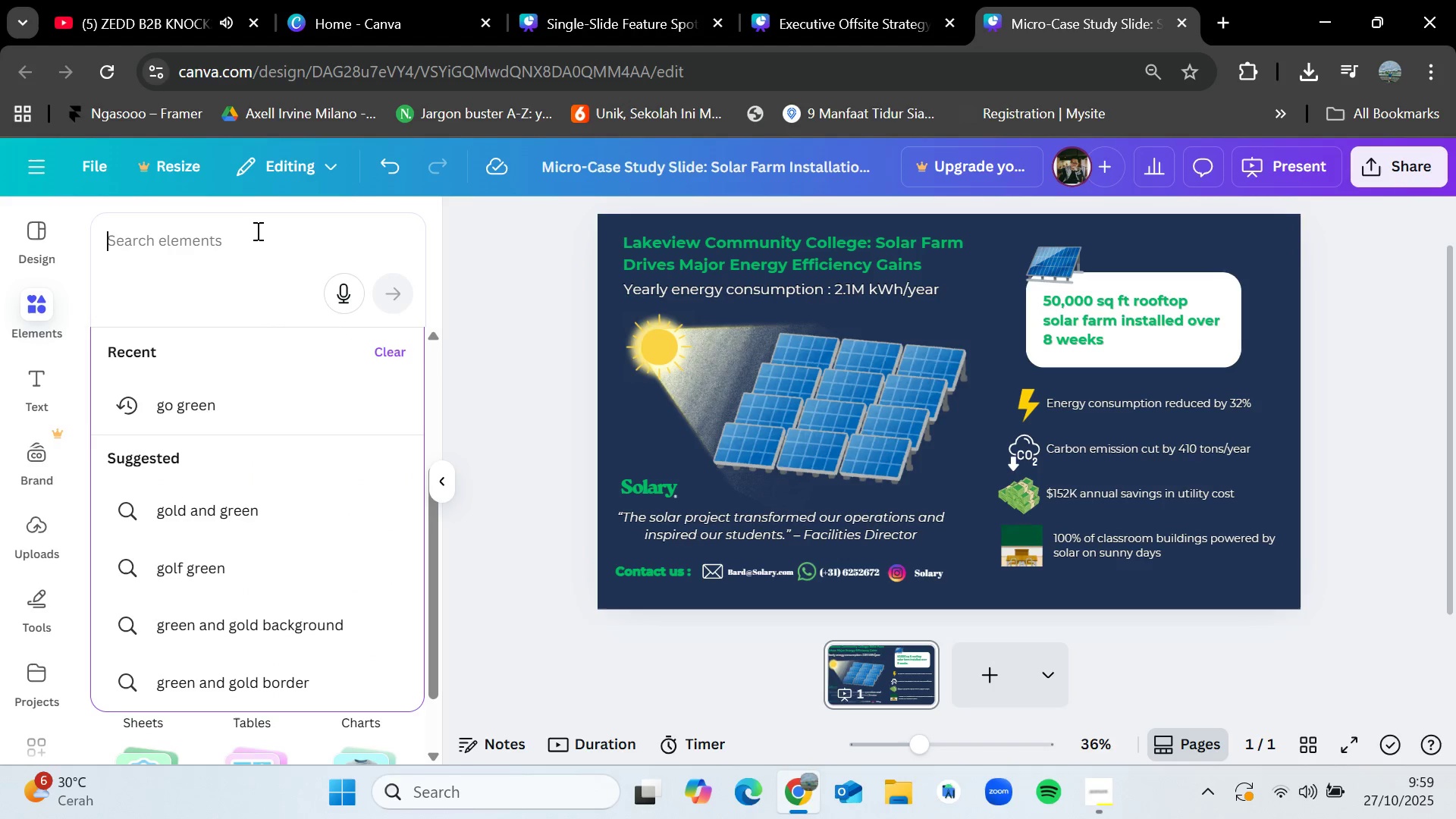 
left_click([256, 231])
 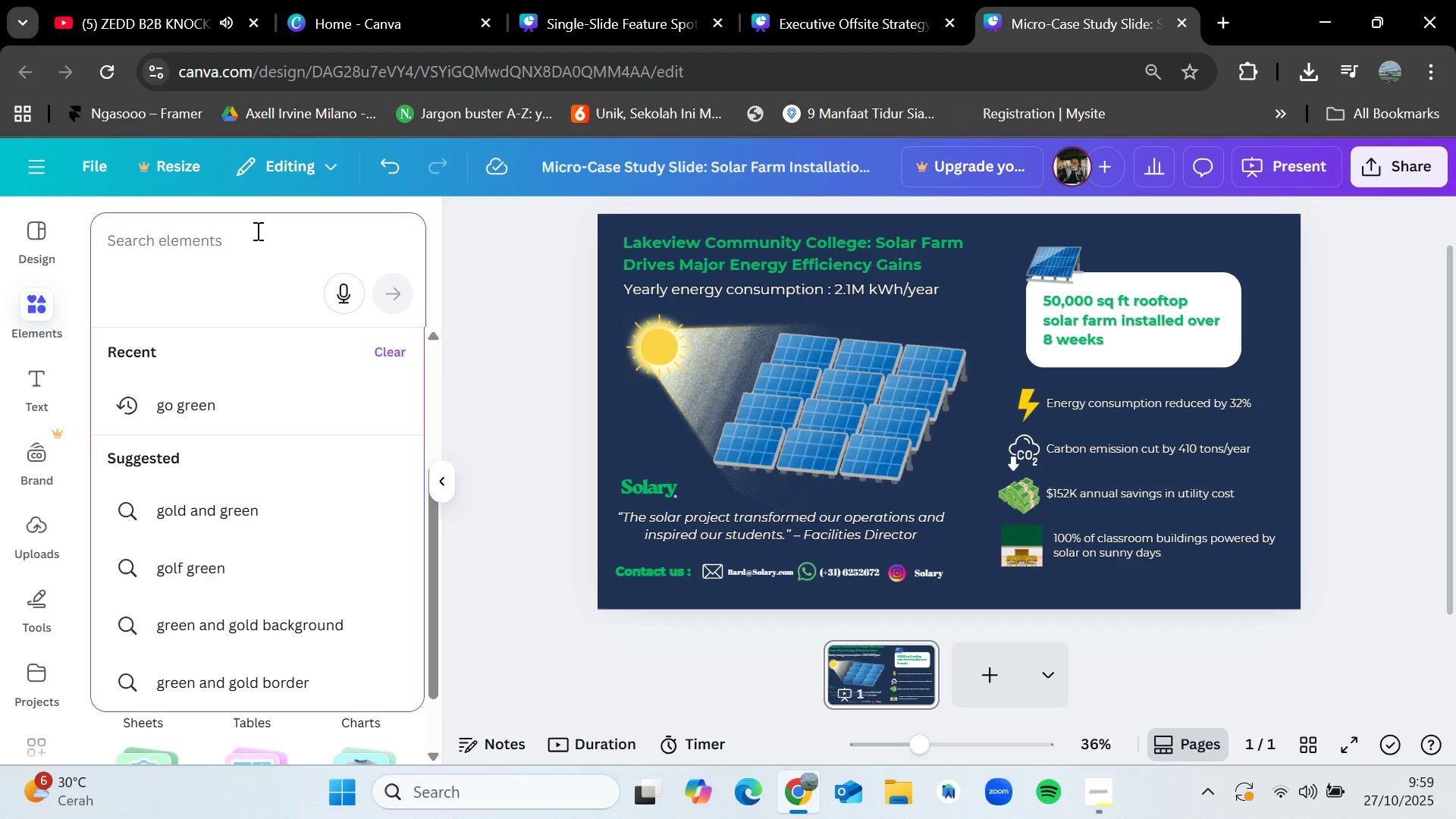 
type(GREEN)
key(Backspace)
key(Backspace)
key(Backspace)
key(Backspace)
key(Backspace)
type(GO GREEN')
key(Backspace)
 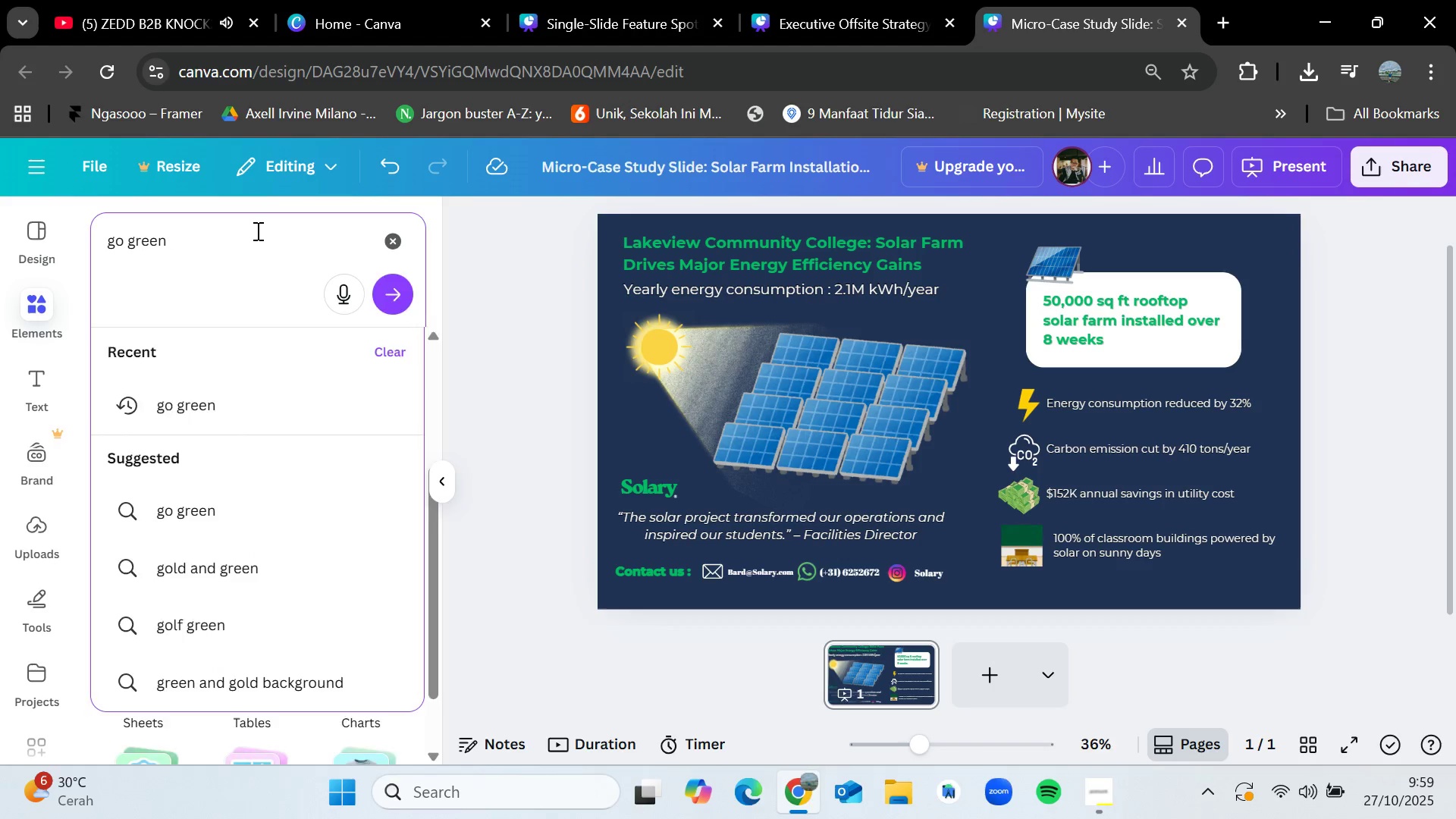 
key(Enter)
 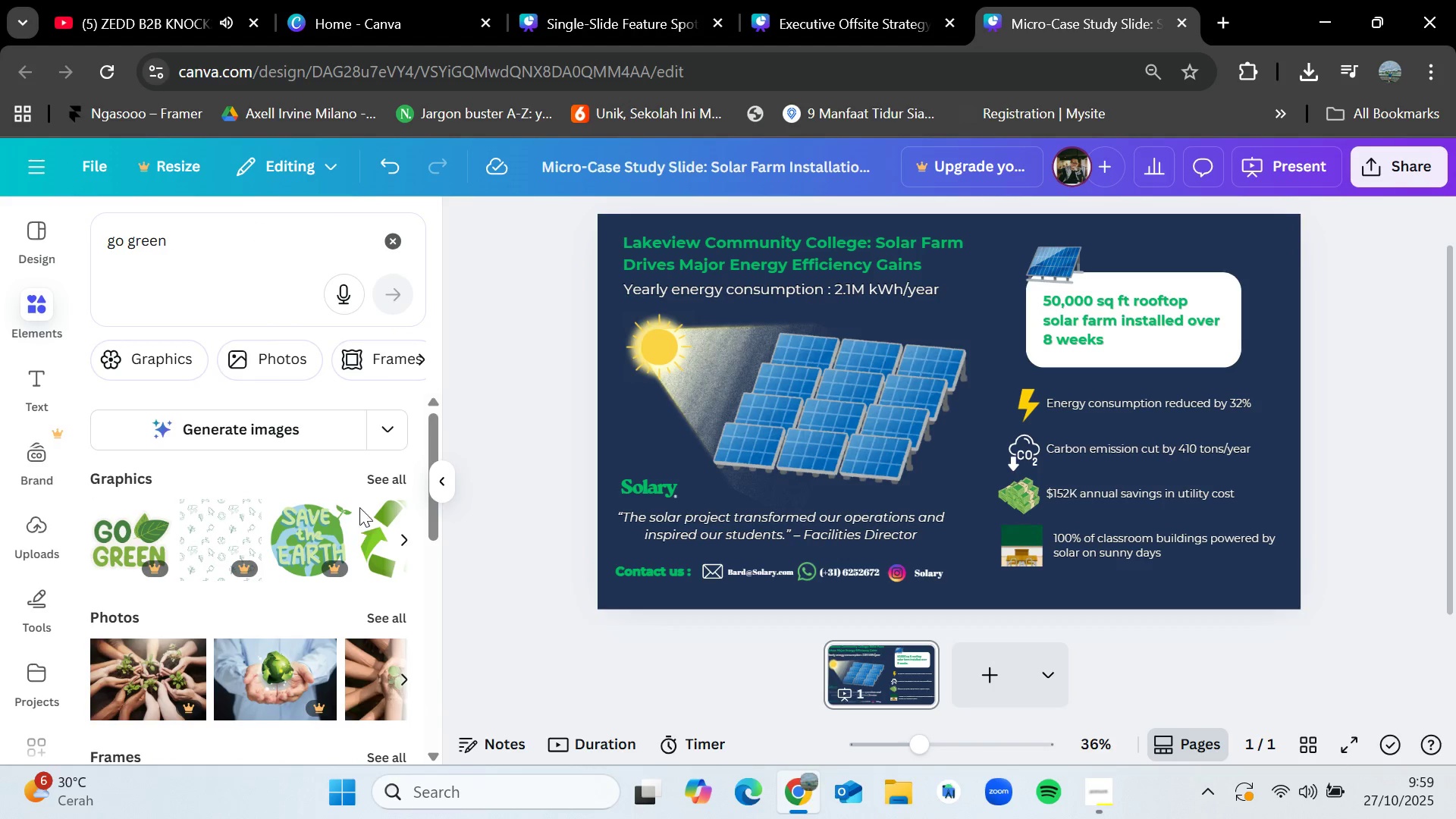 
left_click([378, 489])
 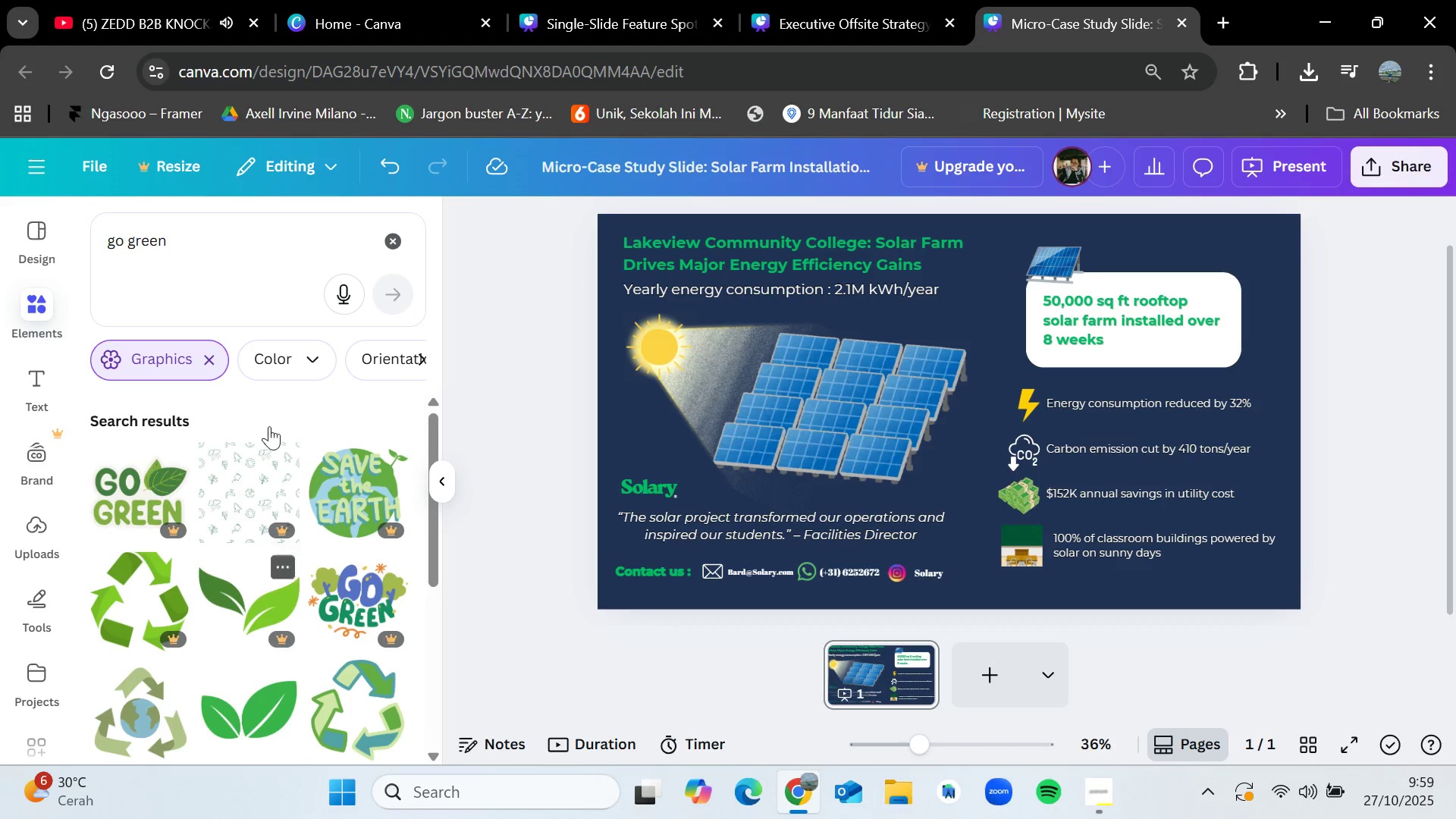 
left_click([378, 247])
 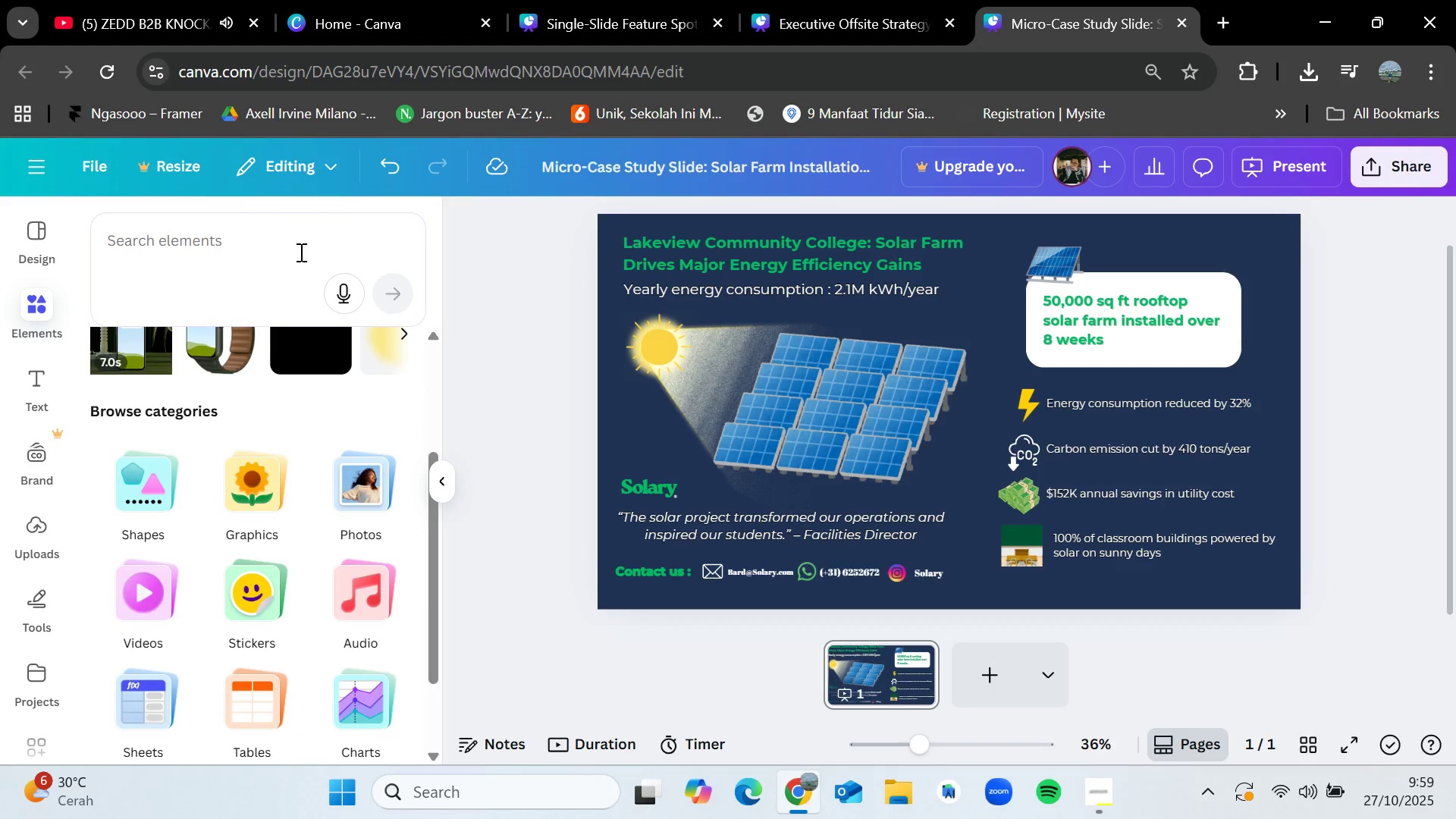 
left_click([300, 252])
 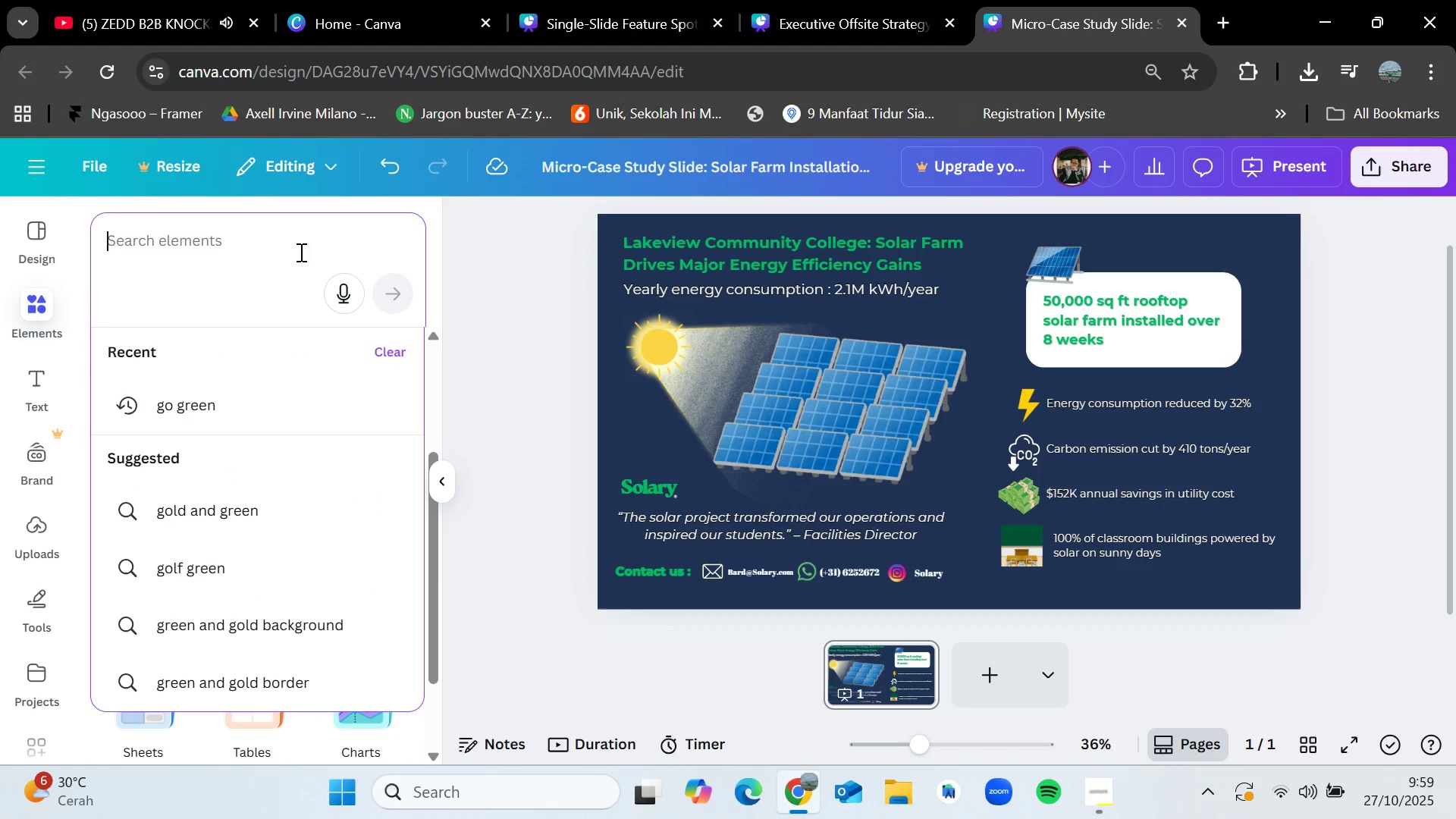 
type(SUSTI)
key(Backspace)
 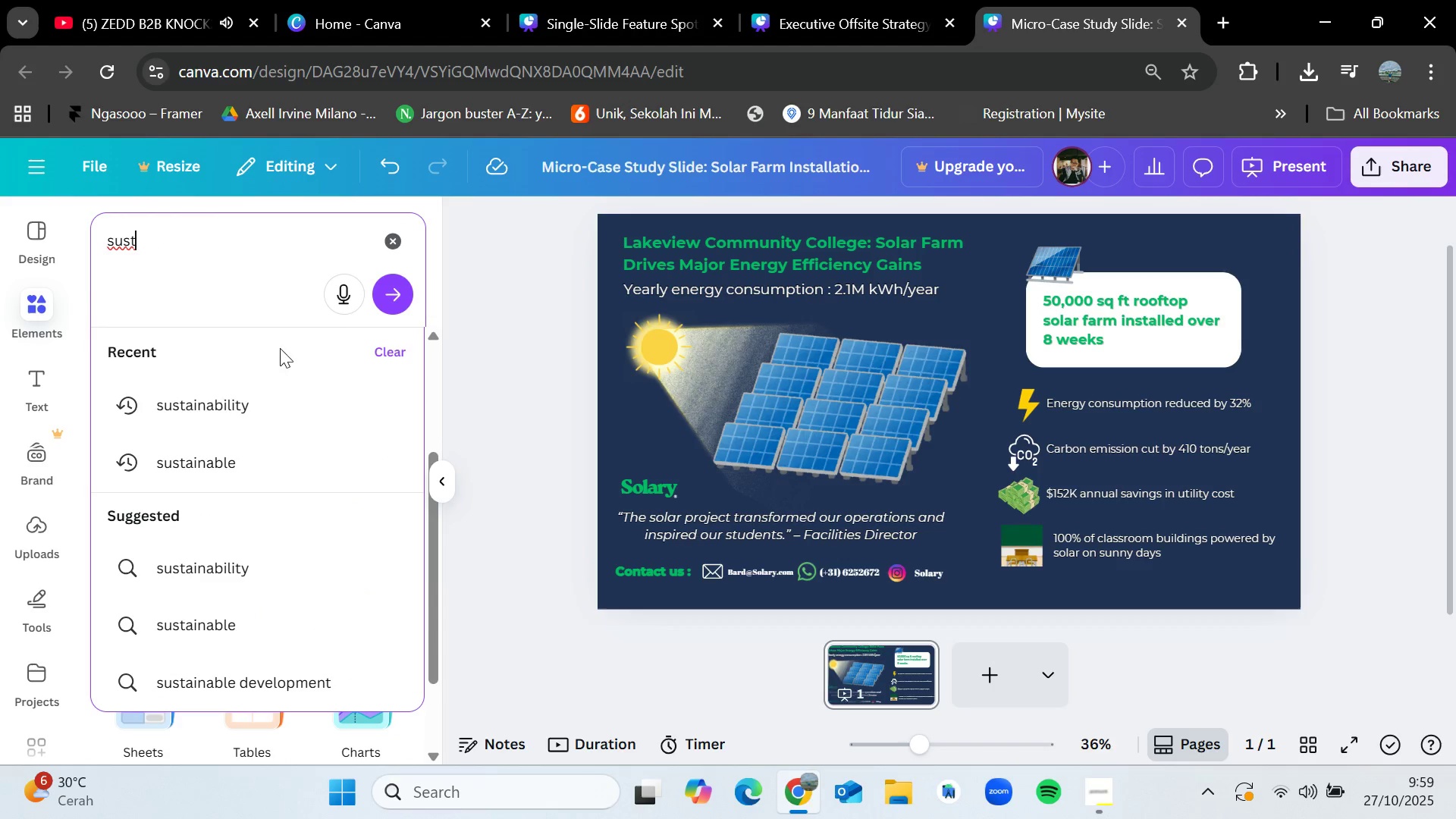 
left_click([262, 404])
 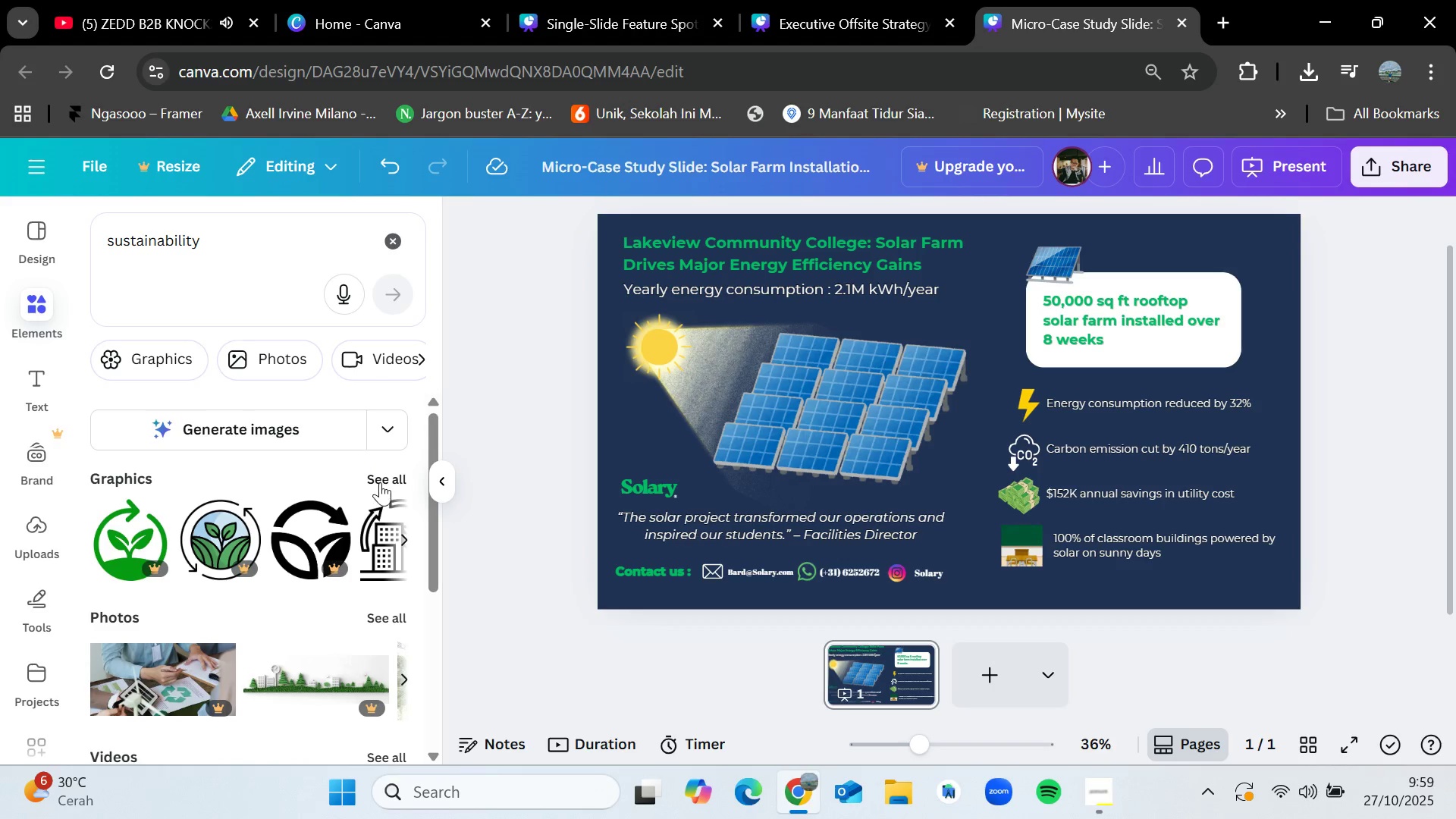 
wait(6.1)
 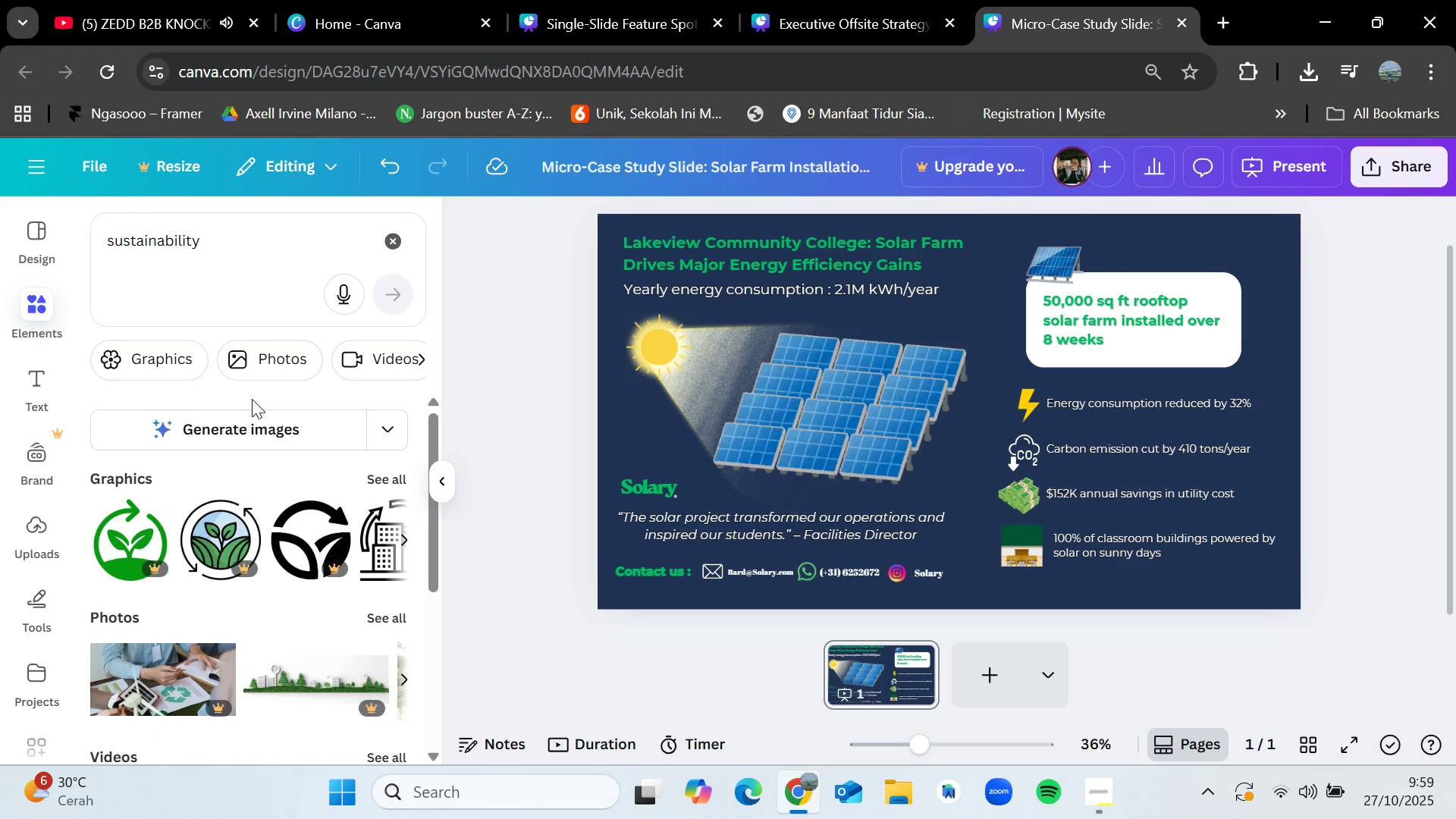 
scroll: coordinate [310, 553], scroll_direction: down, amount: 1.0
 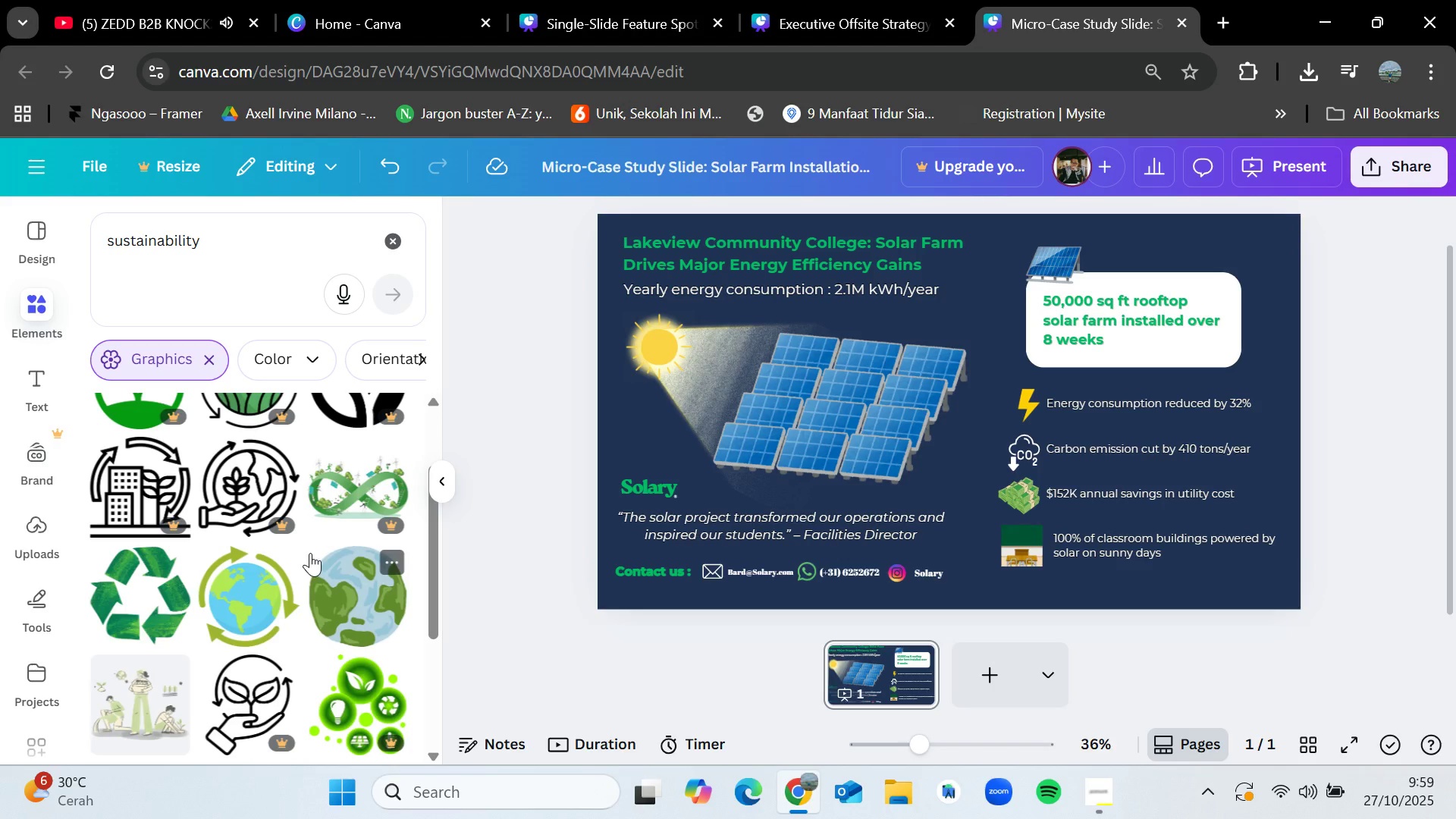 
wait(12.9)
 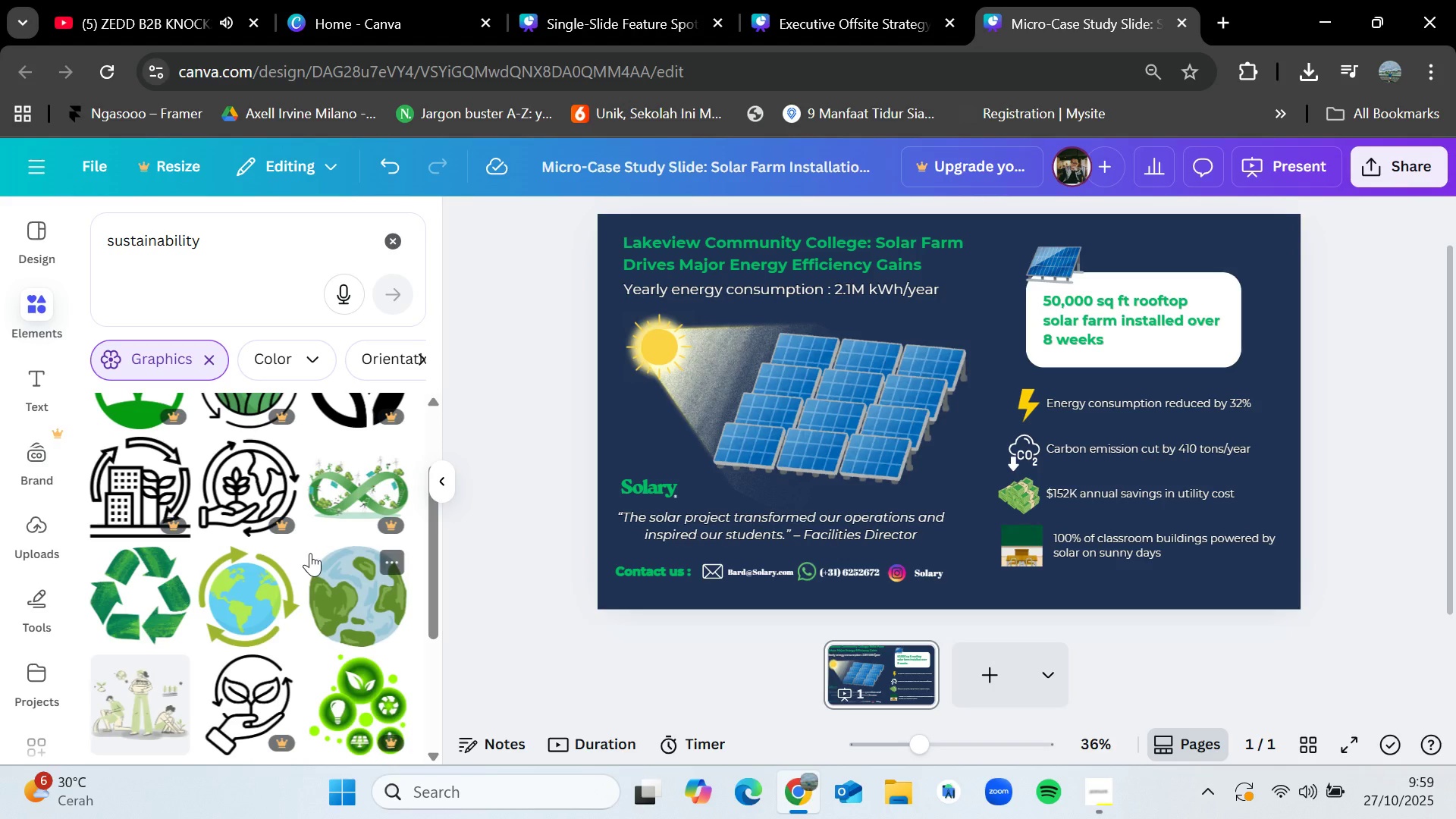 
scroll: coordinate [299, 588], scroll_direction: down, amount: 1.0
 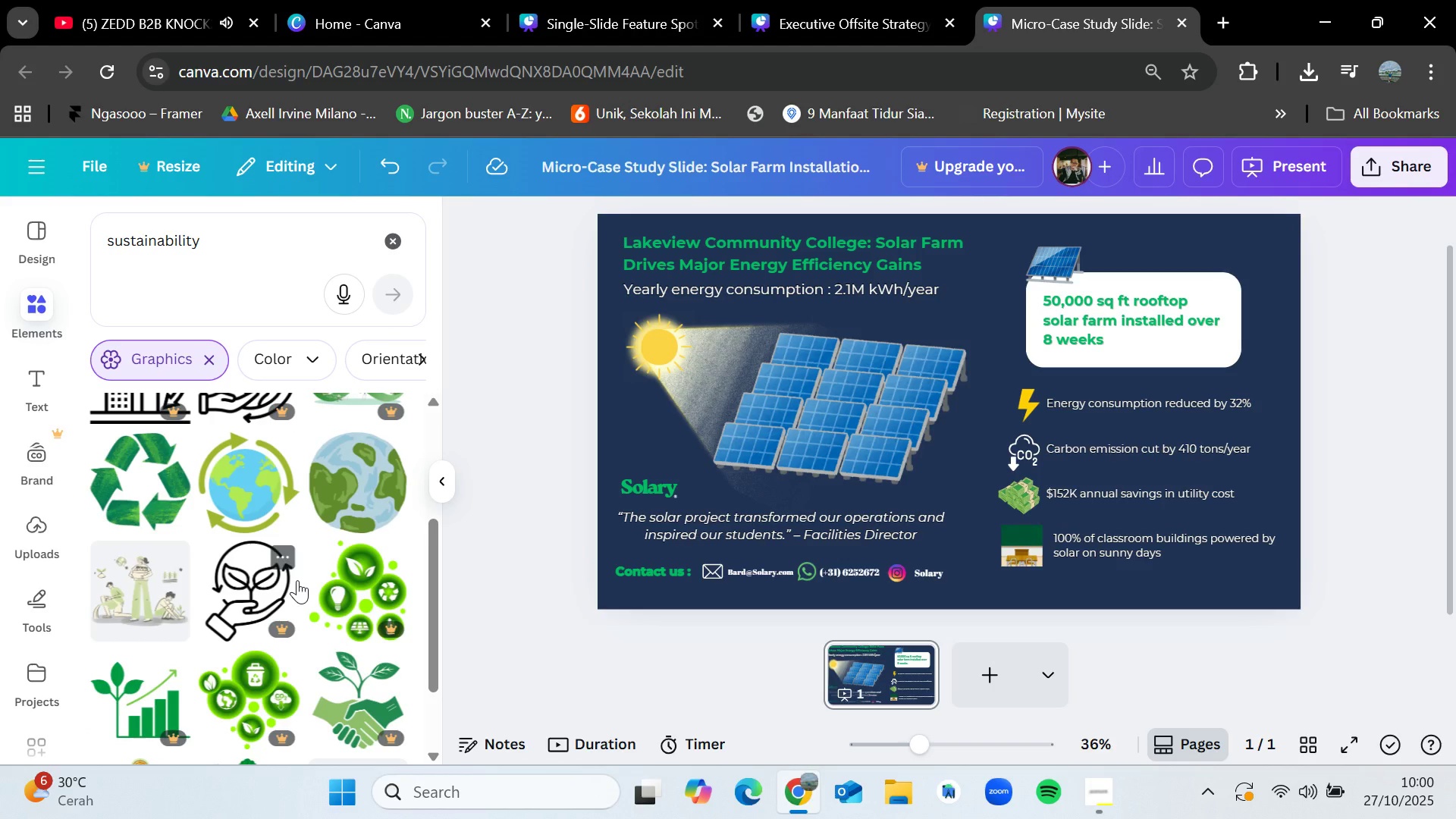 
wait(6.94)
 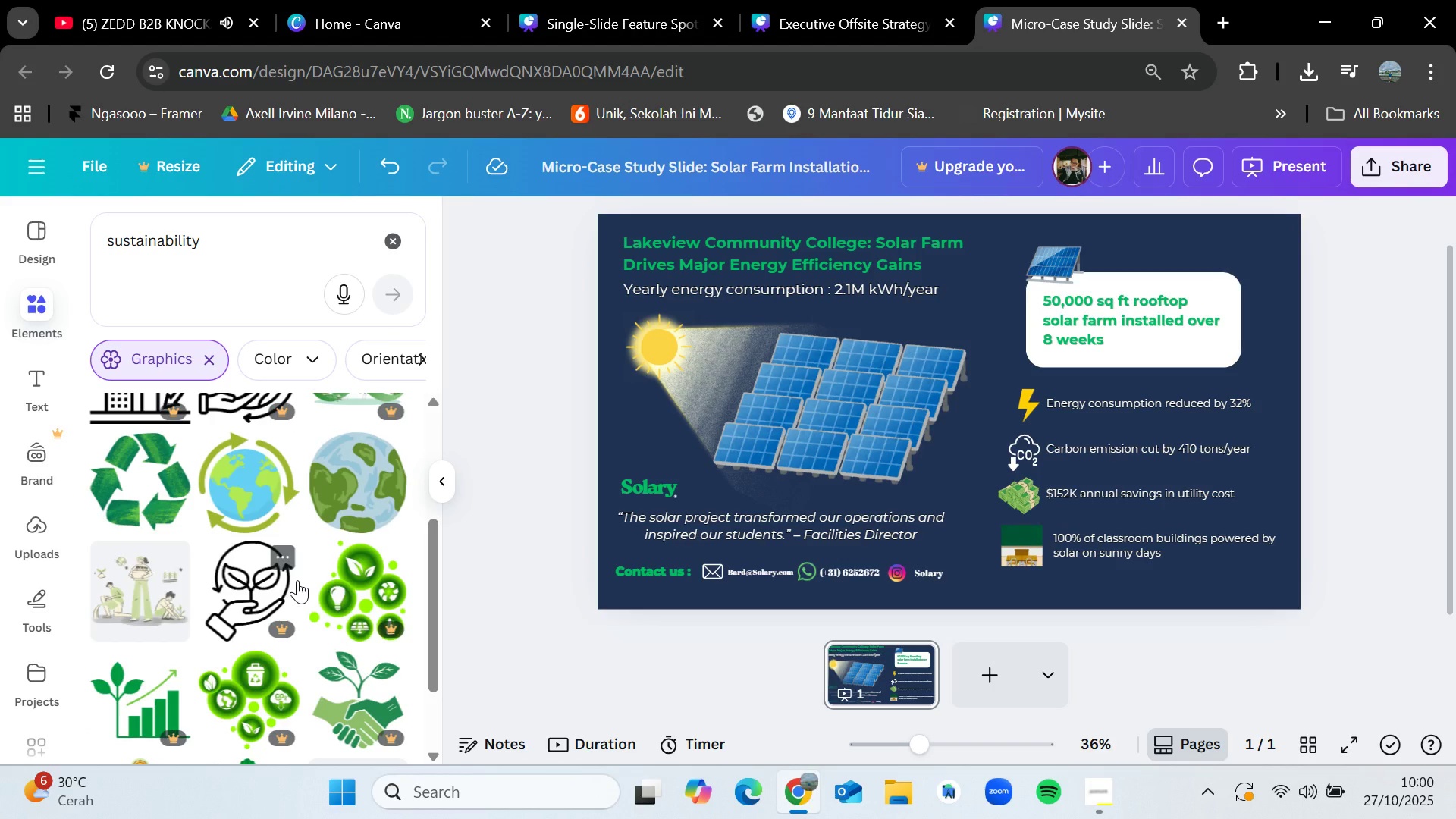 
scroll: coordinate [297, 580], scroll_direction: down, amount: 2.0
 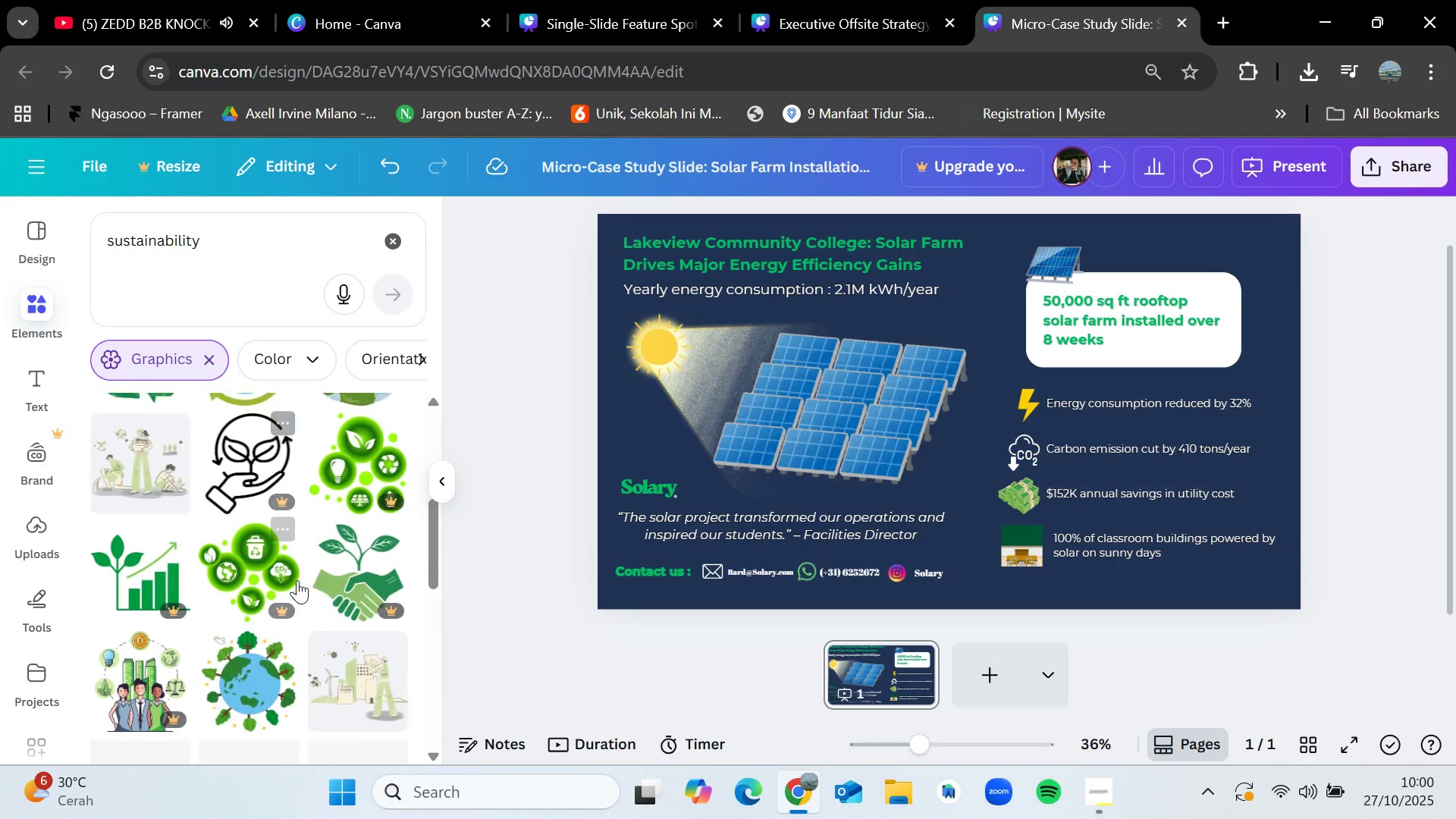 
mouse_move([273, 574])
 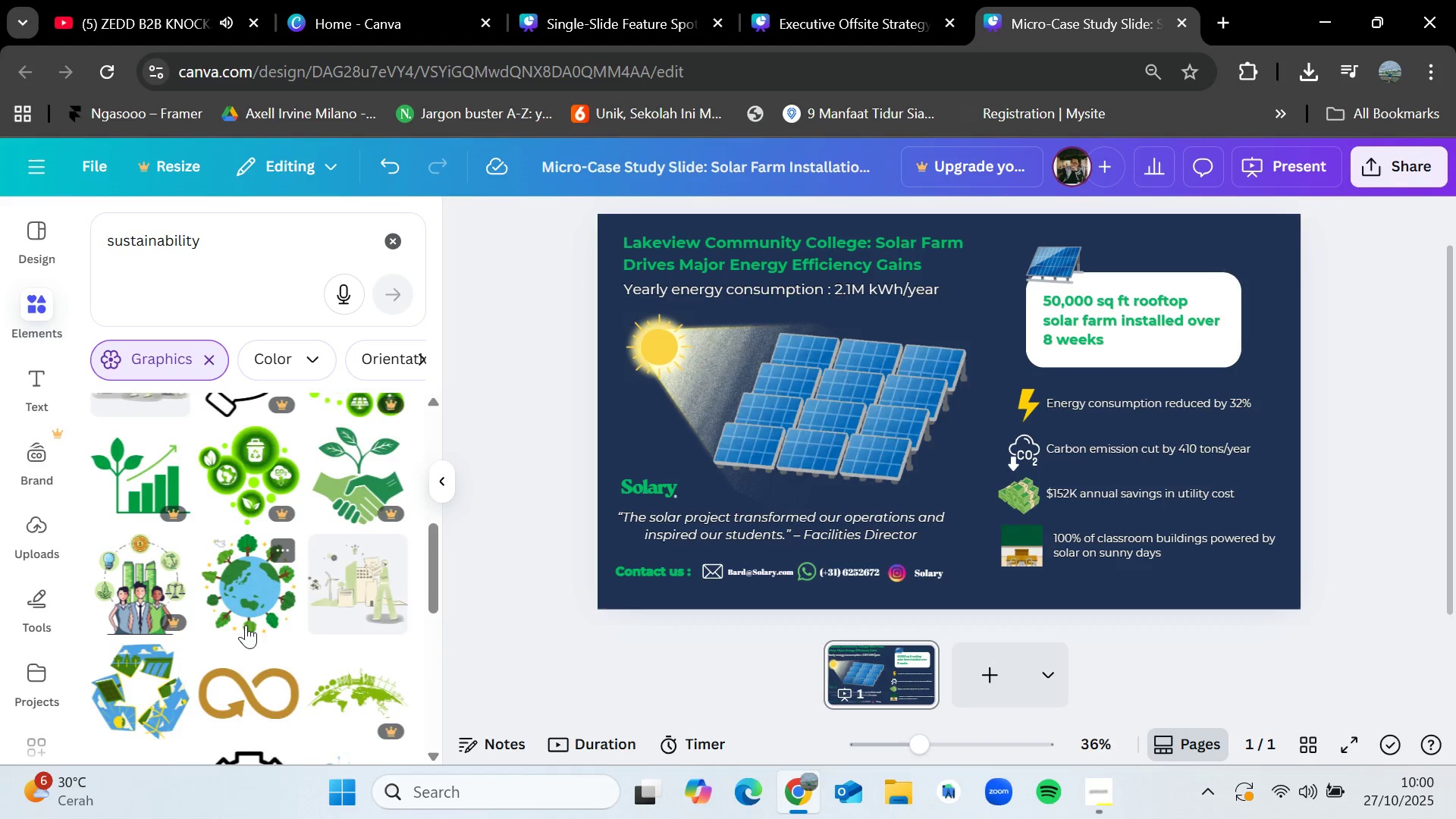 
scroll: coordinate [246, 625], scroll_direction: down, amount: 6.0
 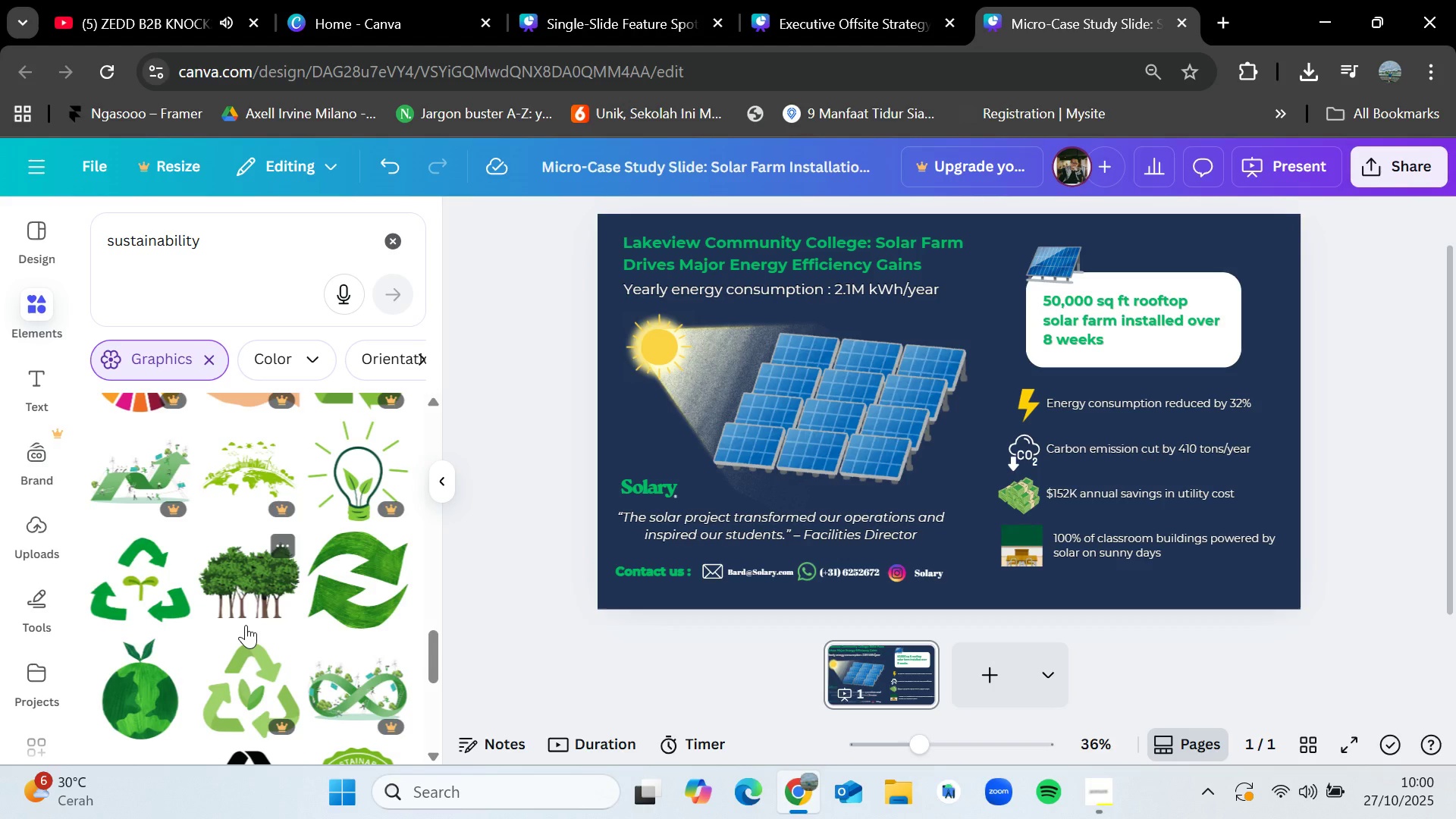 
wait(23.94)
 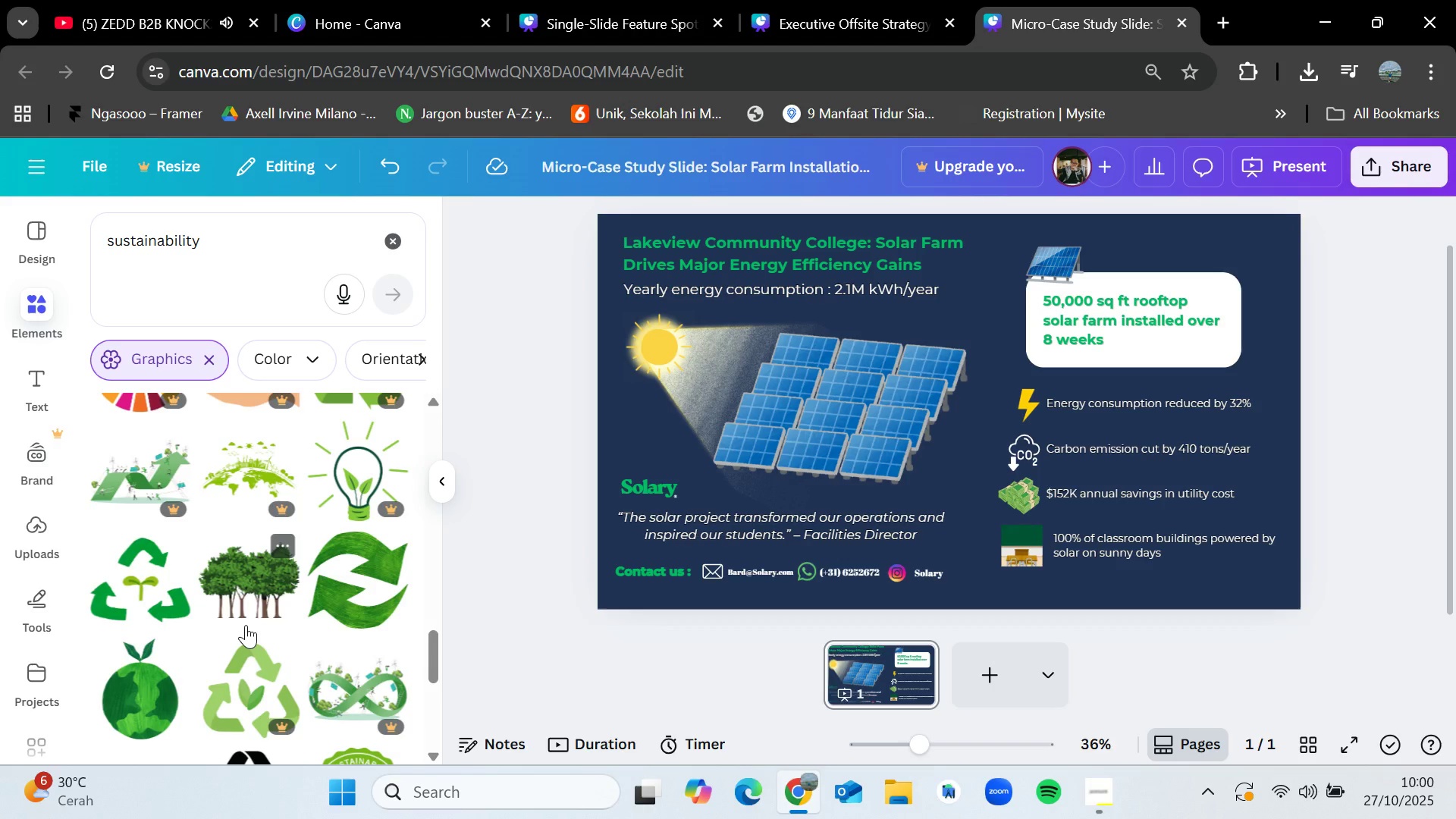 
scroll: coordinate [284, 561], scroll_direction: down, amount: 5.0
 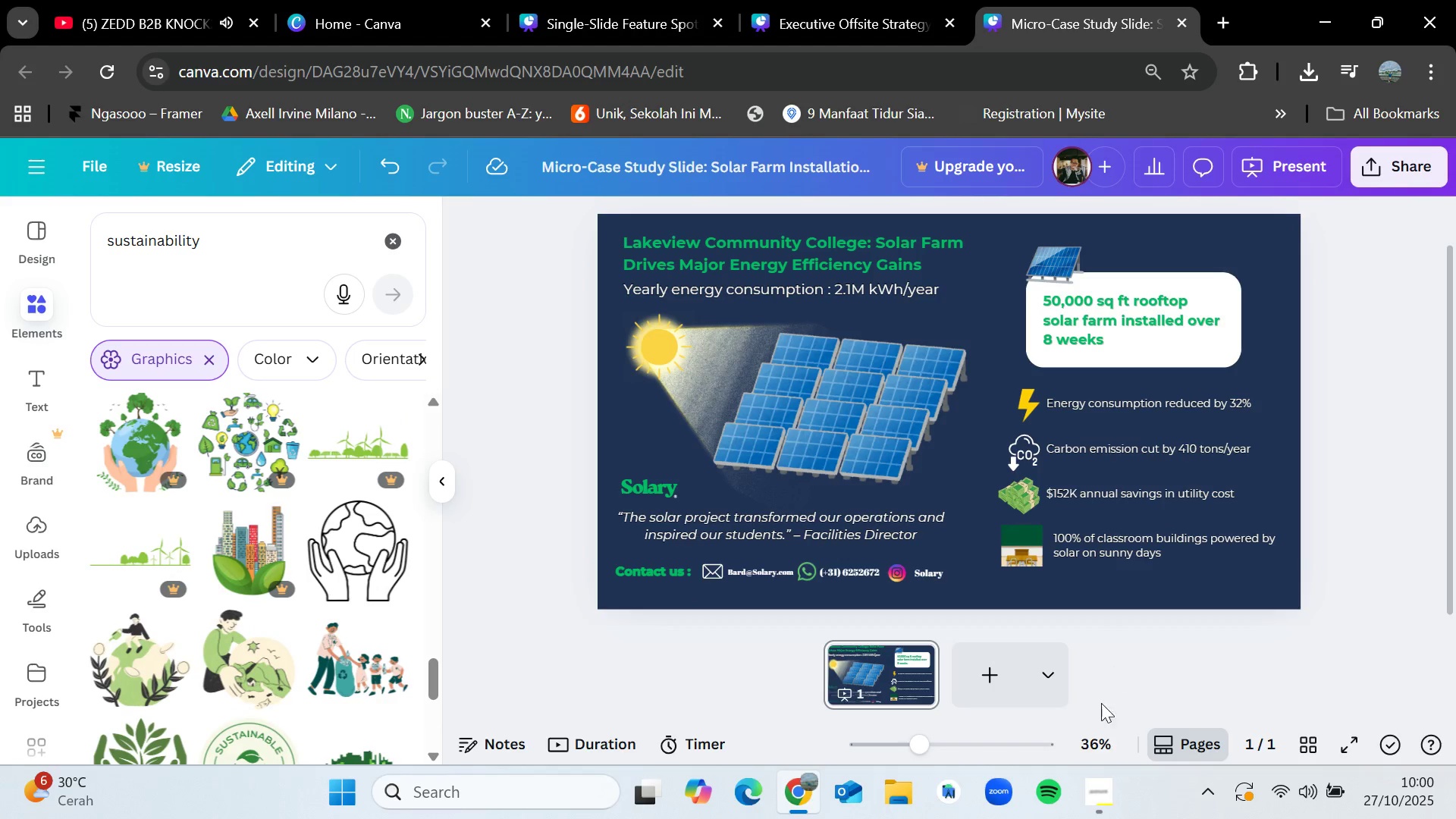 
left_click([1132, 492])
 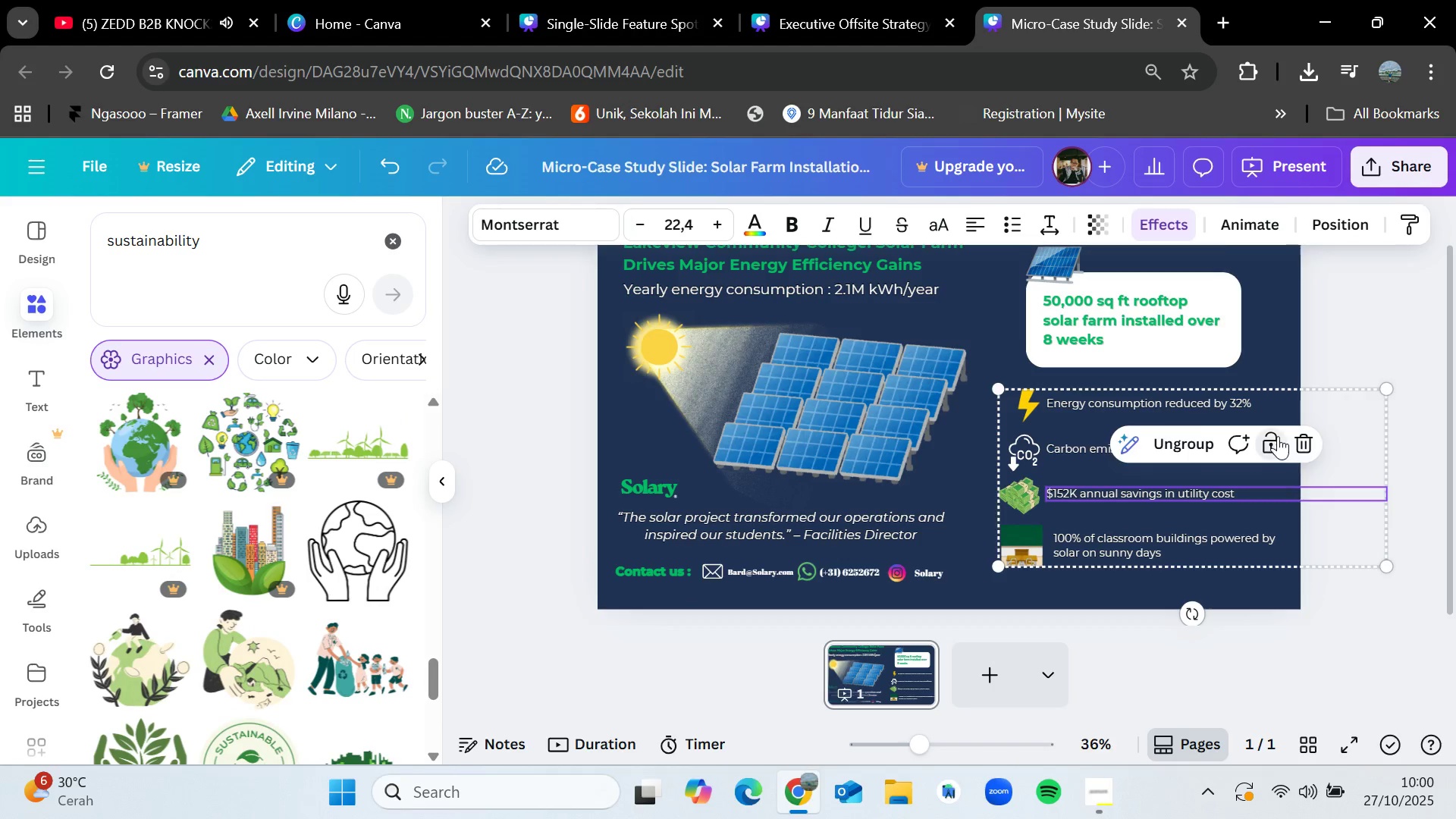 
double_click([1348, 317])
 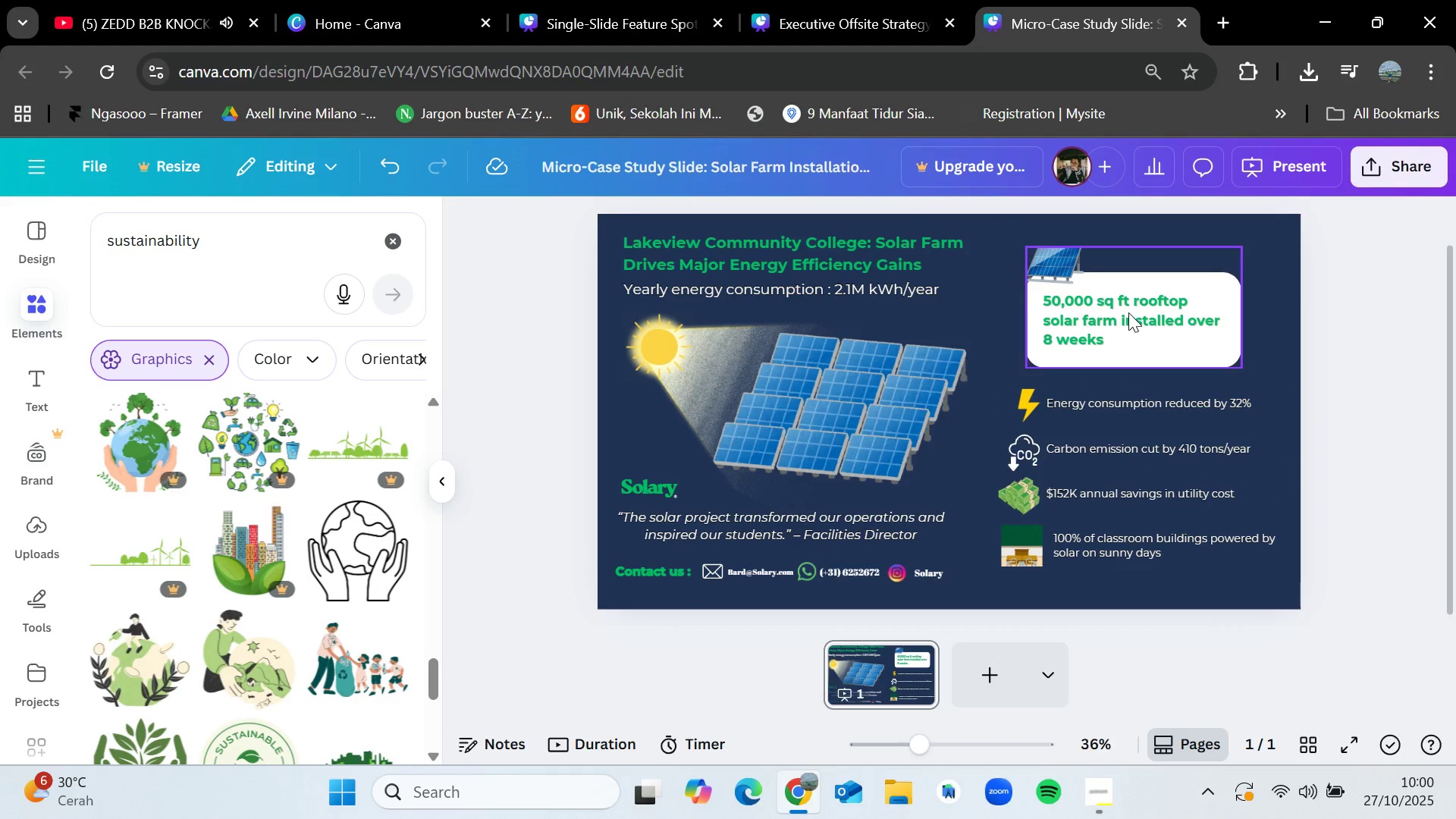 
triple_click([1128, 312])
 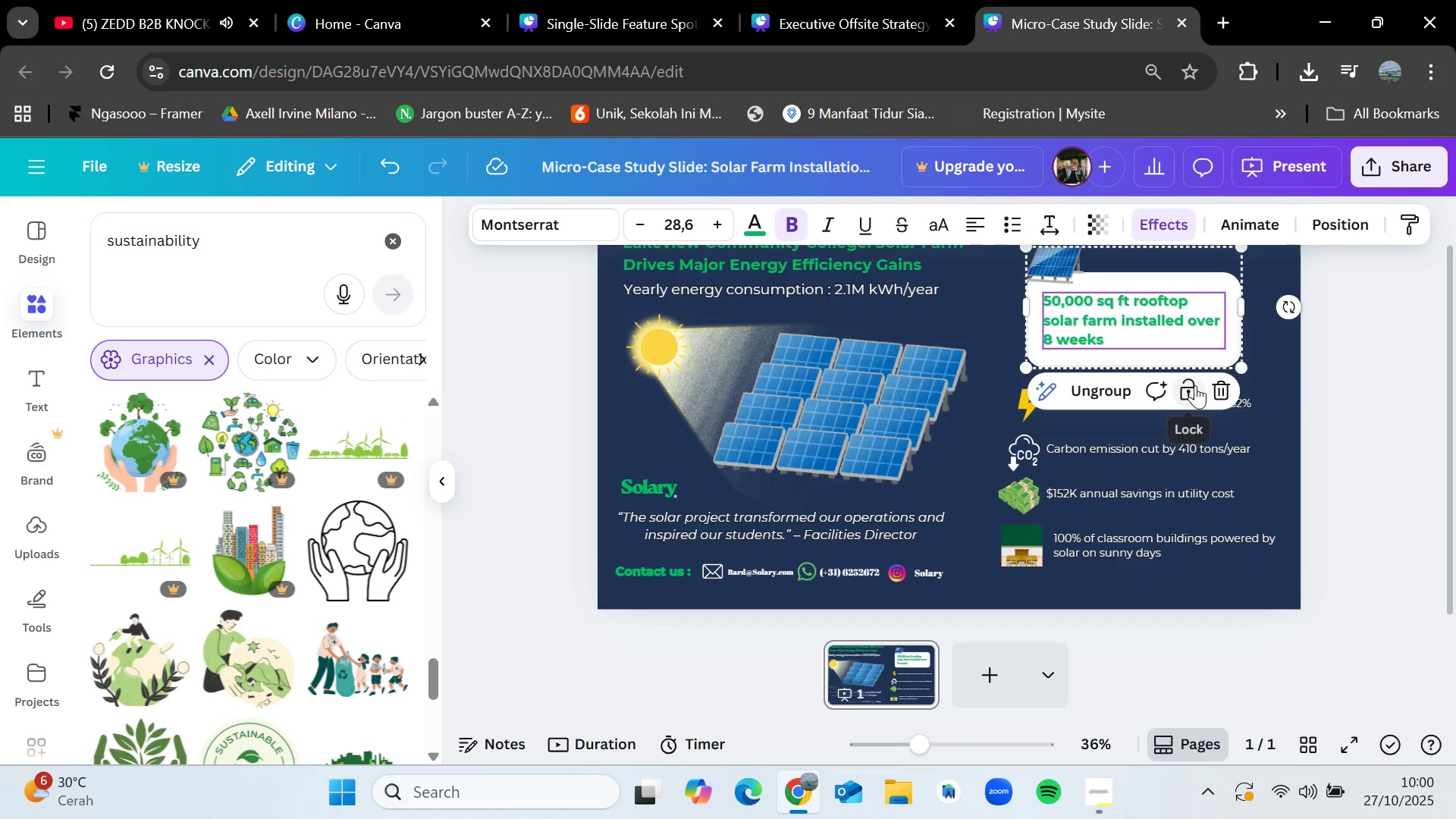 
left_click([1292, 377])
 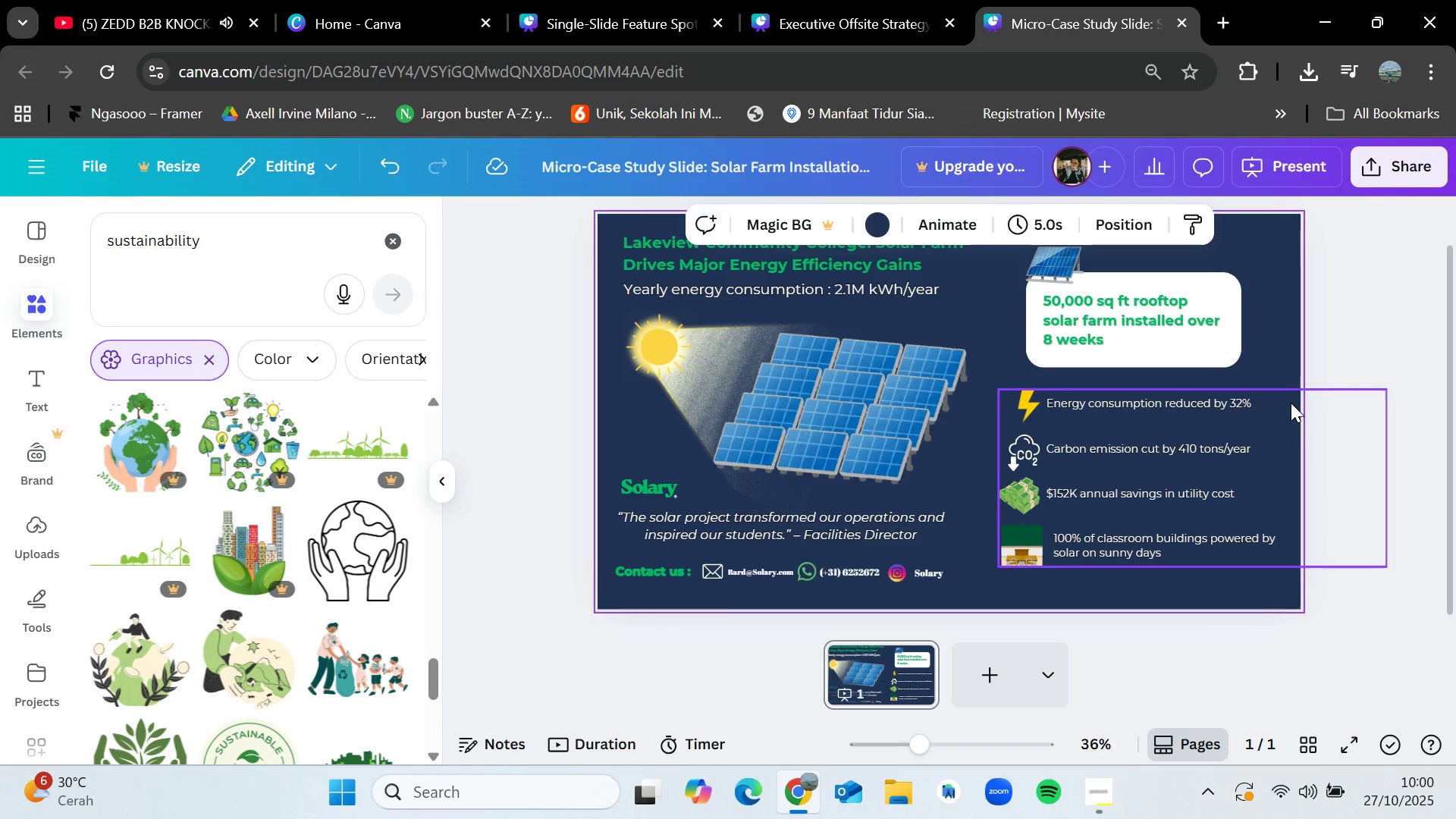 
scroll: coordinate [1306, 453], scroll_direction: up, amount: 1.0
 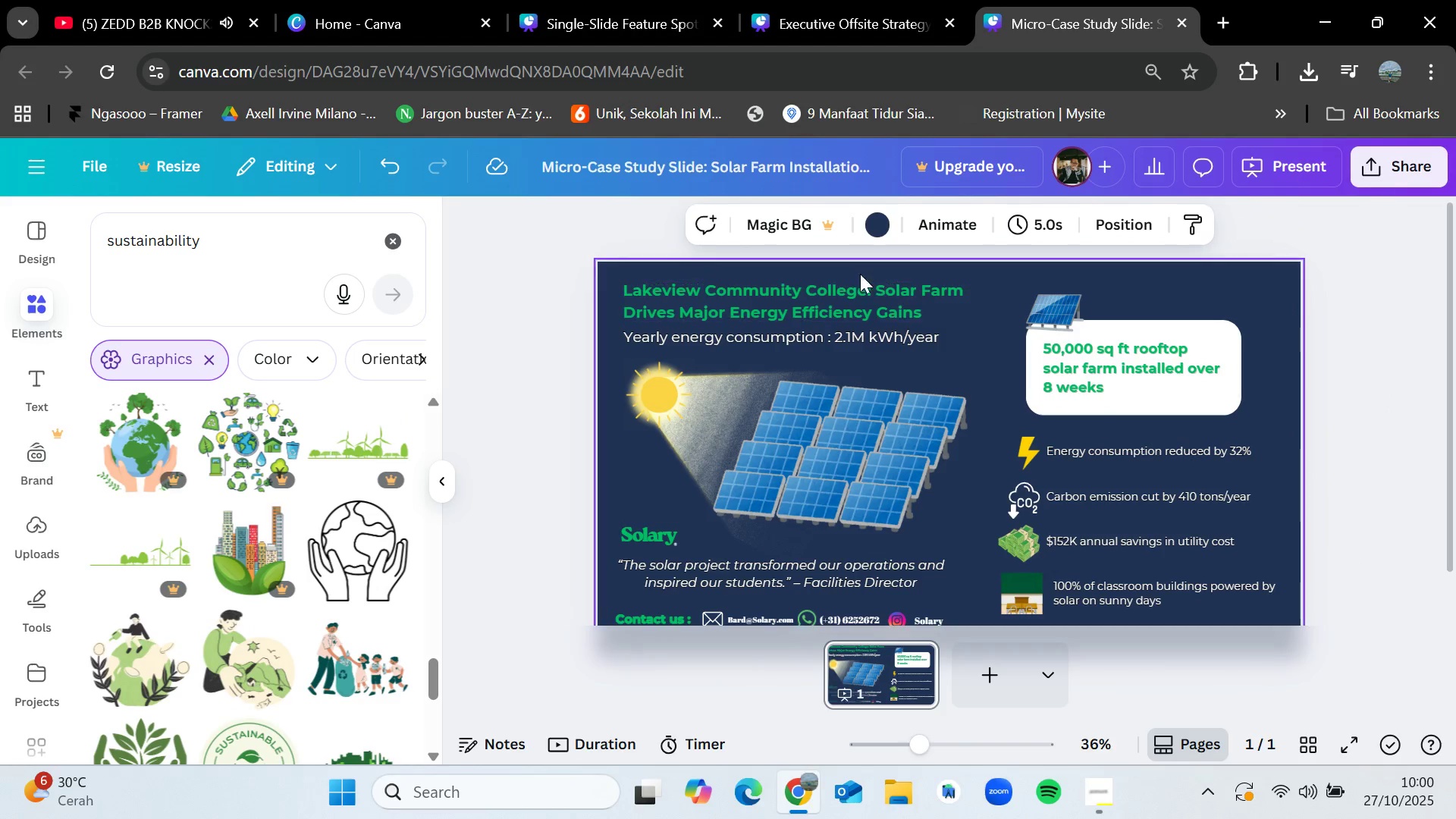 
left_click([845, 291])
 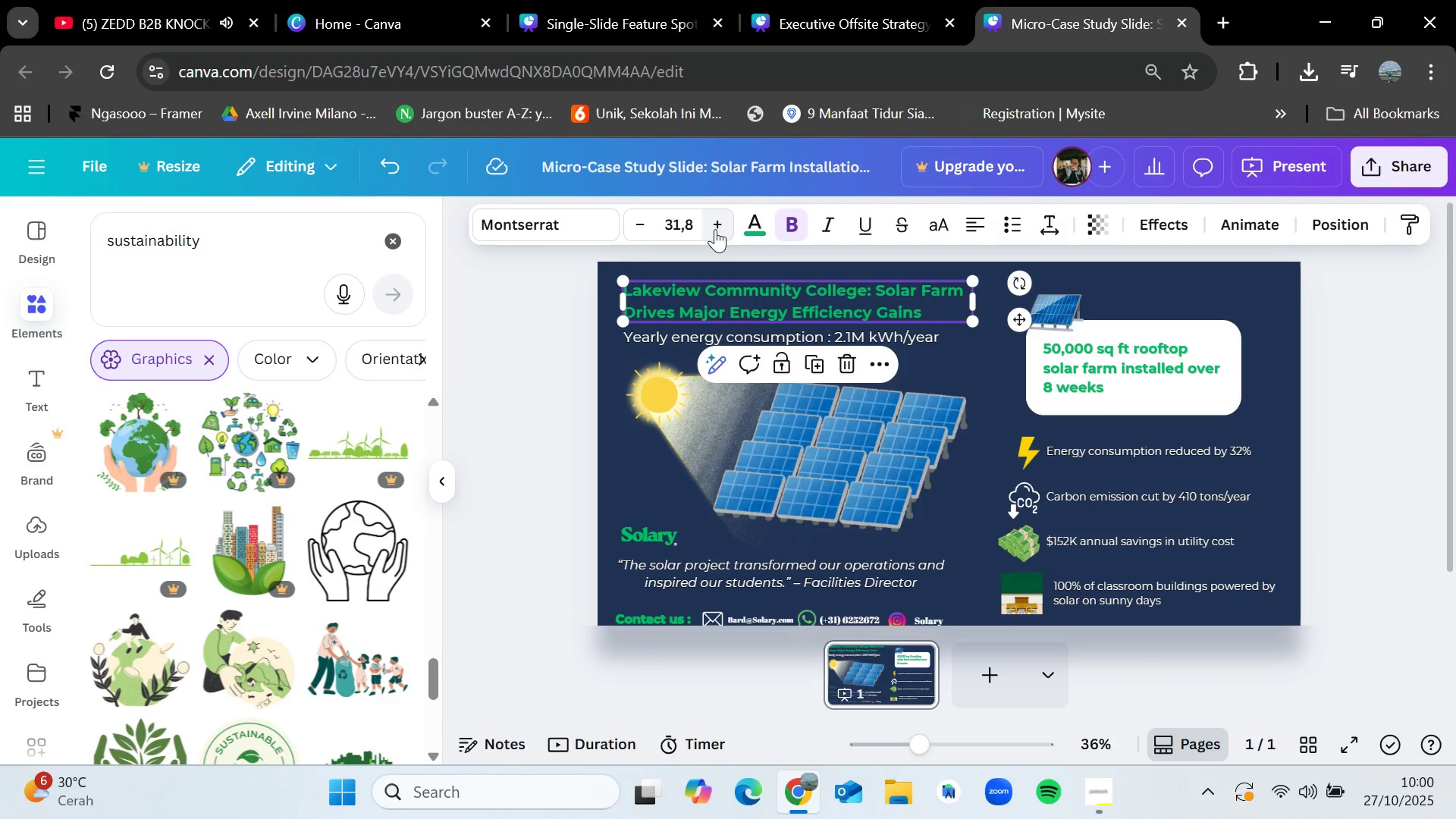 
left_click([714, 226])
 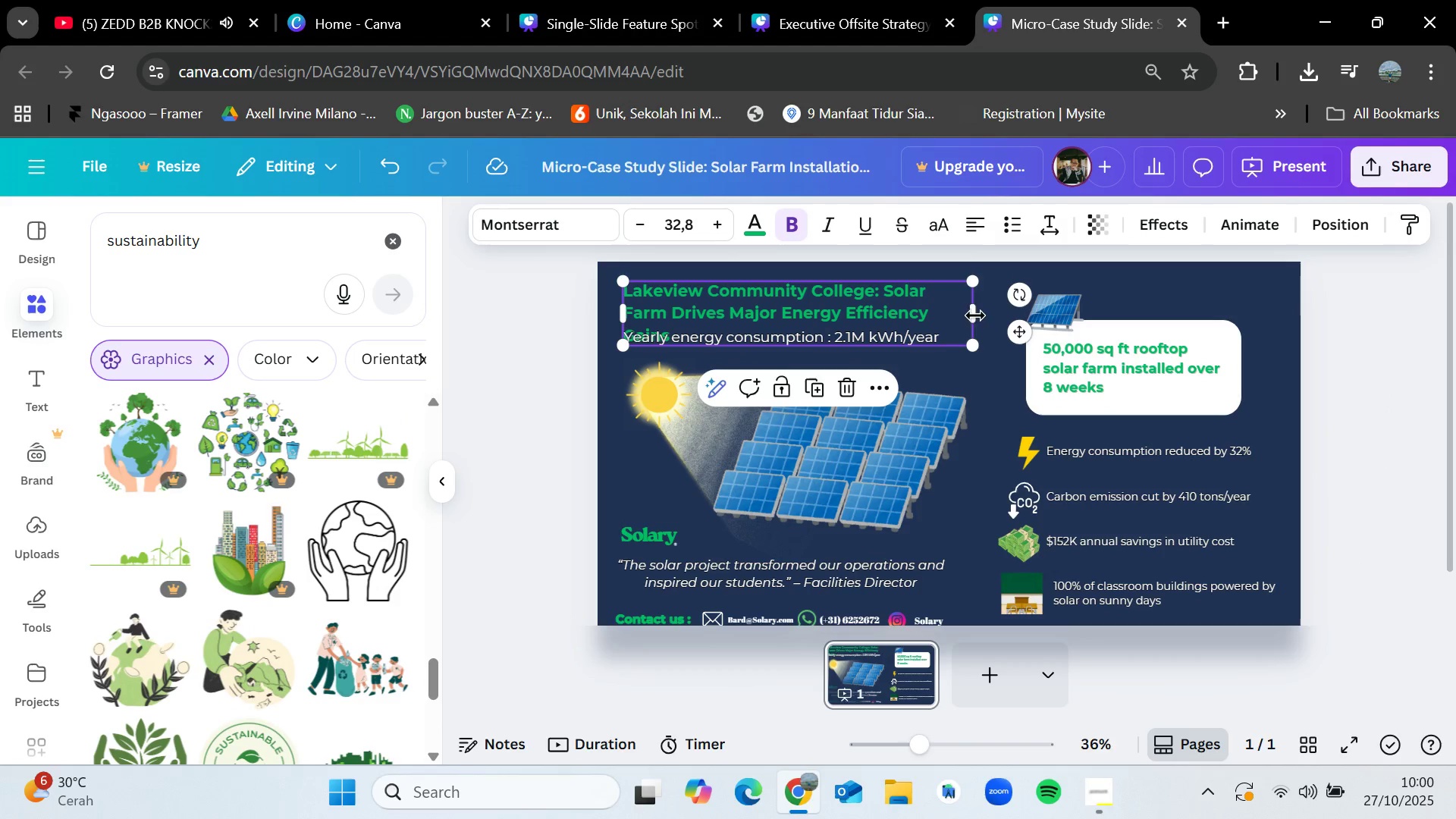 
left_click_drag(start_coordinate=[974, 310], to_coordinate=[992, 303])
 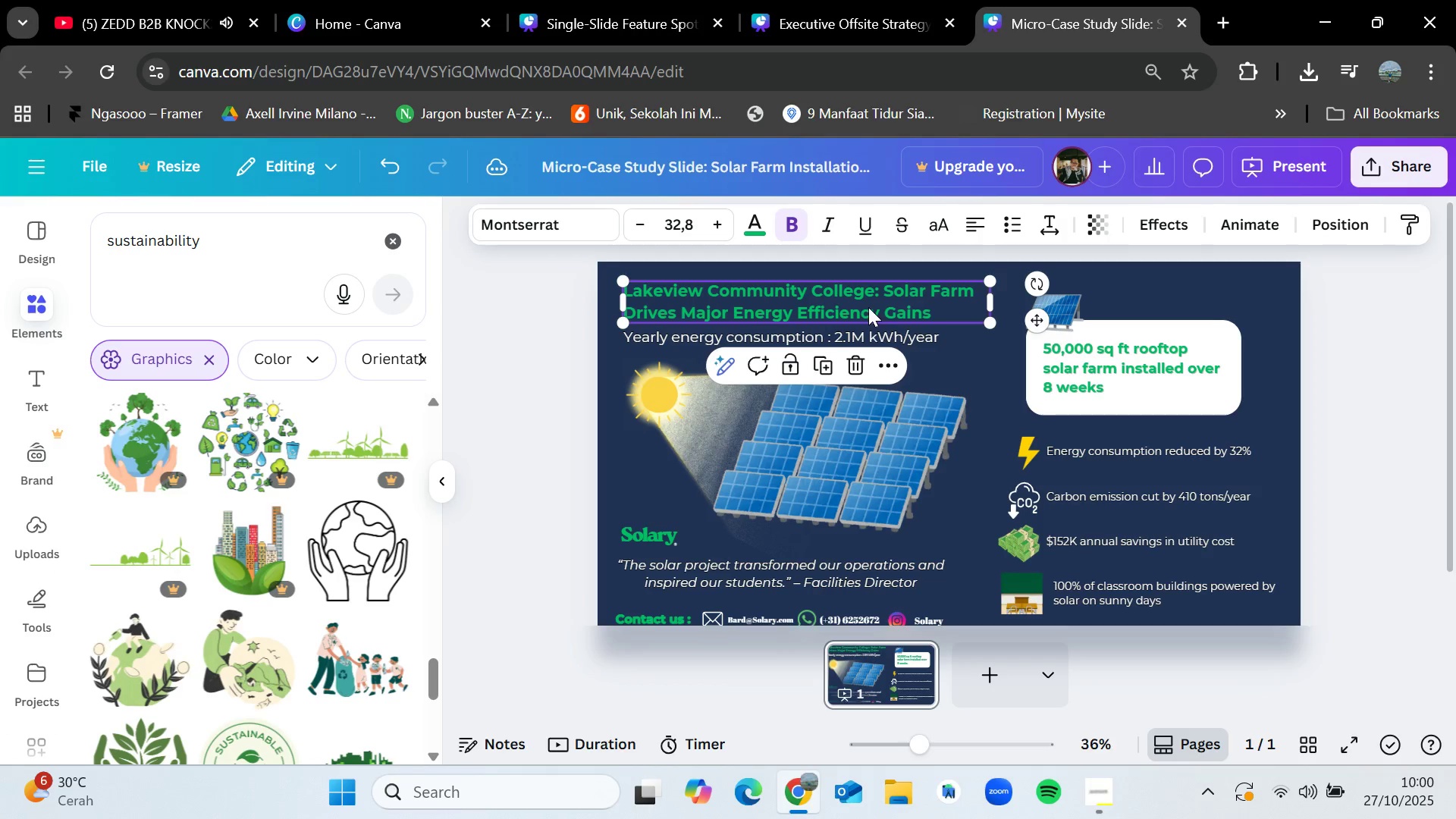 
left_click([868, 307])
 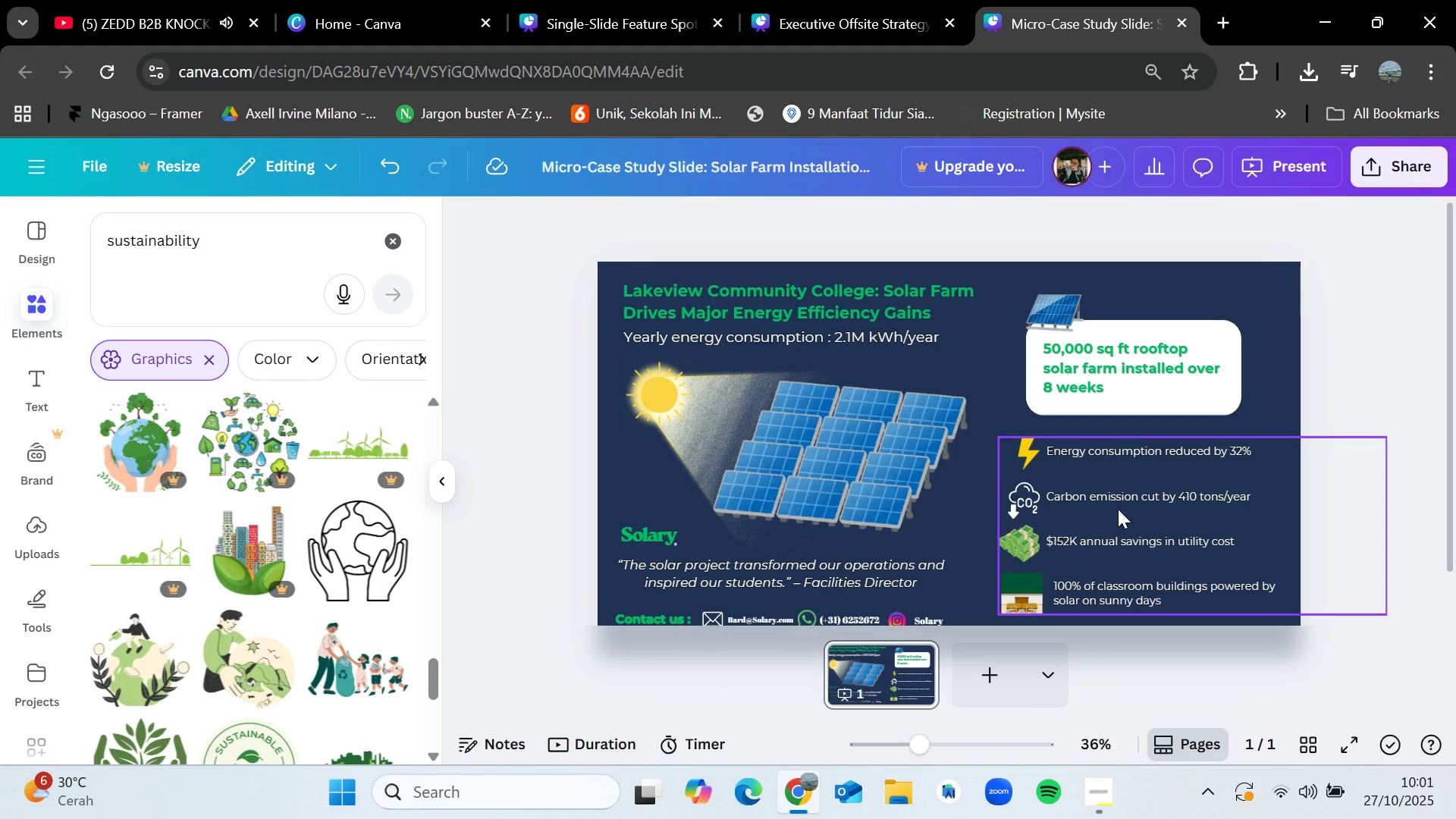 
left_click([886, 782])
 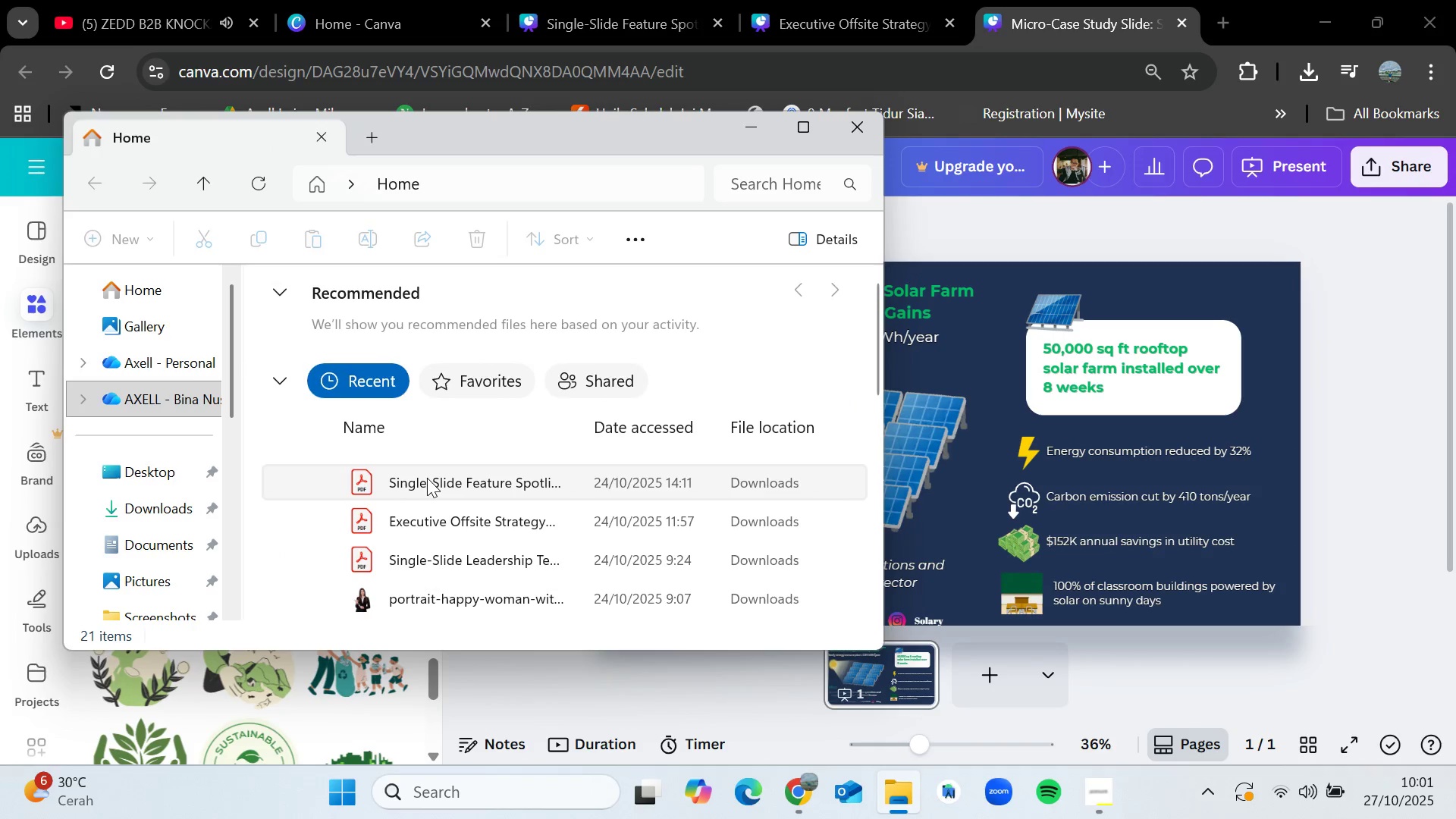 
left_click([168, 507])
 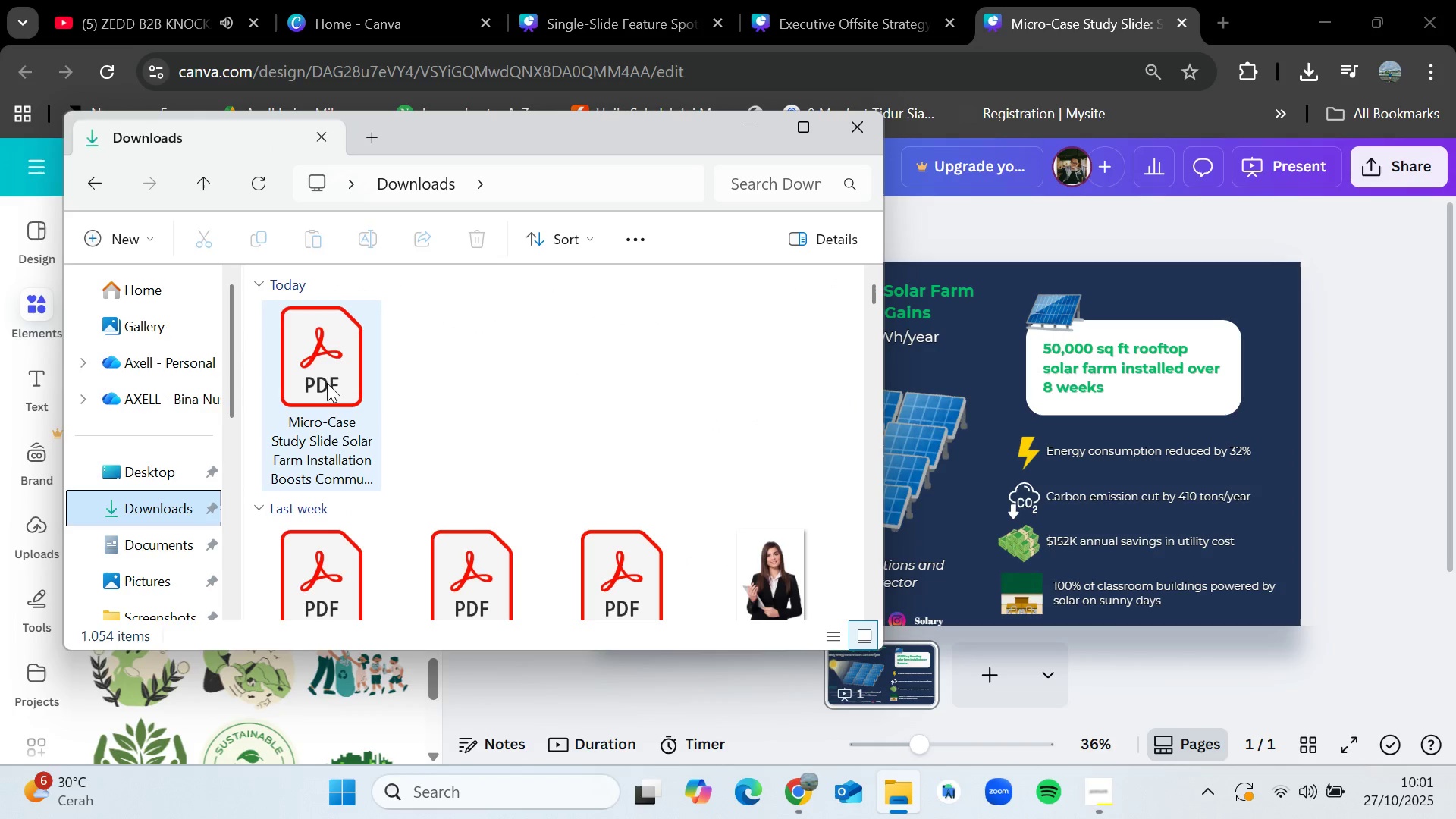 
left_click([328, 378])
 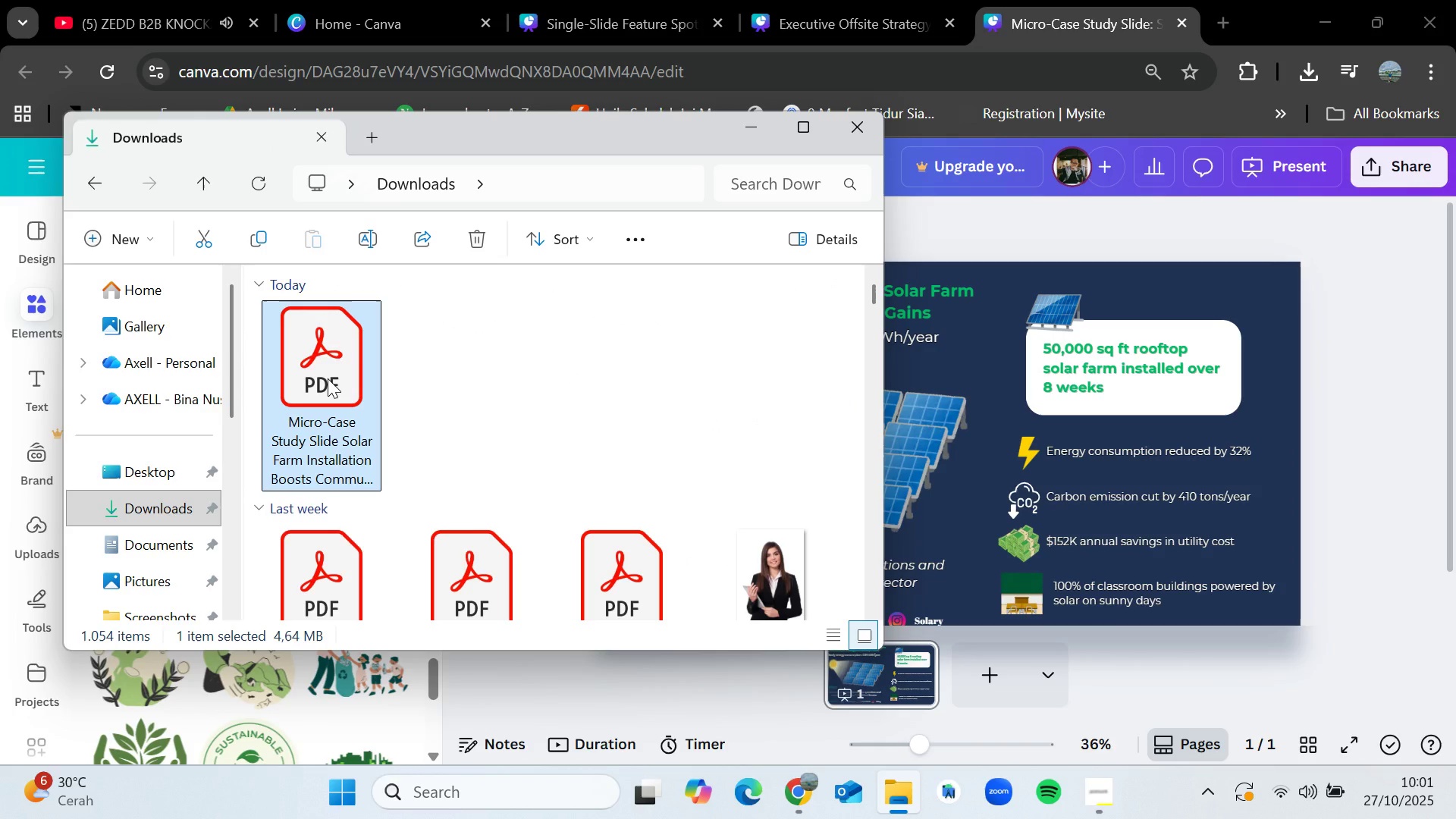 
key(Delete)
 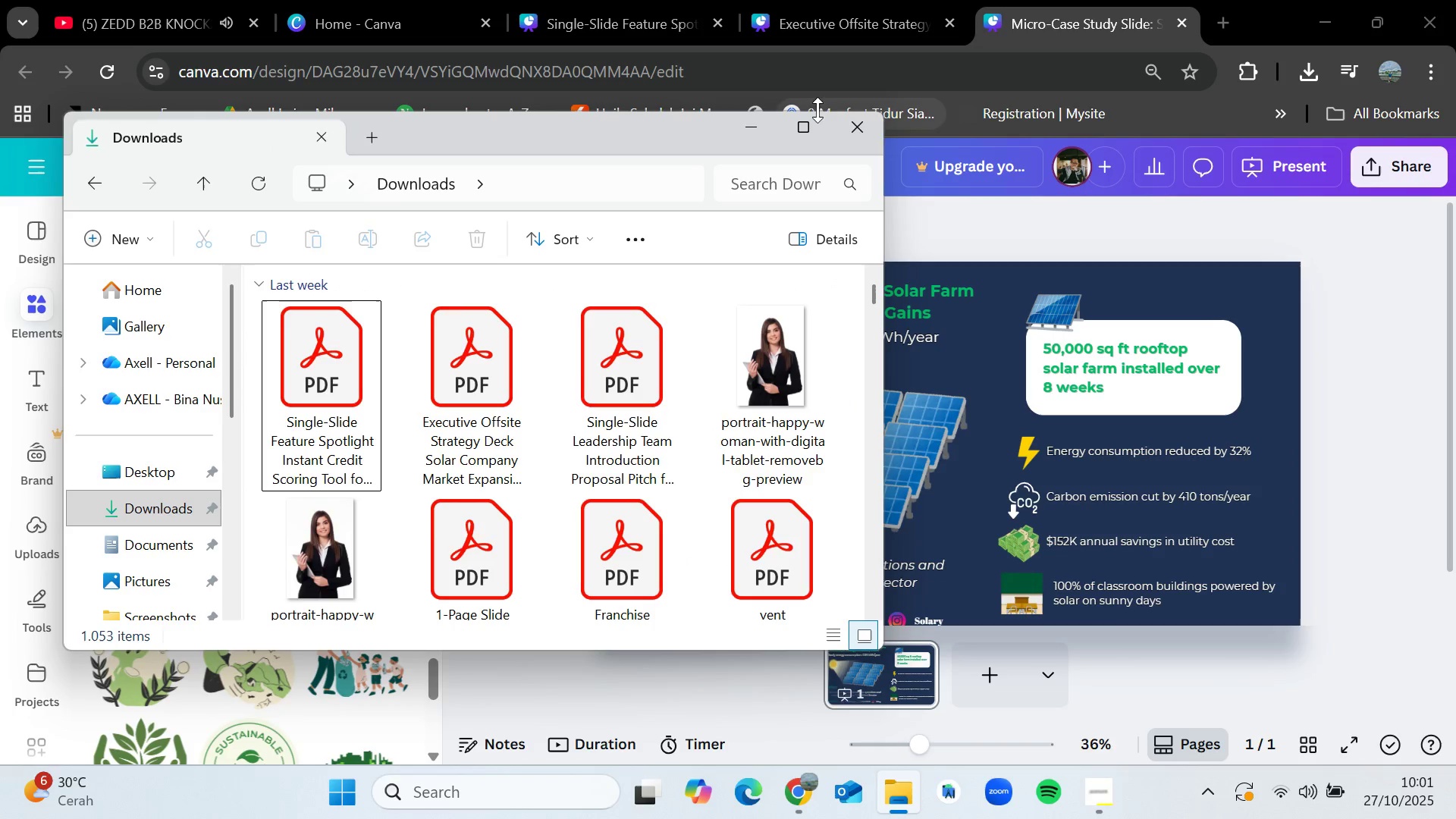 
left_click([844, 115])
 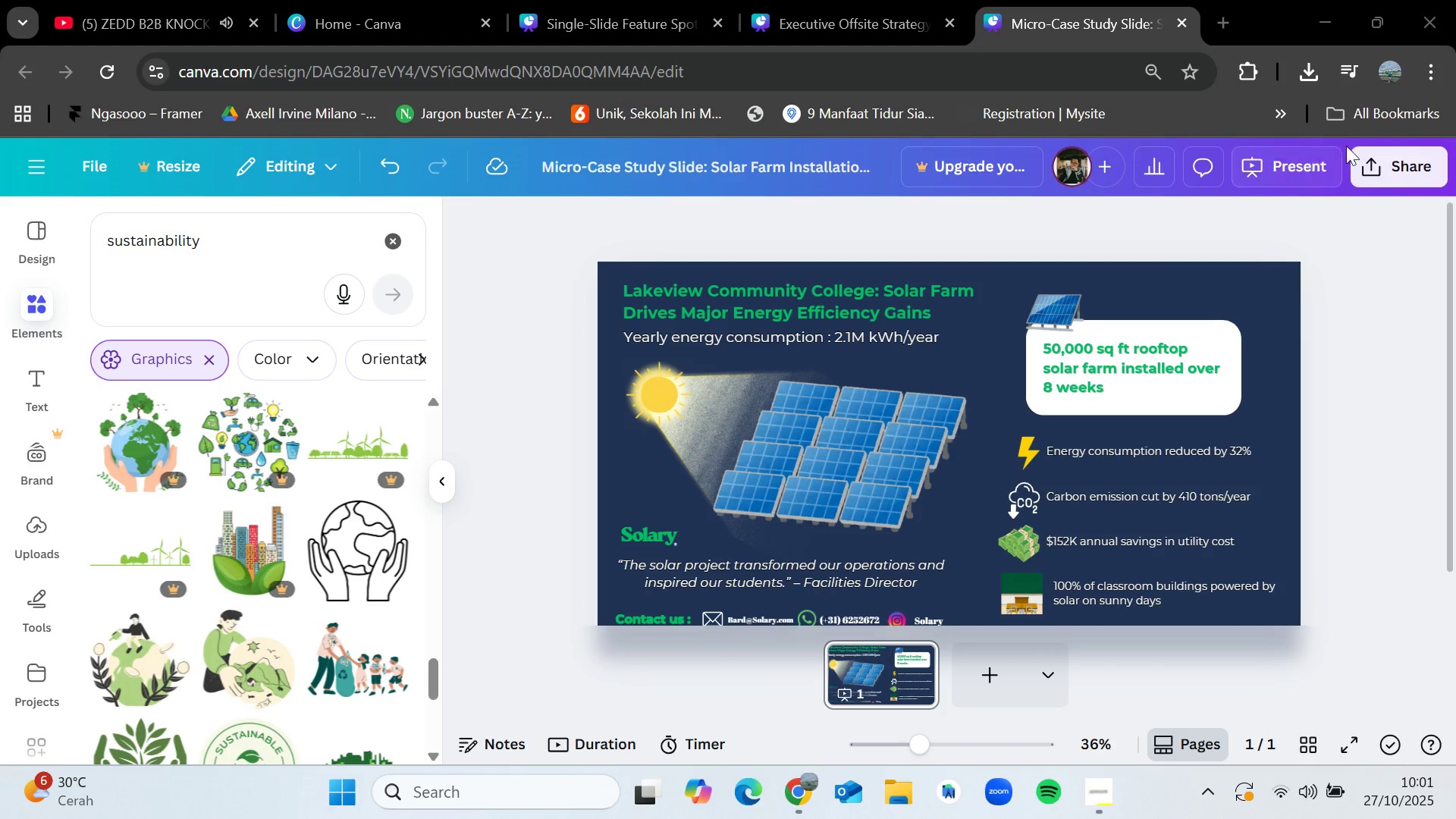 
left_click([1368, 165])
 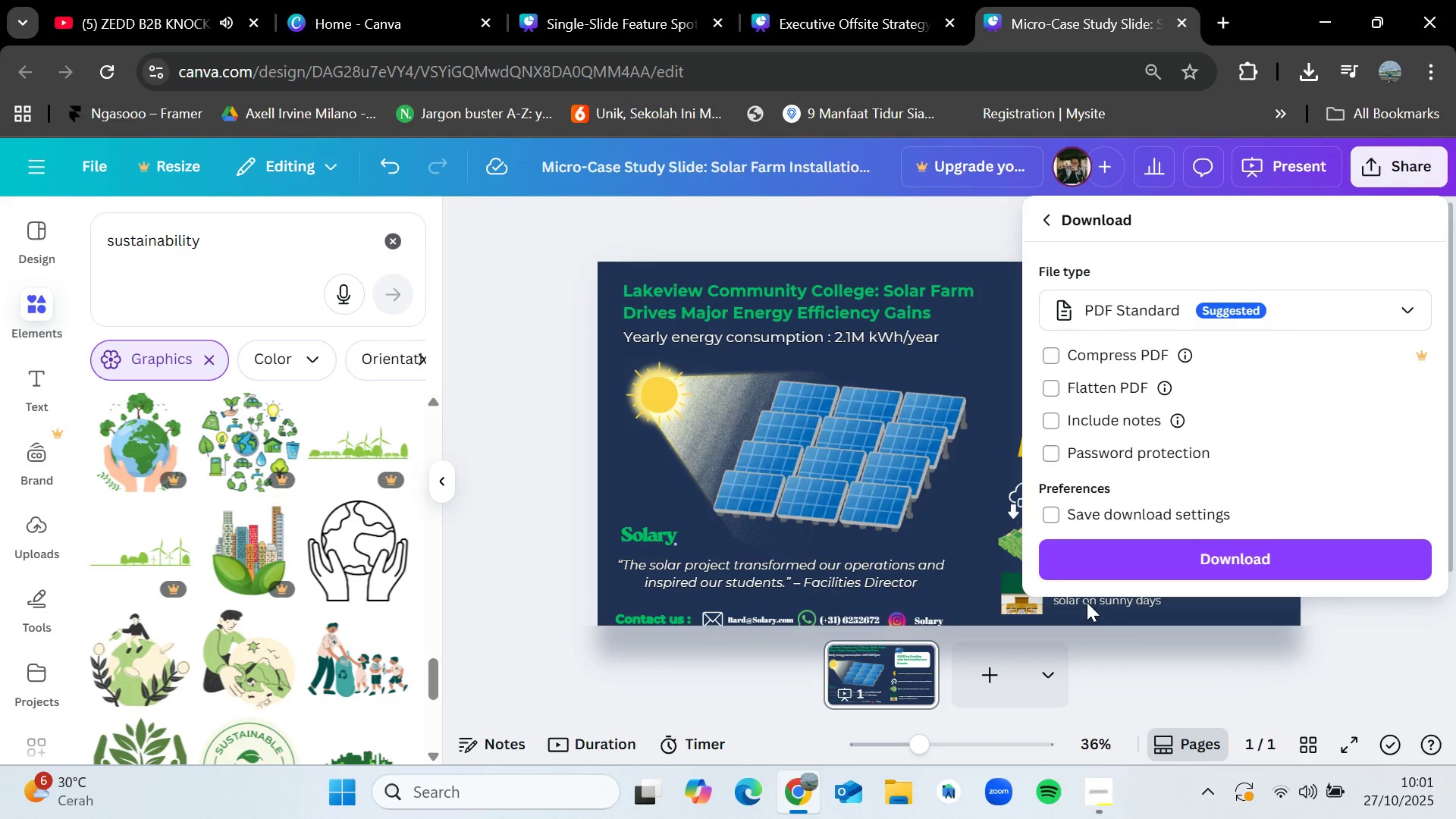 
left_click([1113, 536])
 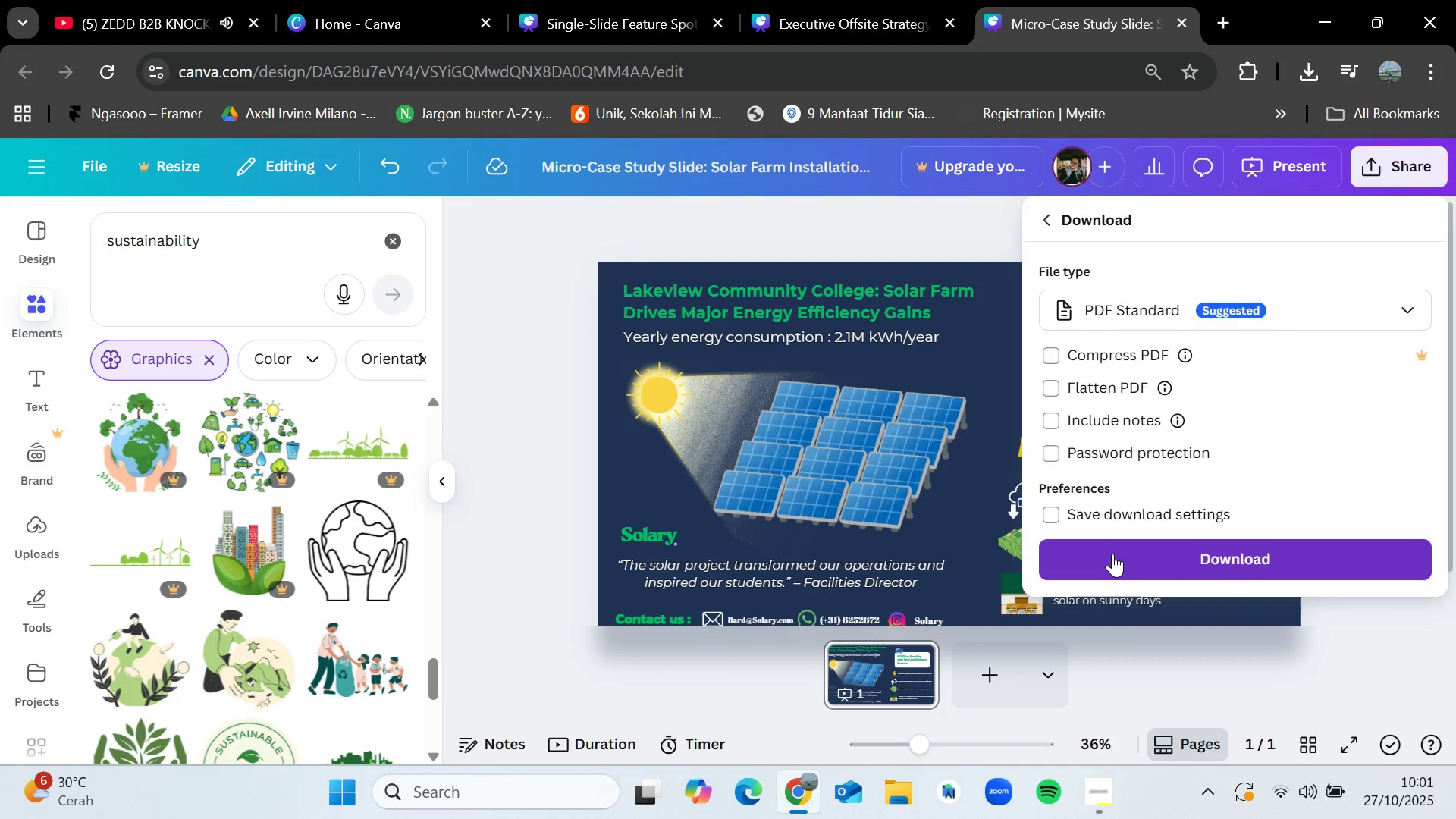 
left_click([1112, 554])
 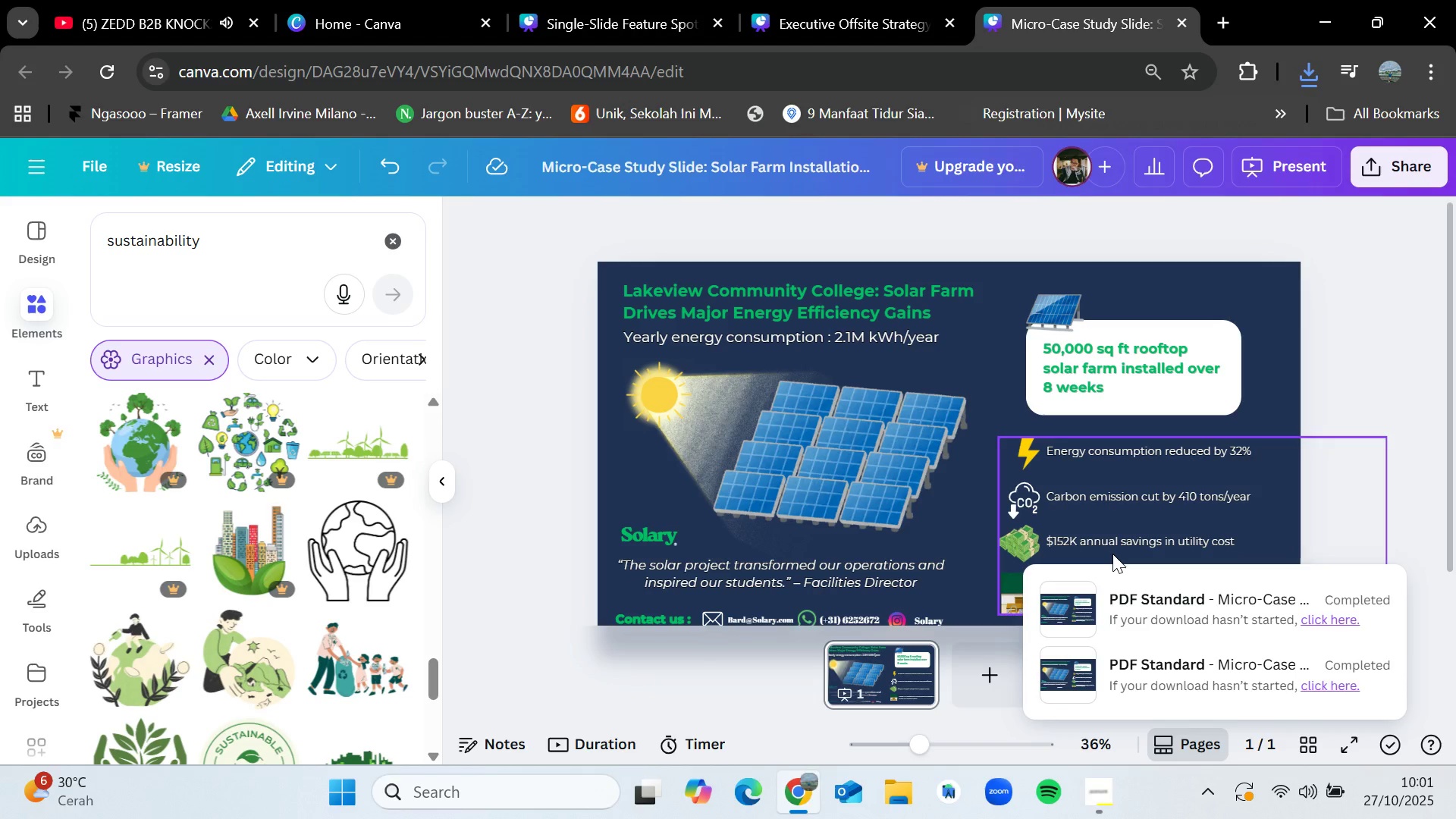 
wait(11.25)
 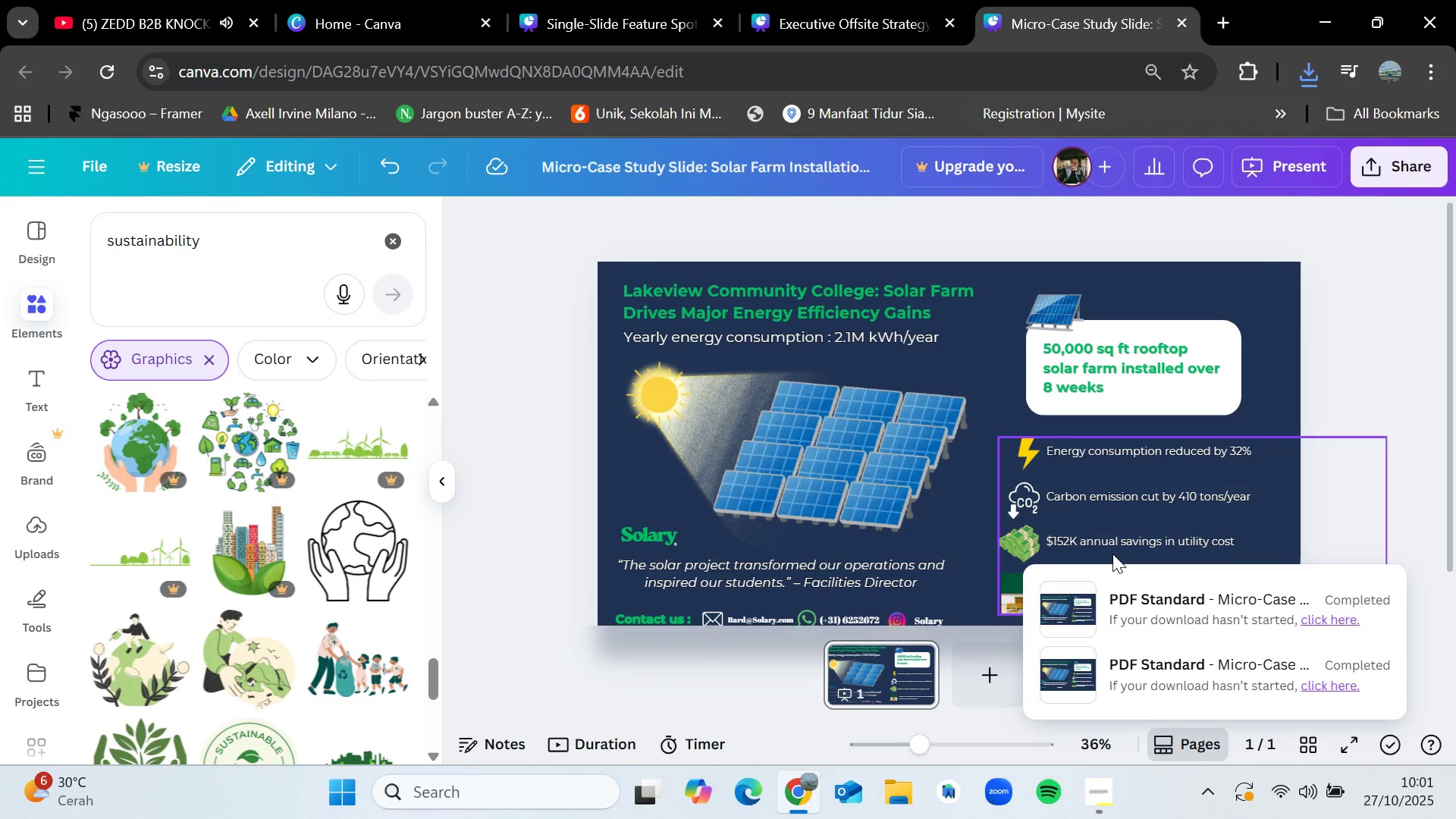 
left_click([1360, 276])
 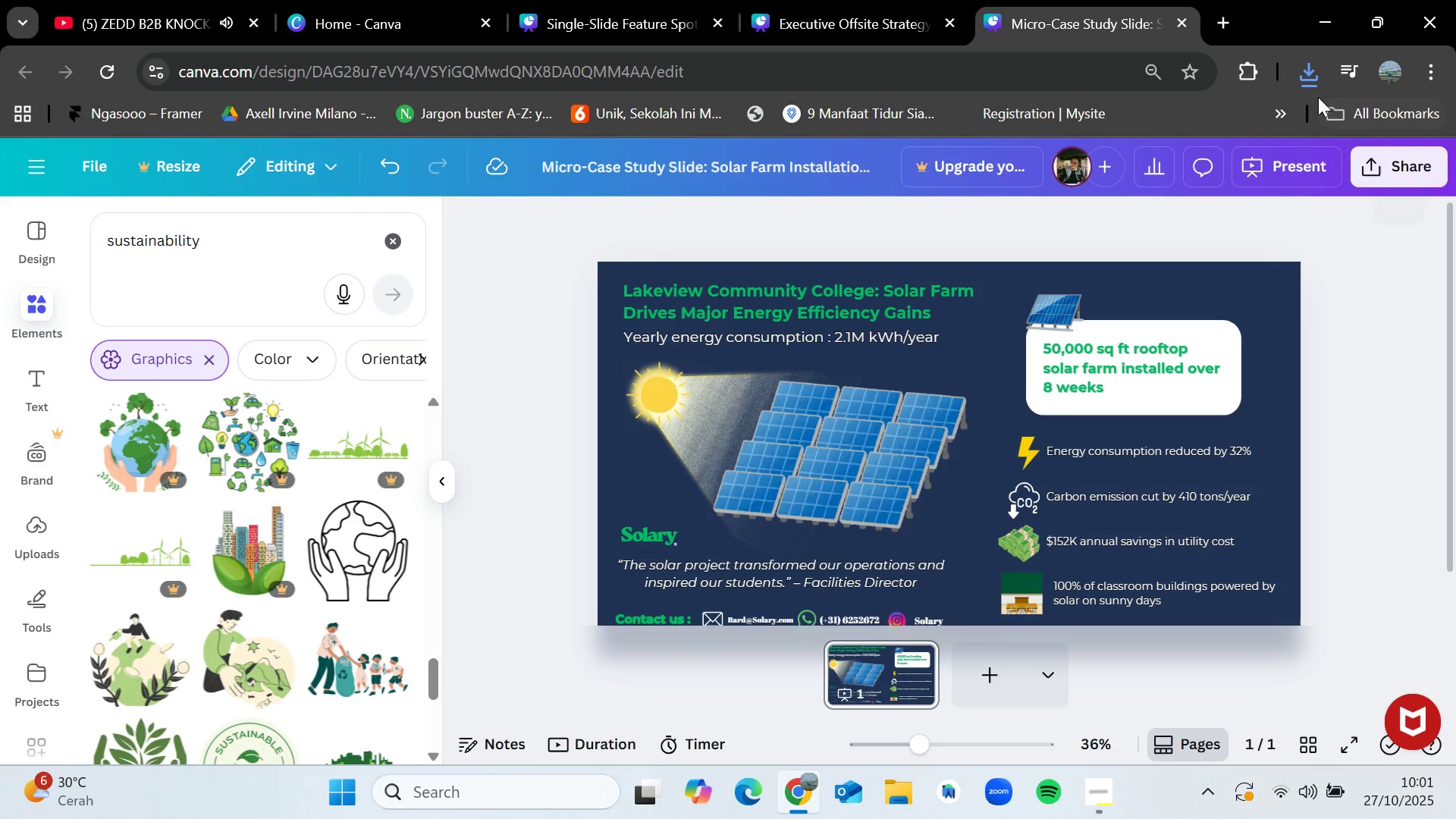 
left_click([1311, 84])
 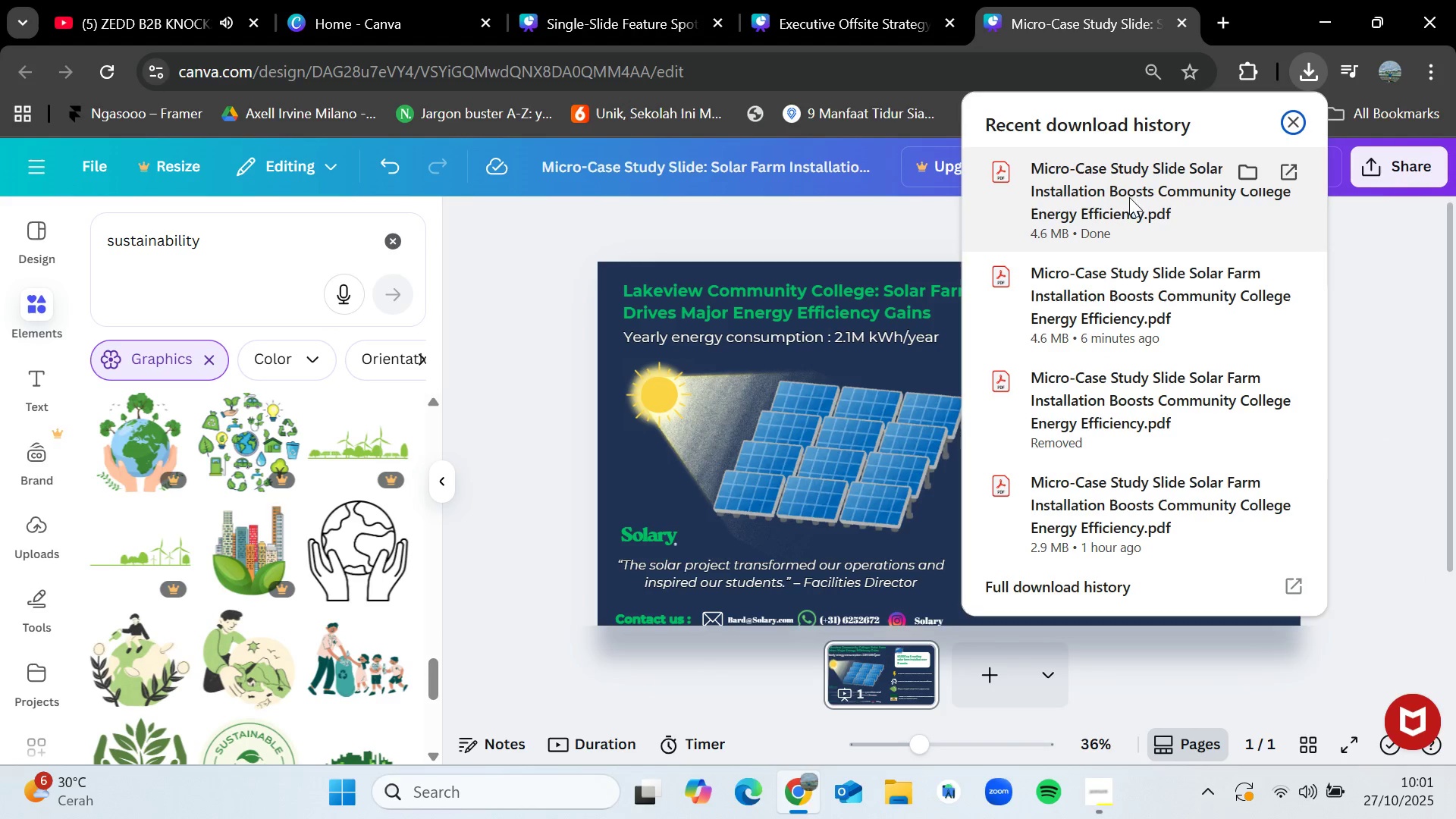 
left_click([1122, 195])
 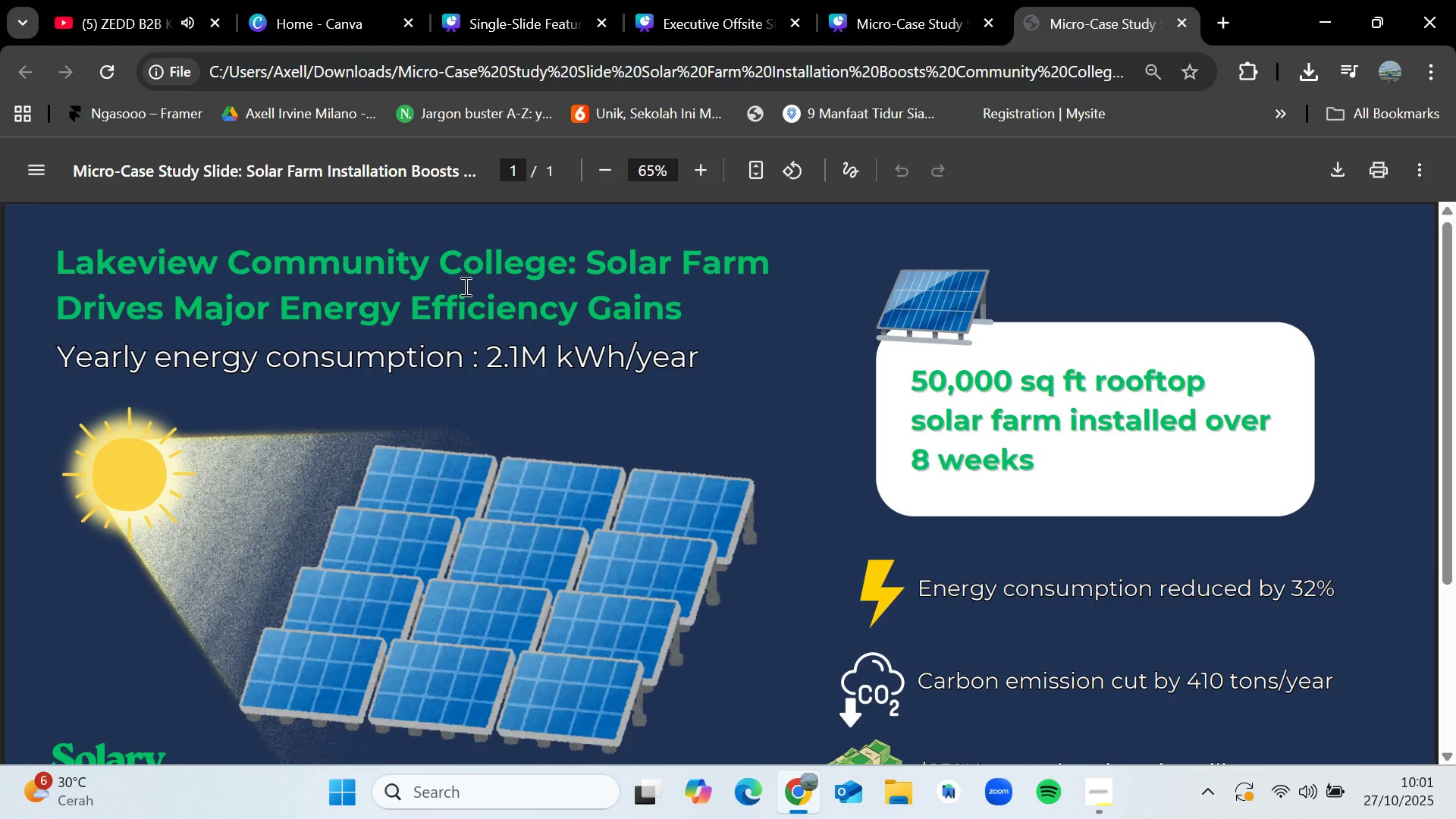 
wait(5.89)
 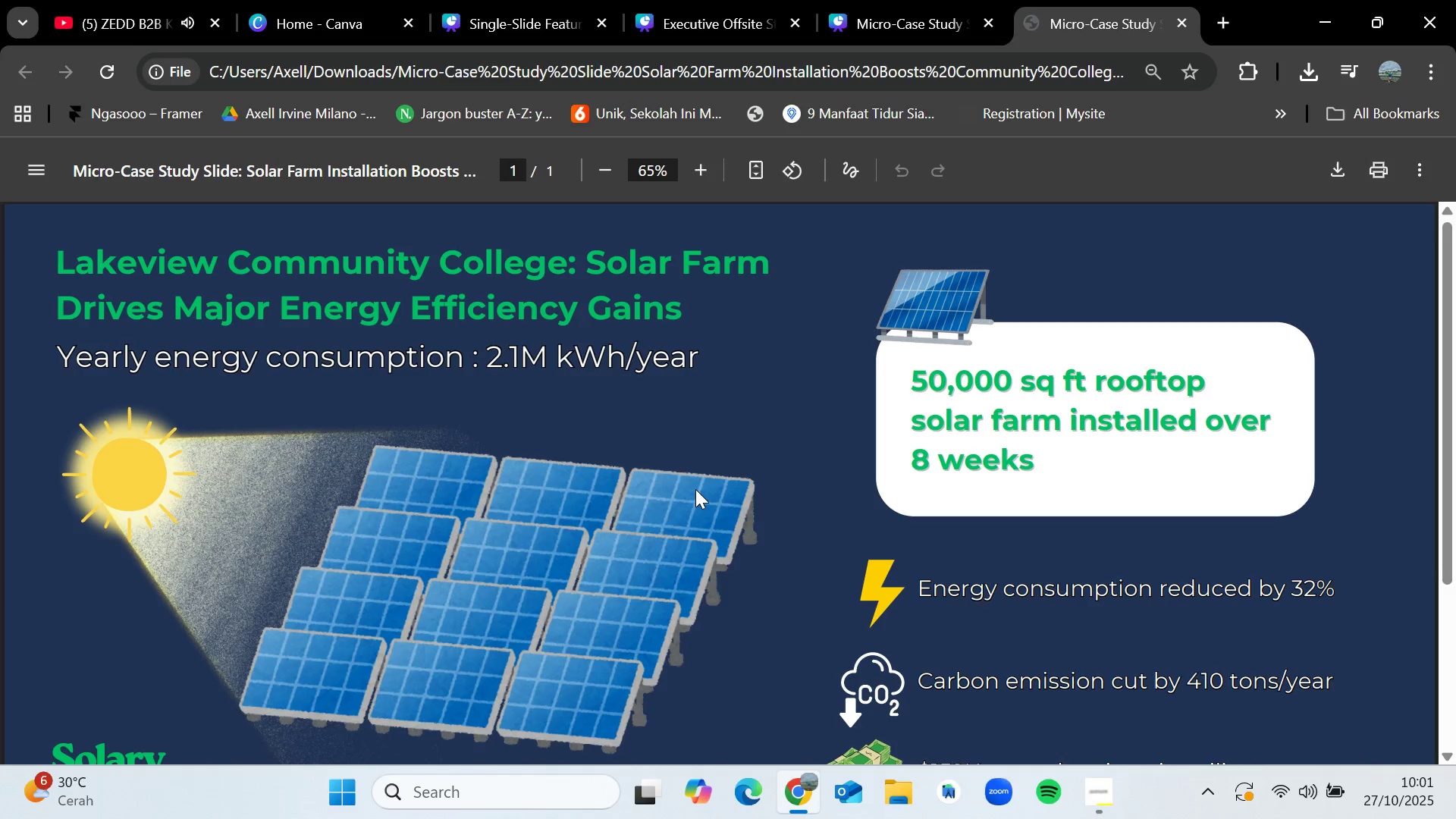 
scroll: coordinate [473, 472], scroll_direction: down, amount: 6.0
 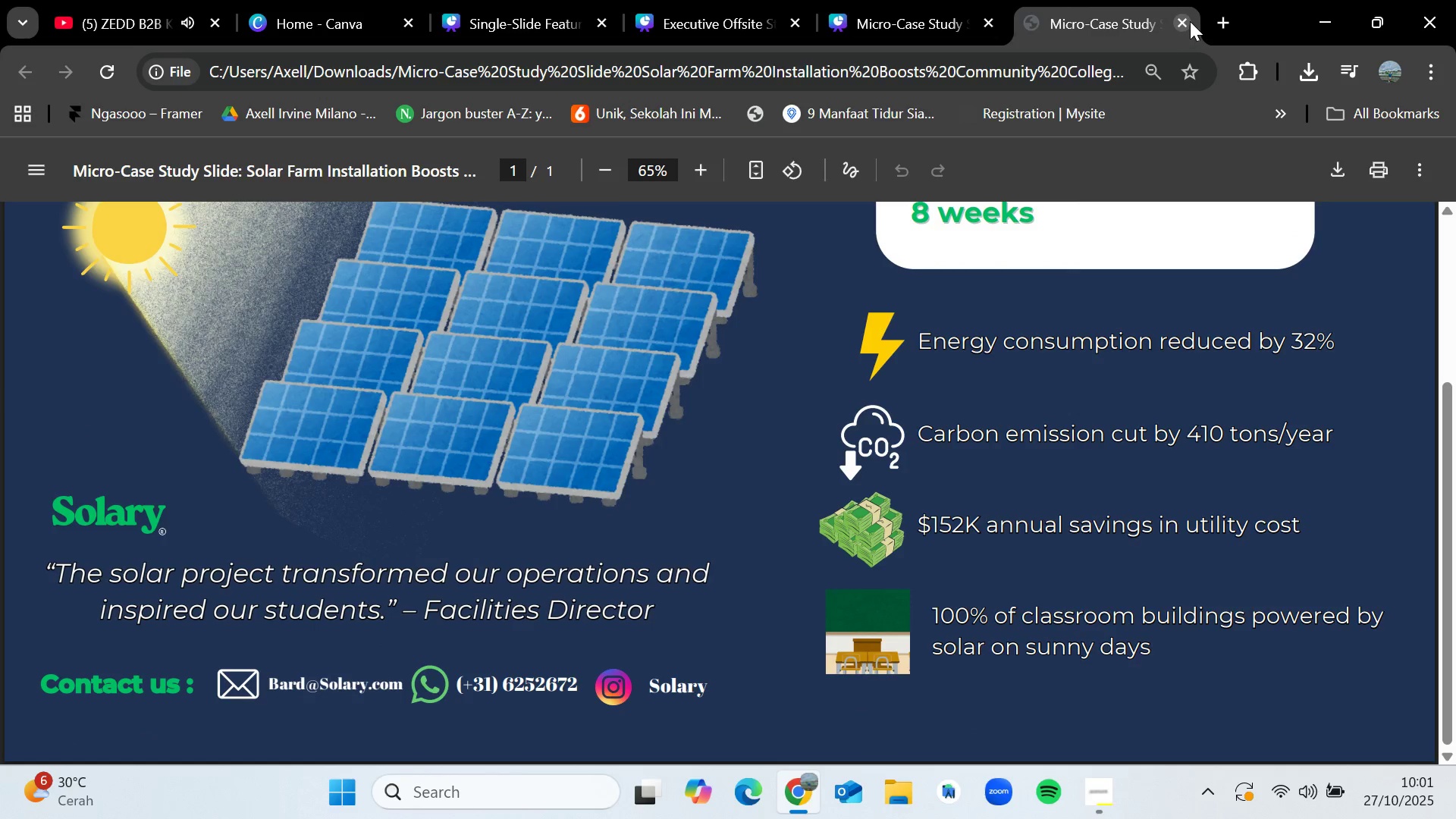 
left_click([1186, 21])
 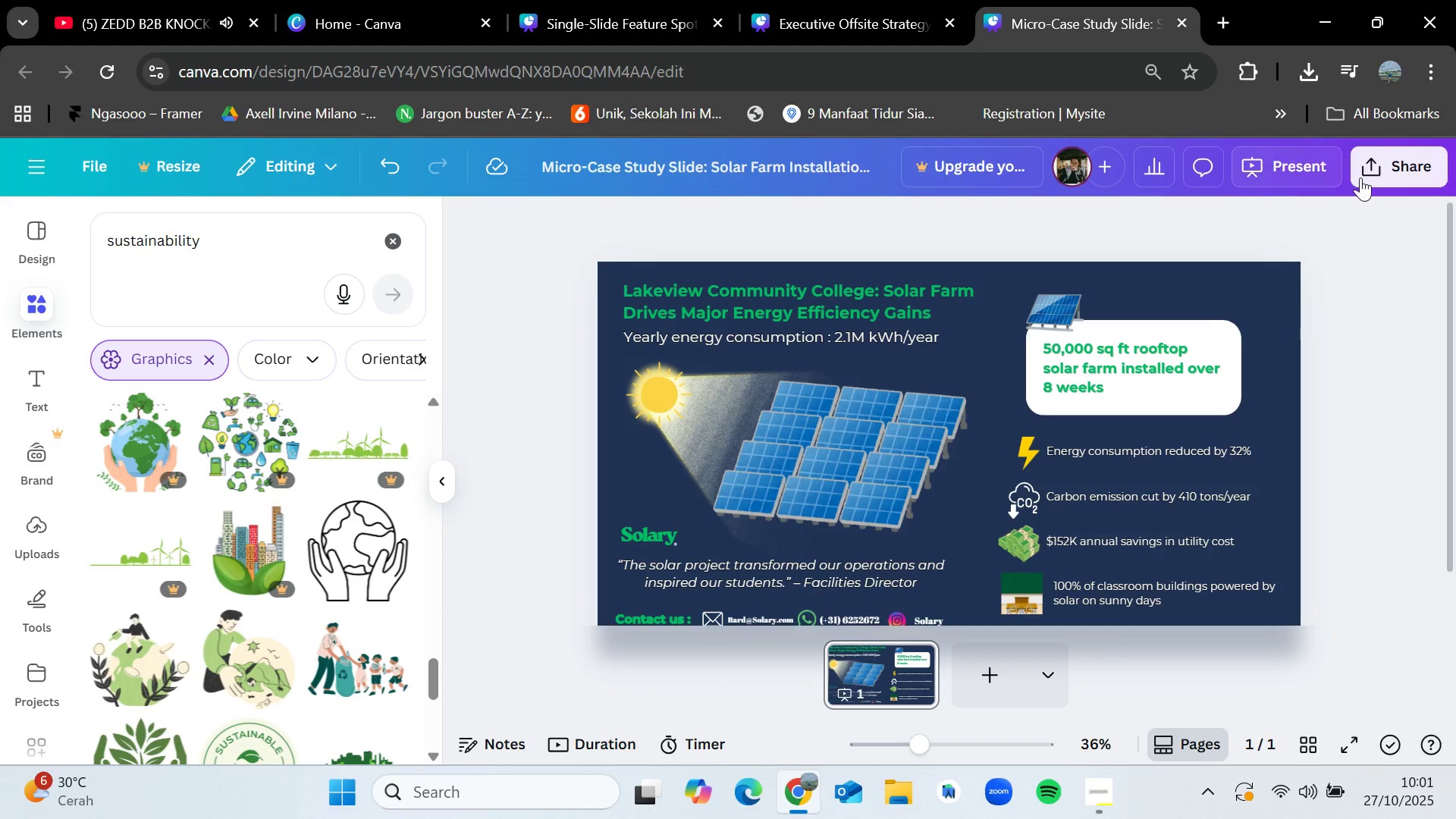 
left_click([1373, 176])
 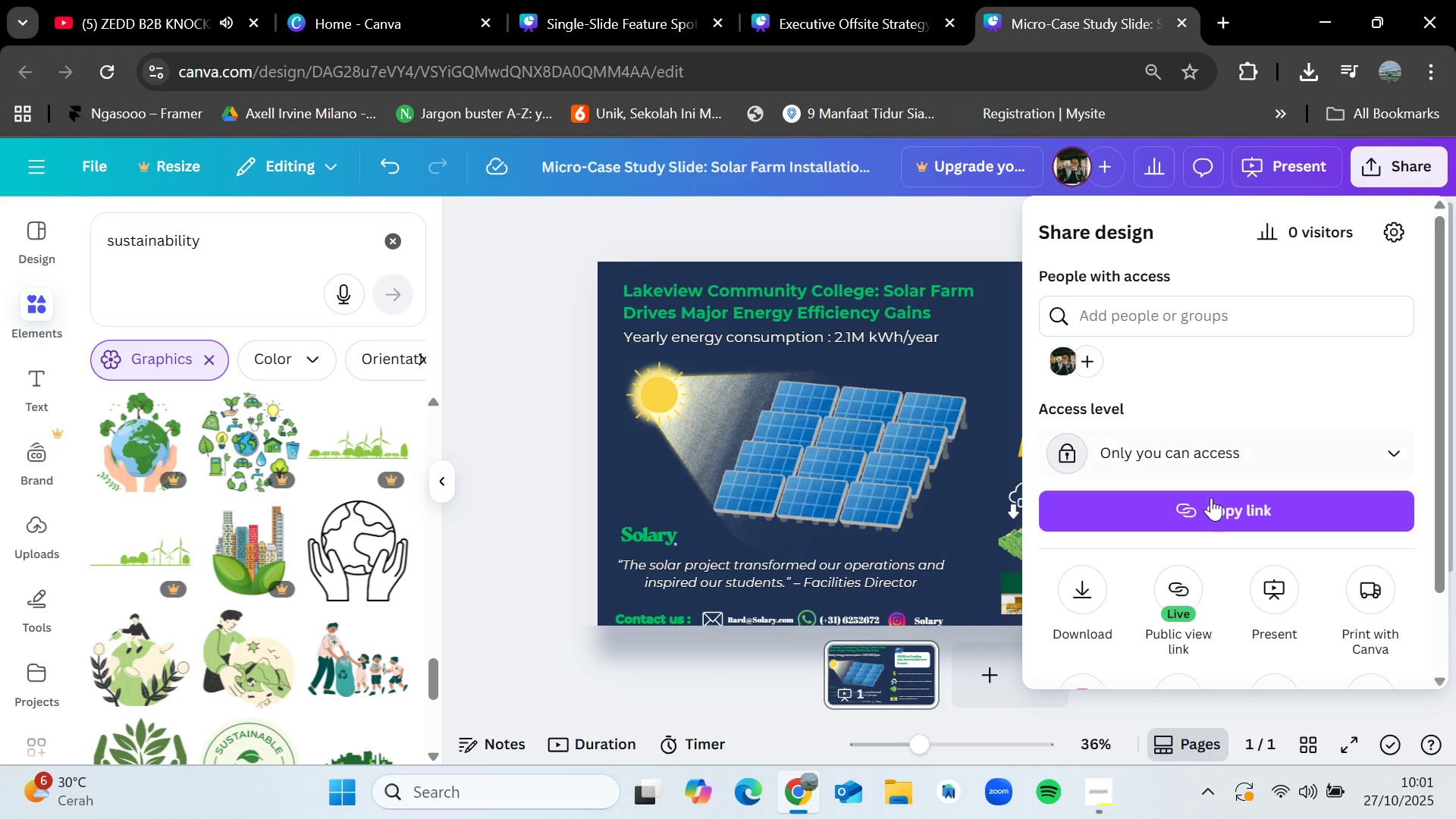 
scroll: coordinate [1193, 571], scroll_direction: down, amount: 2.0
 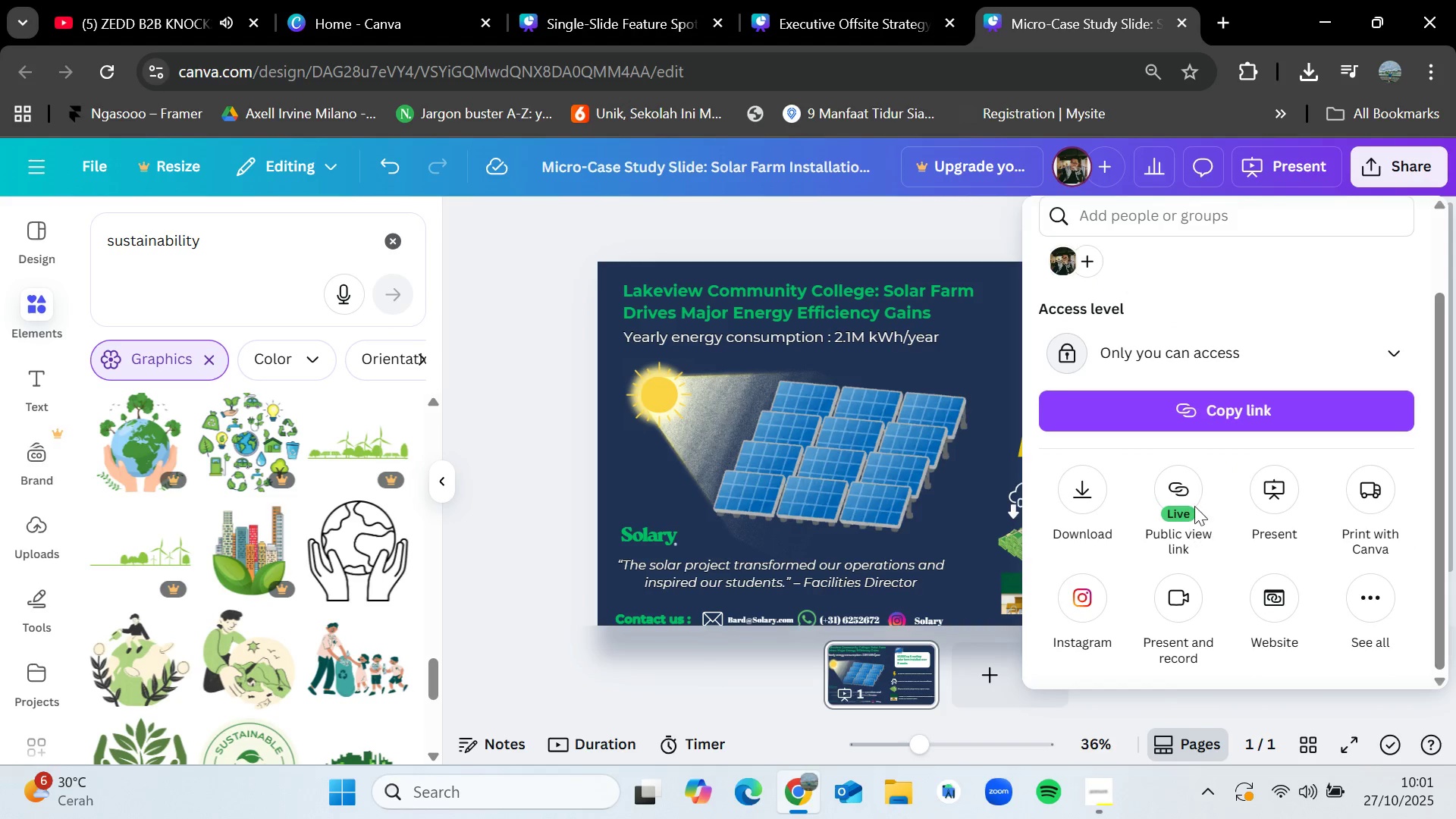 
left_click([1194, 479])
 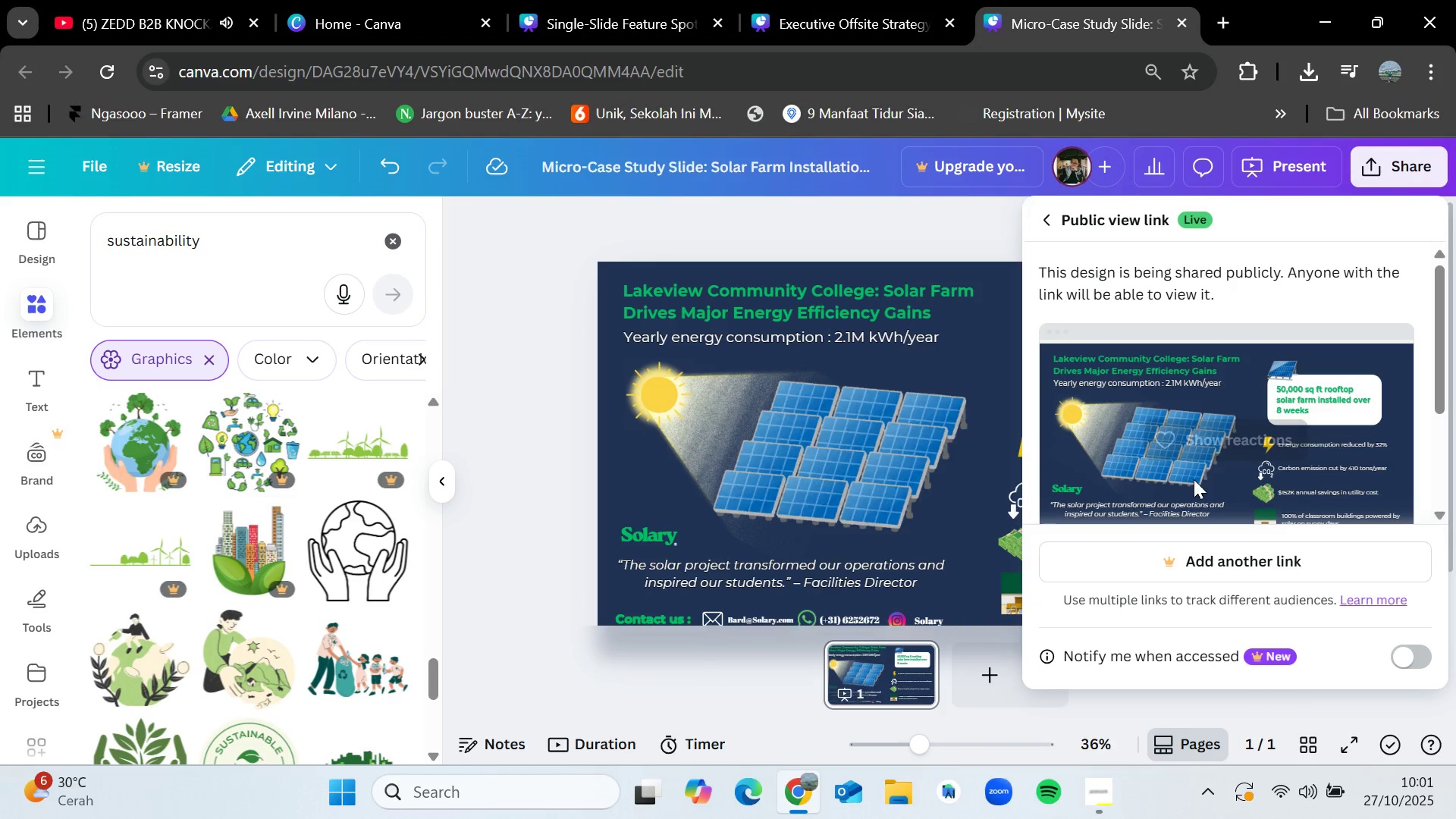 
scroll: coordinate [1271, 501], scroll_direction: down, amount: 2.0
 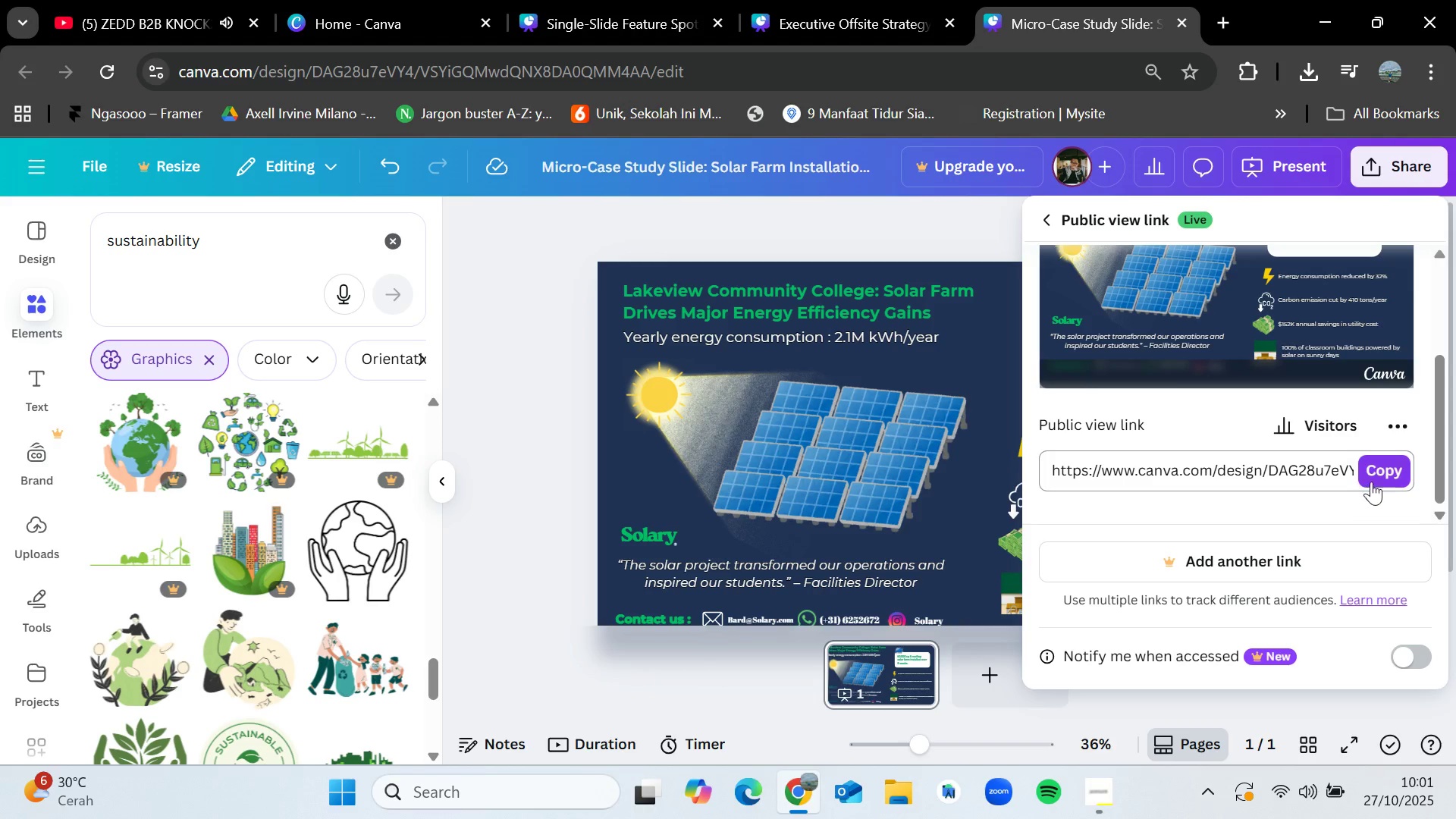 
left_click([1372, 481])
 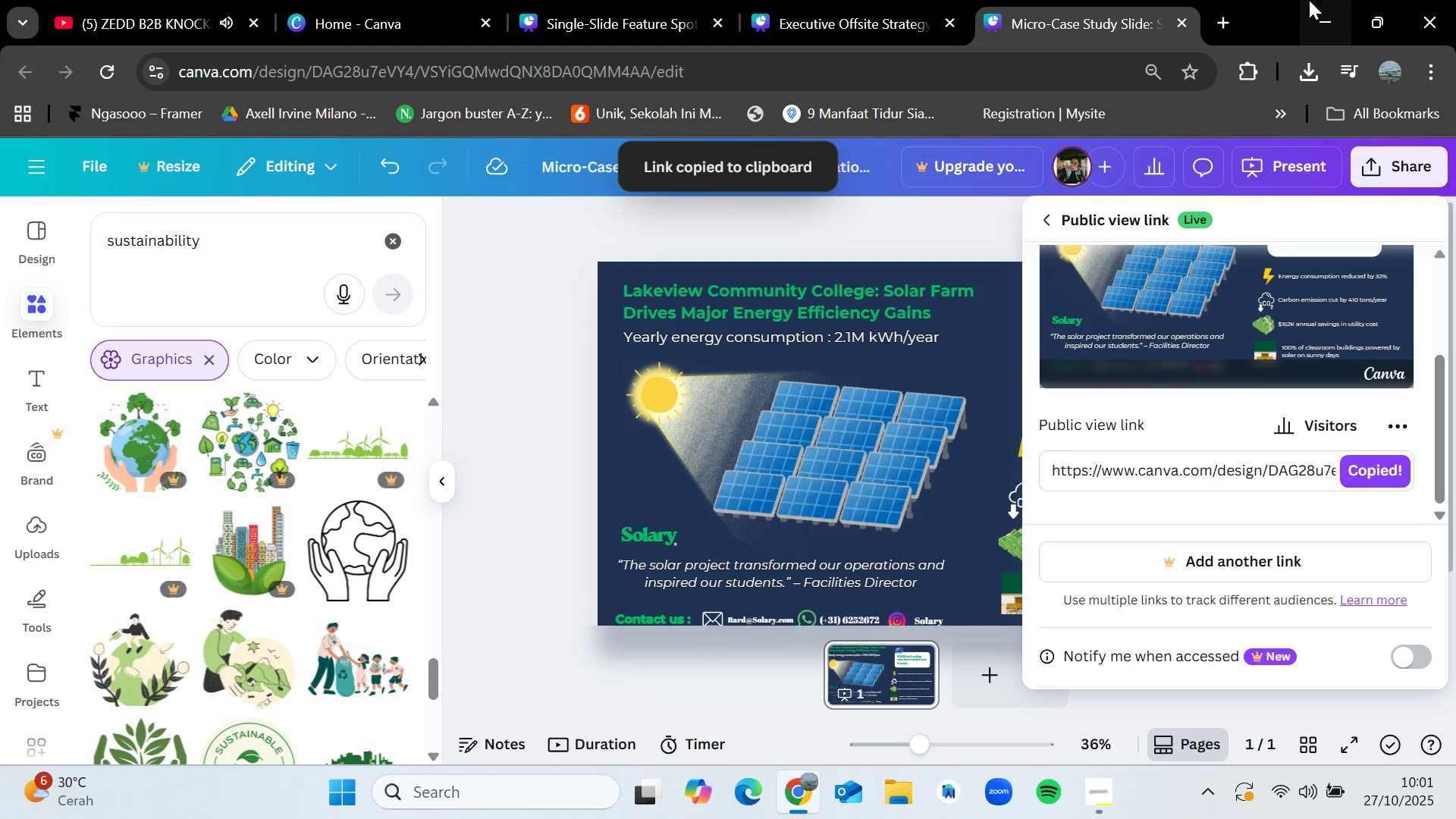 
left_click([1222, 28])
 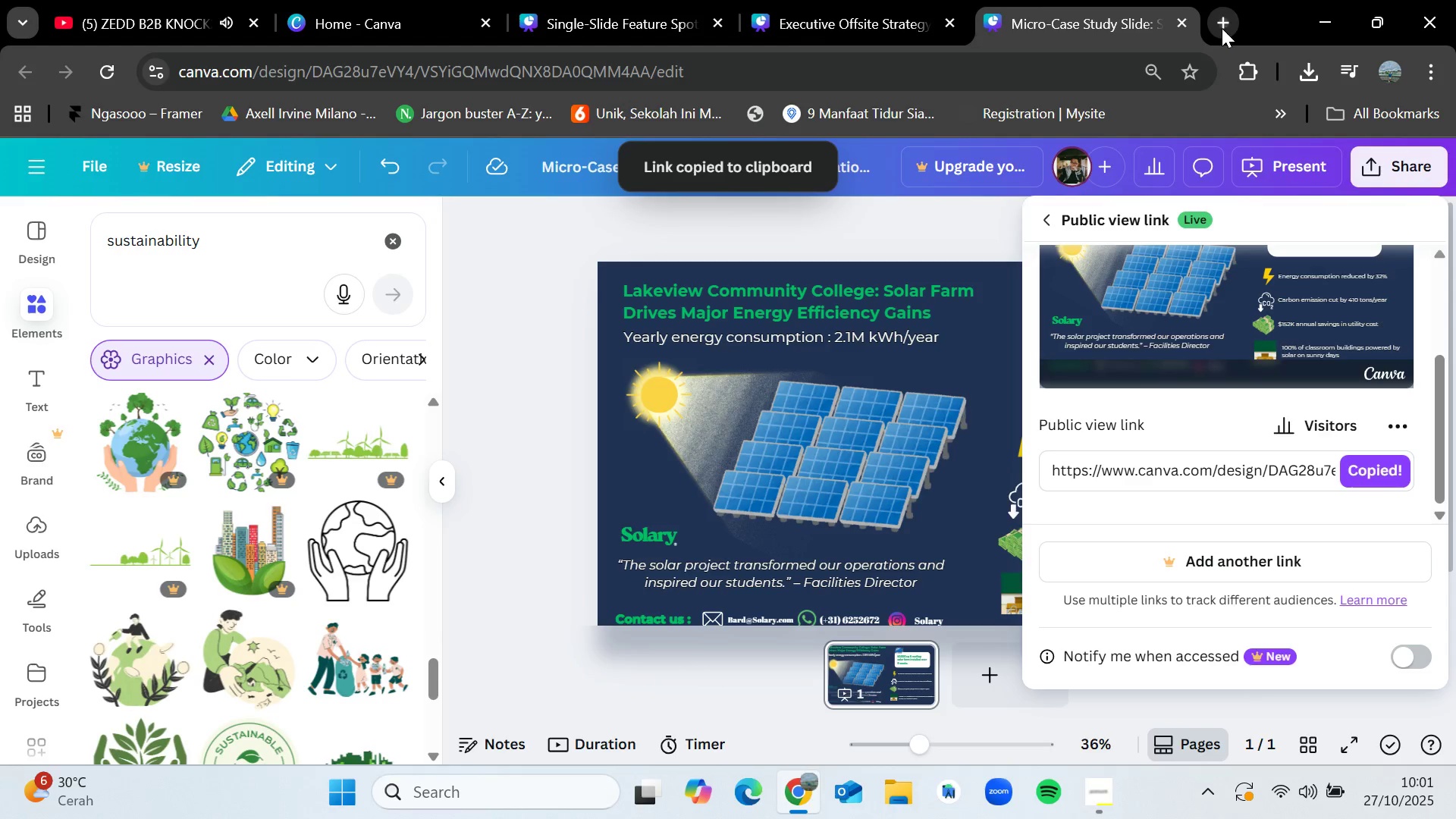 
key(Control+V)
 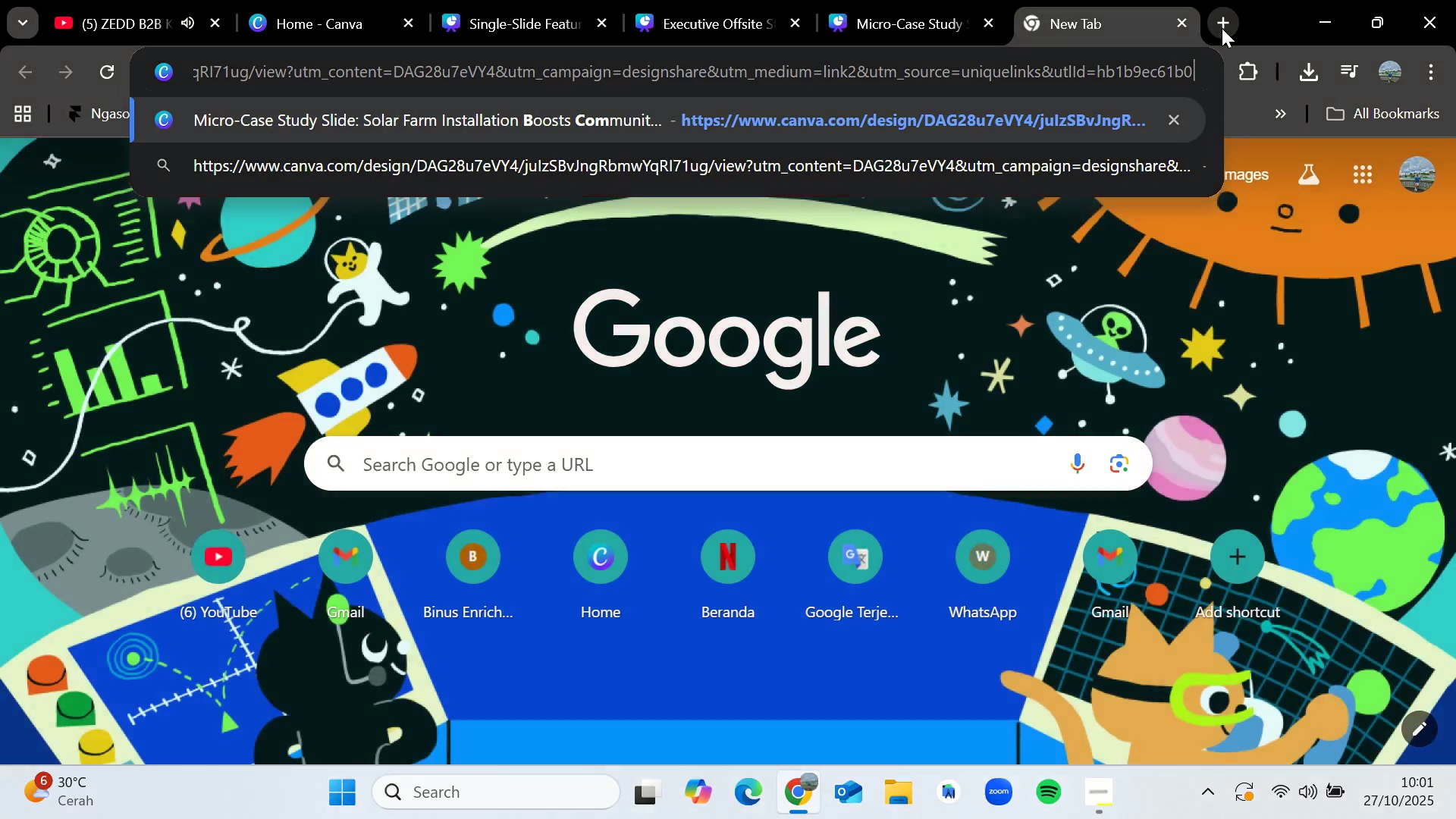 
key(Enter)
 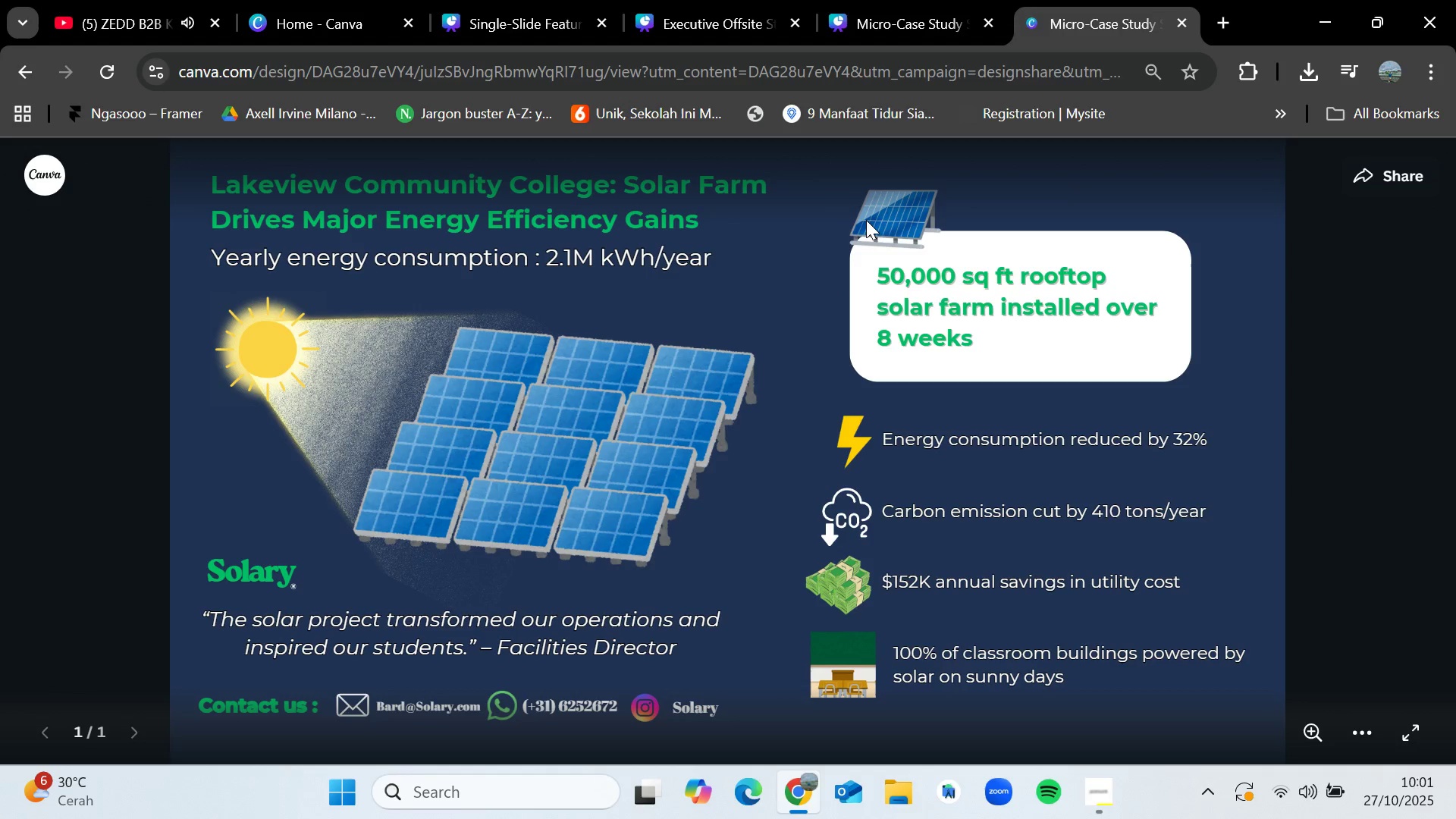 
wait(8.45)
 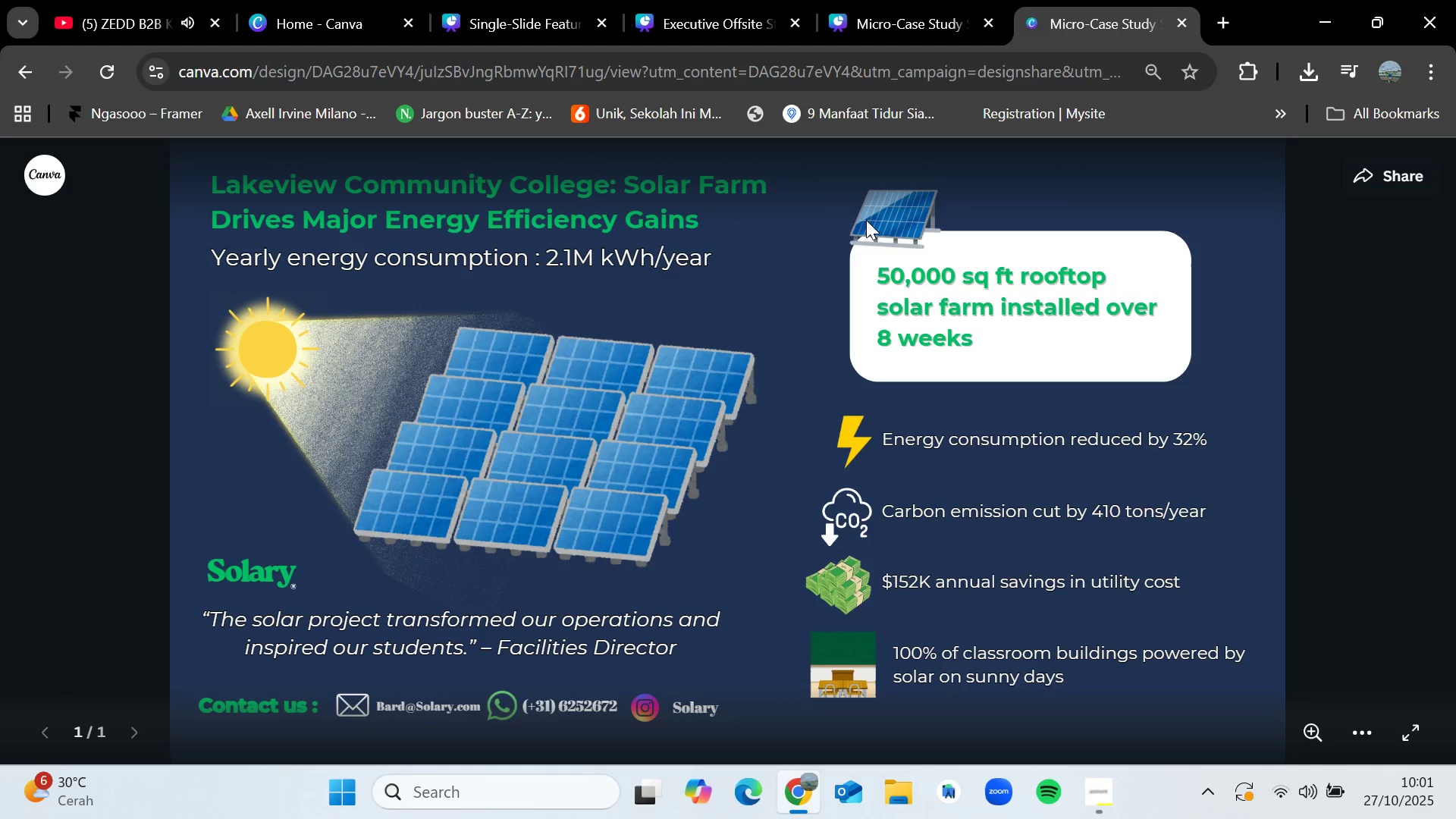 
left_click([1181, 23])
 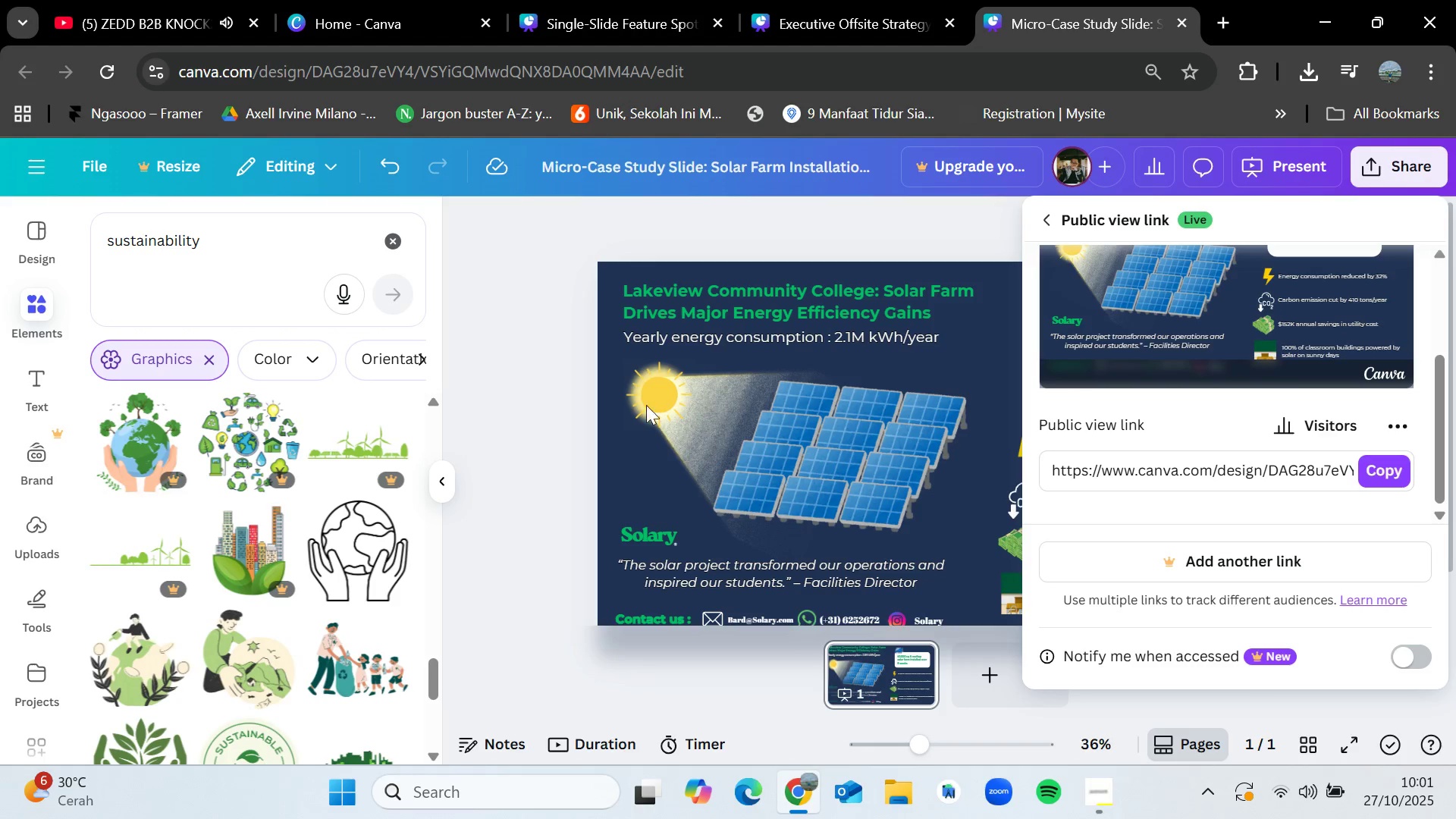 
left_click([525, 434])
 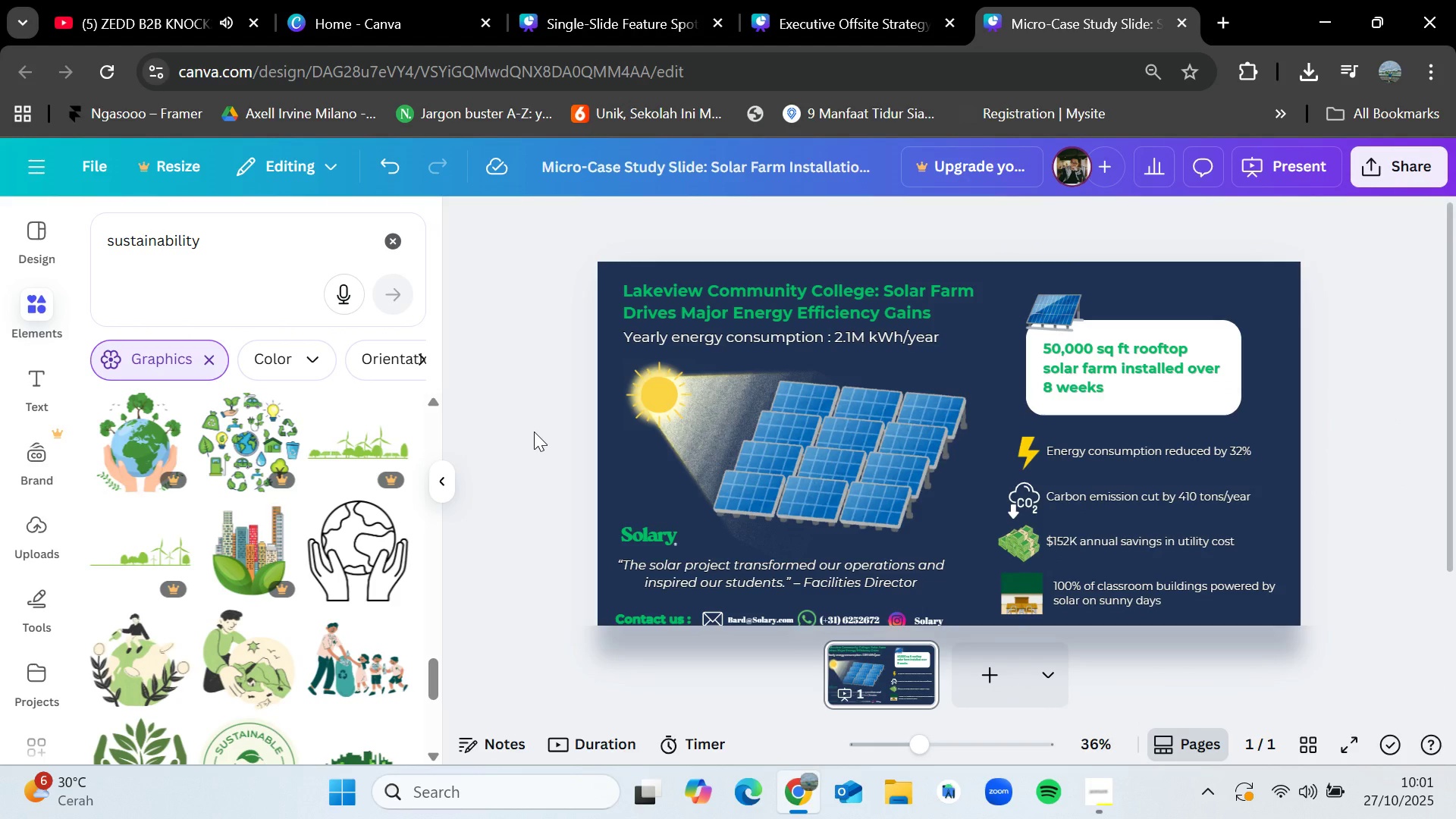 
wait(5.04)
 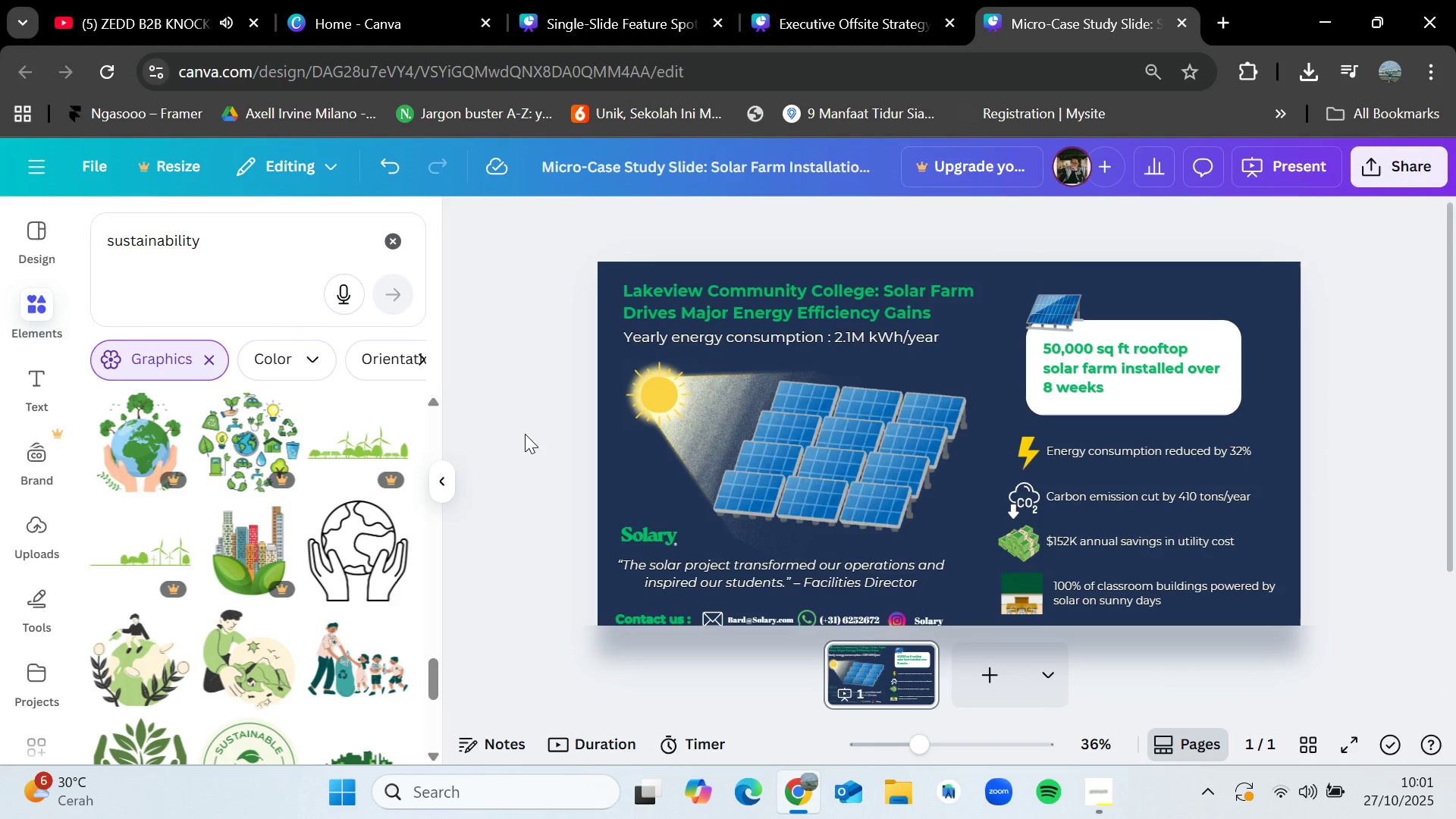 
left_click([553, 383])
 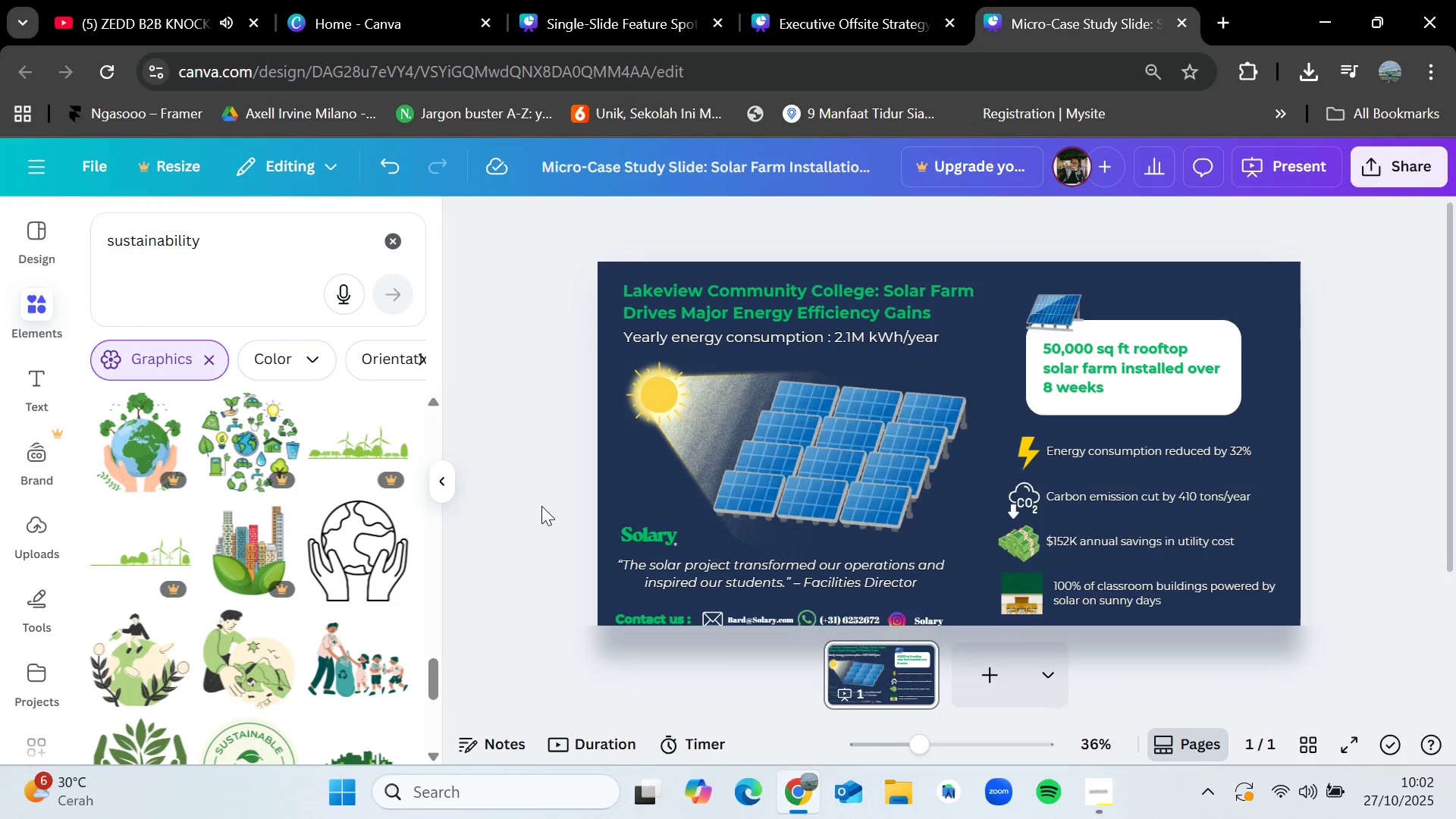 
scroll: coordinate [539, 510], scroll_direction: down, amount: 2.0
 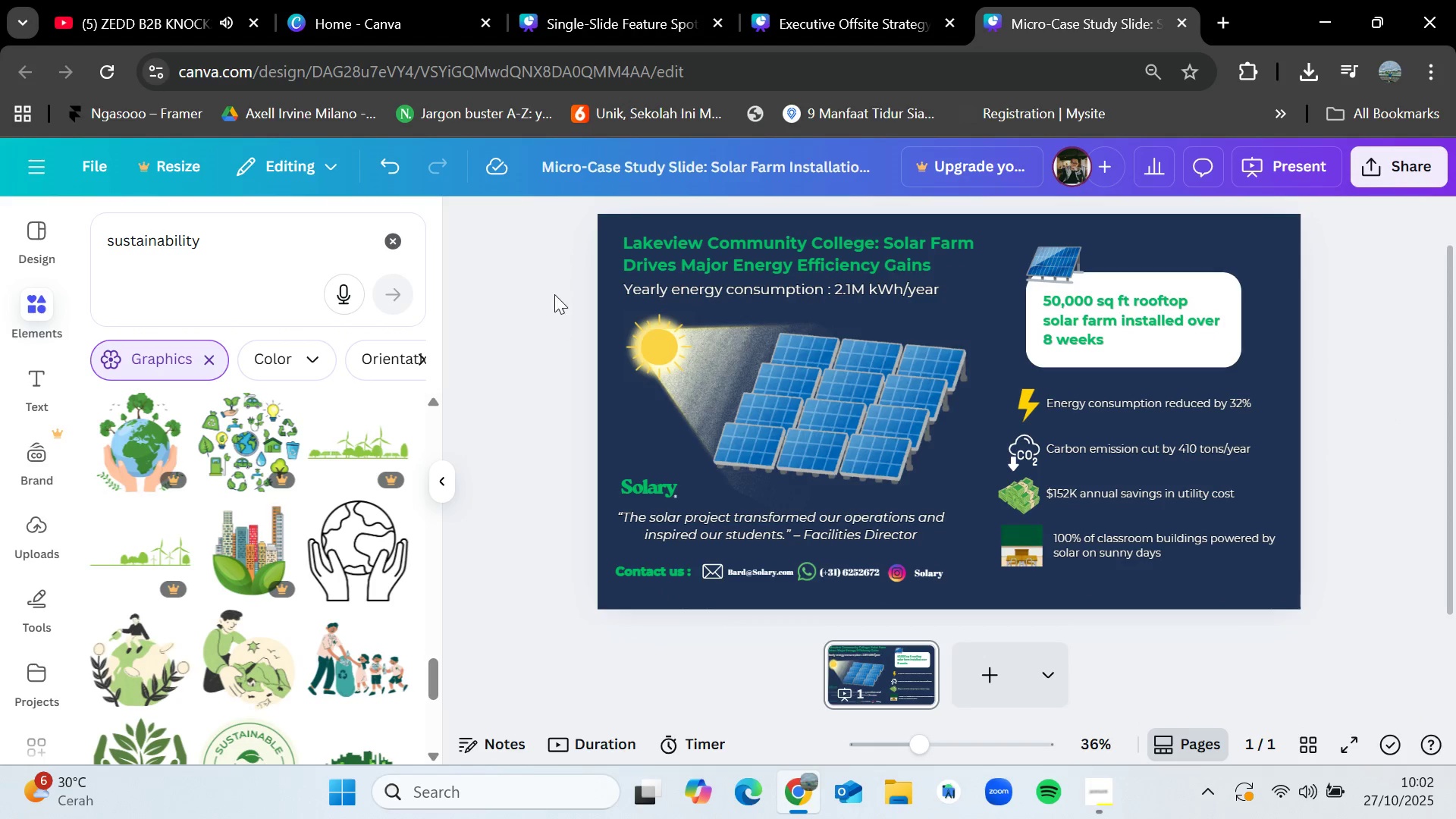 
left_click_drag(start_coordinate=[546, 217], to_coordinate=[1360, 608])
 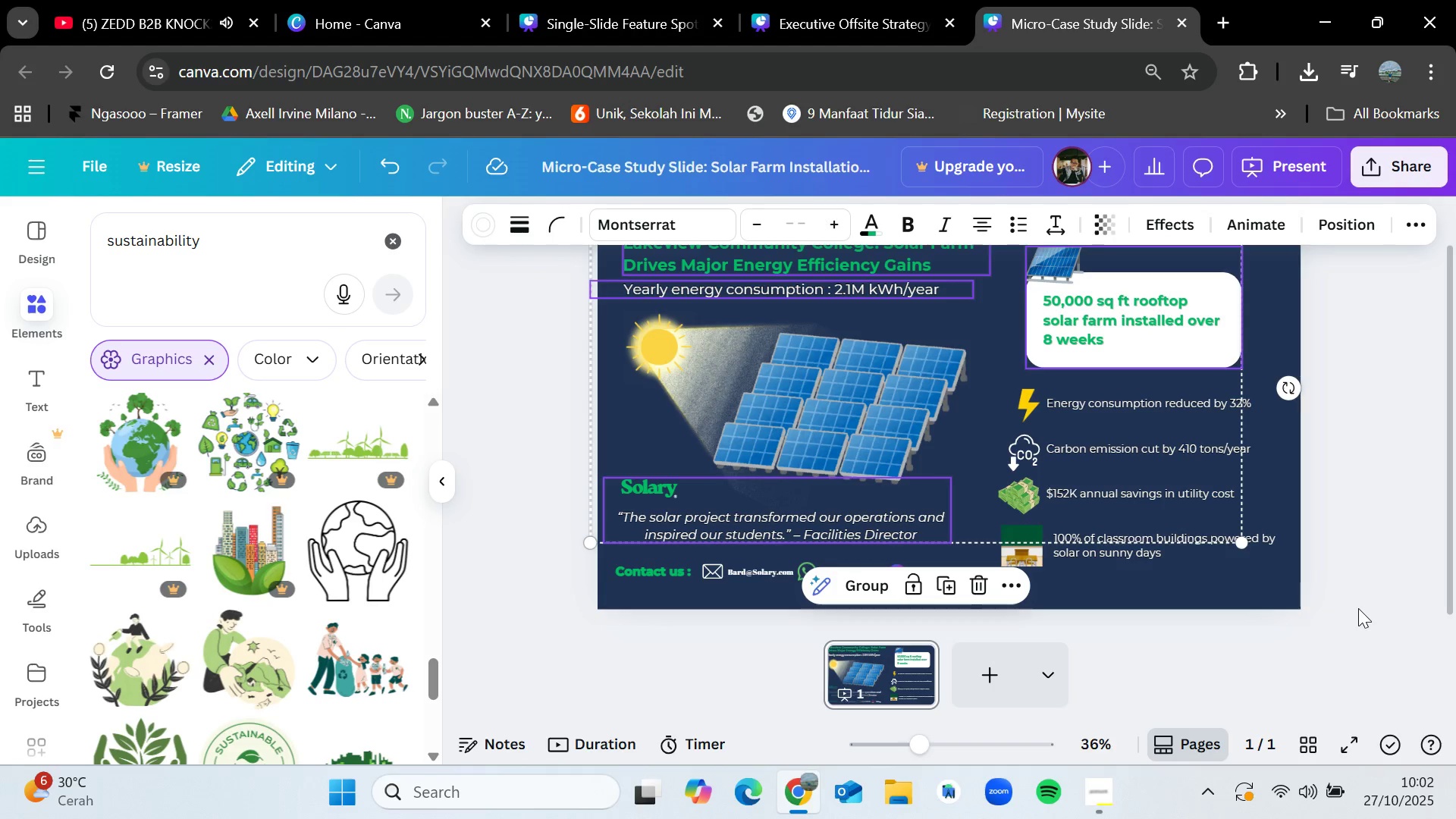 
left_click([1358, 608])
 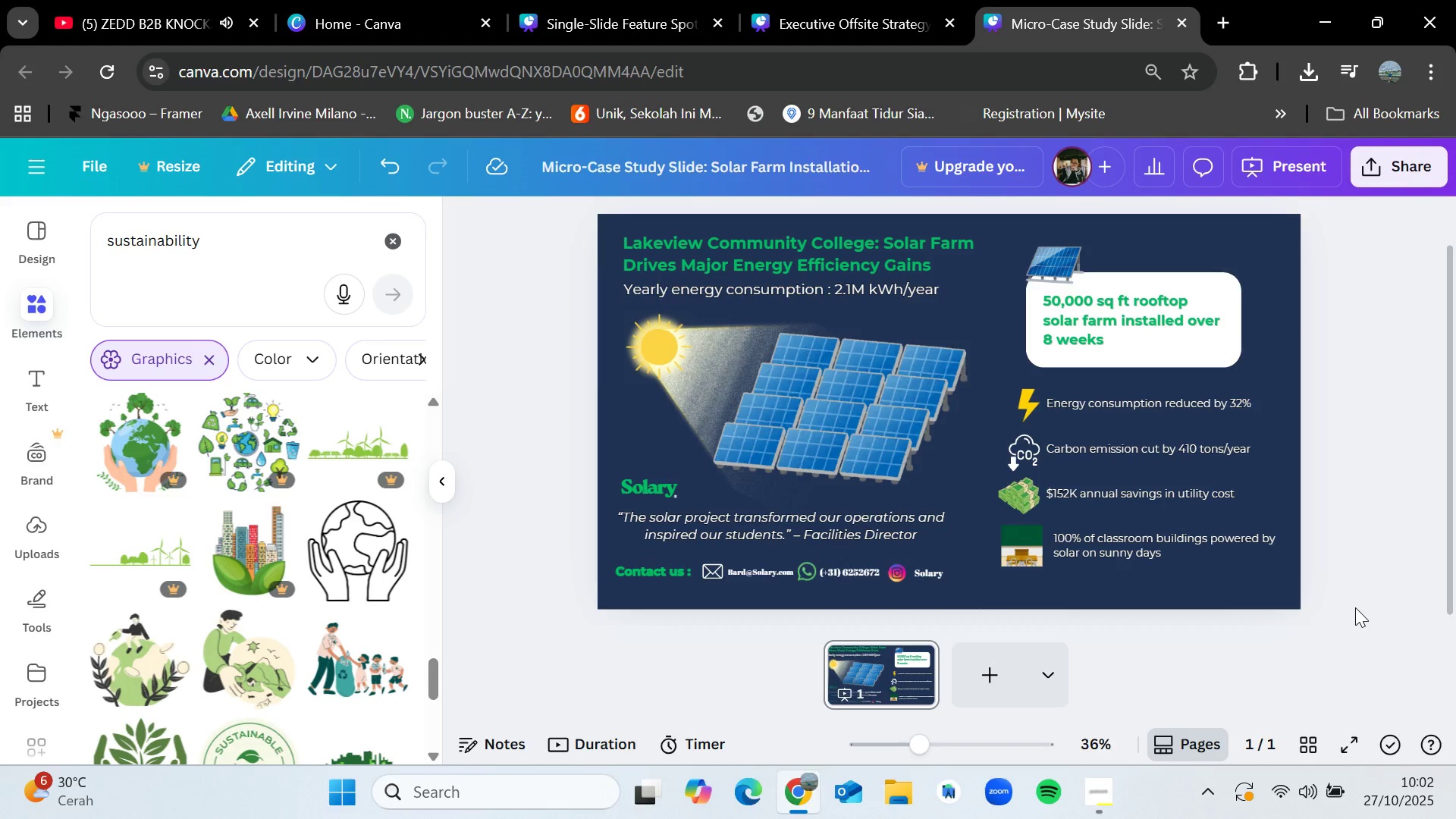 
wait(19.01)
 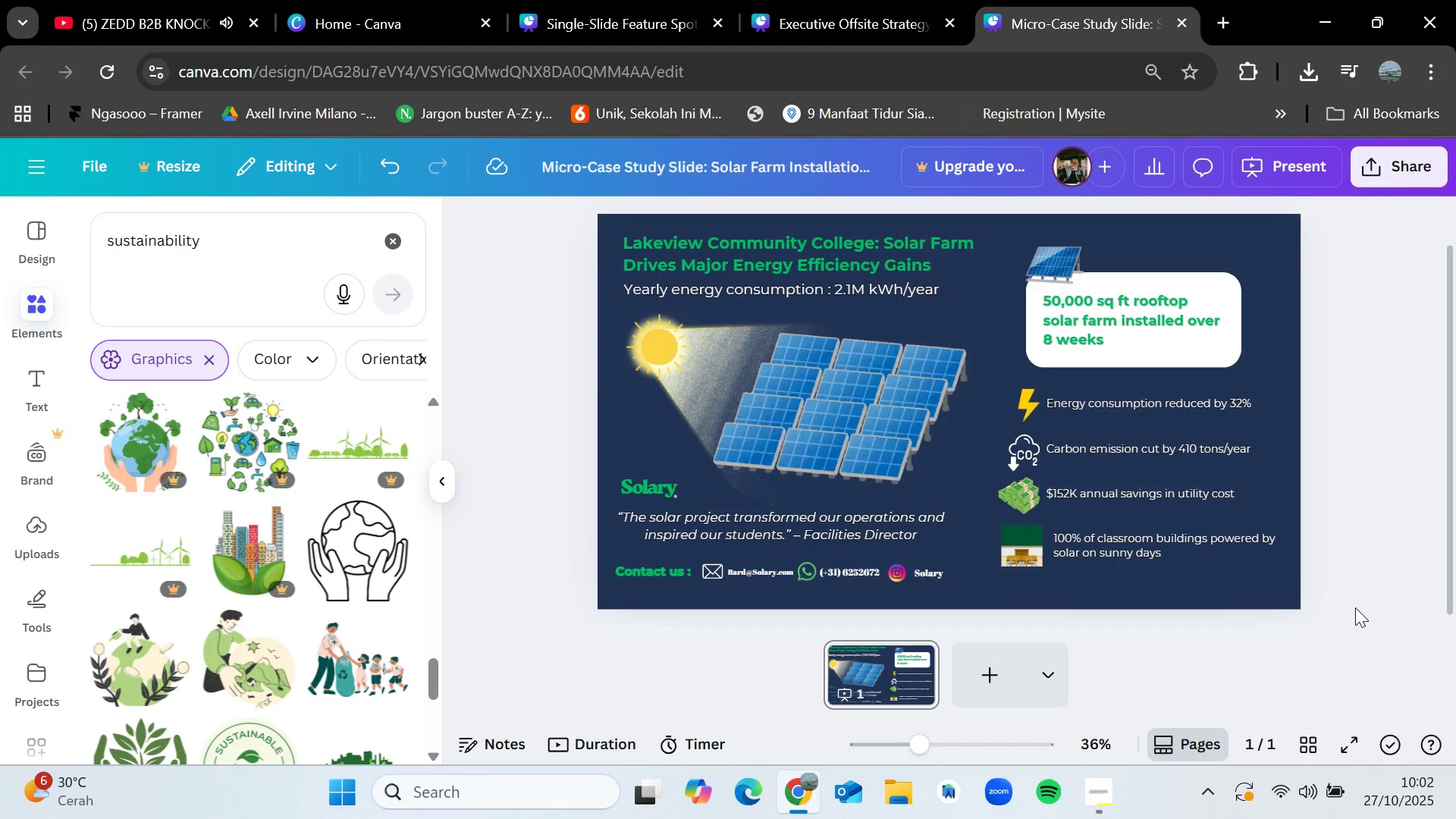 
scroll: coordinate [235, 554], scroll_direction: down, amount: 3.0
 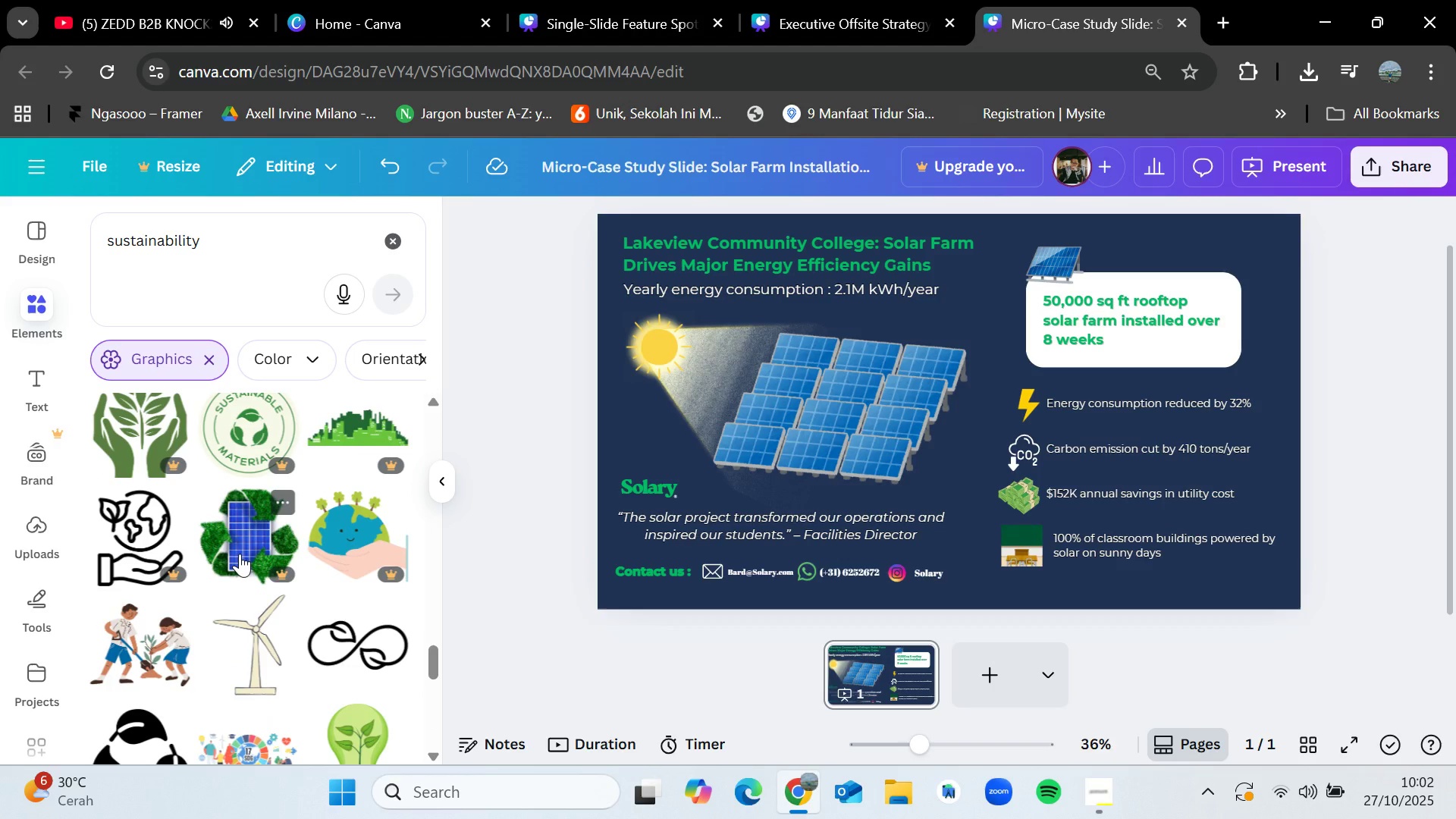 
wait(6.87)
 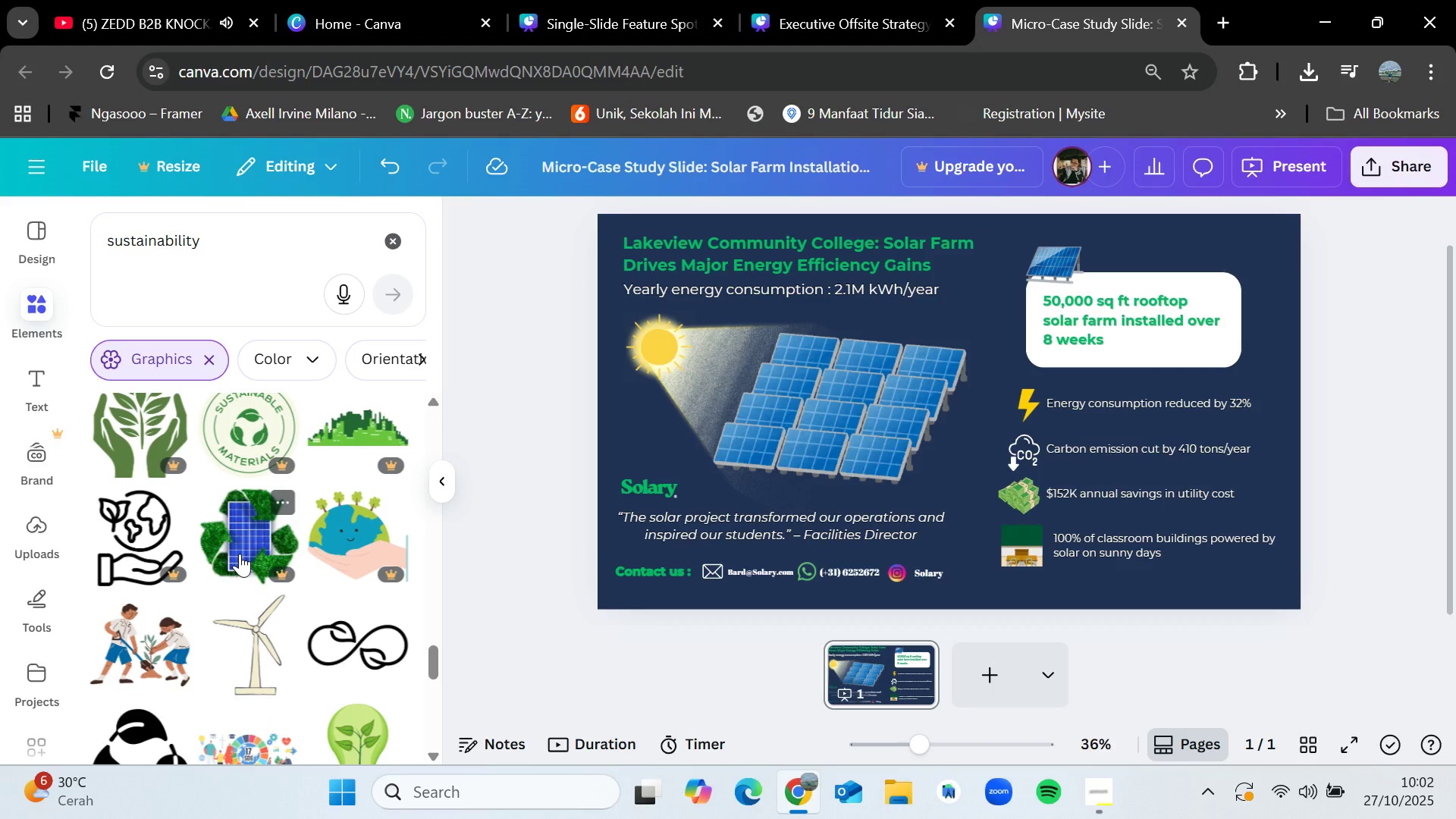 
scroll: coordinate [290, 550], scroll_direction: down, amount: 5.0
 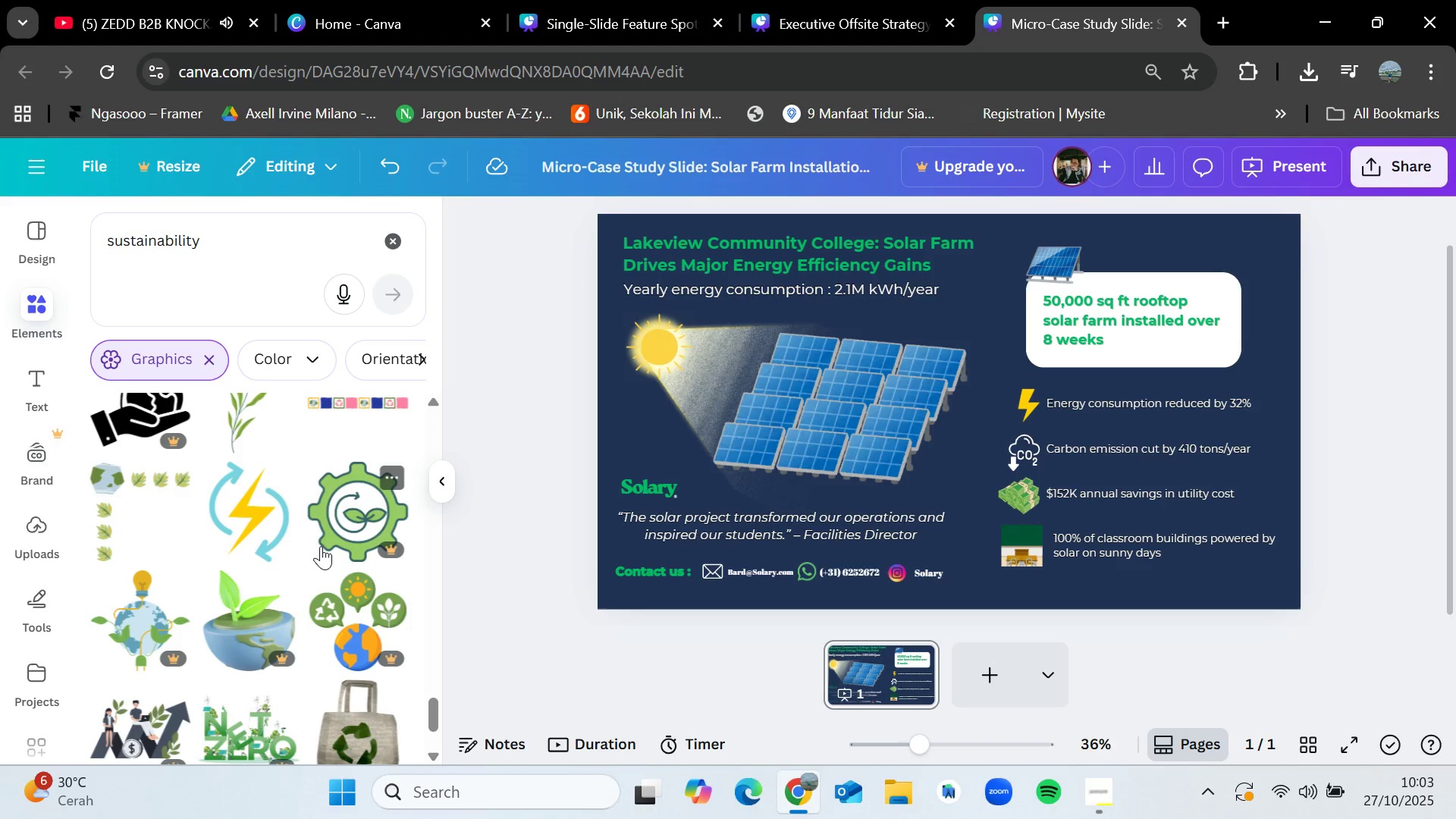 
wait(31.45)
 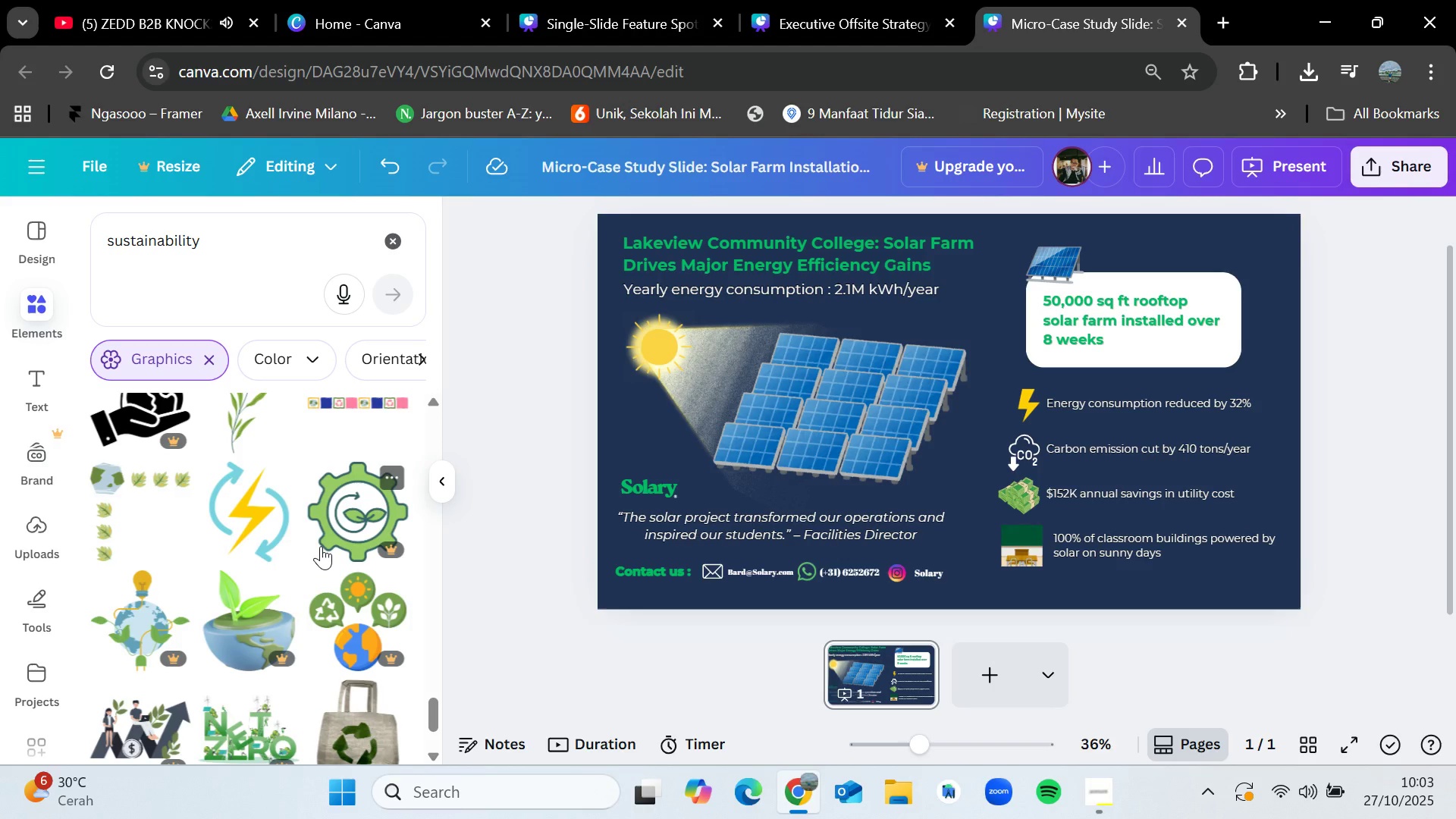 
scroll: coordinate [337, 534], scroll_direction: down, amount: 5.0
 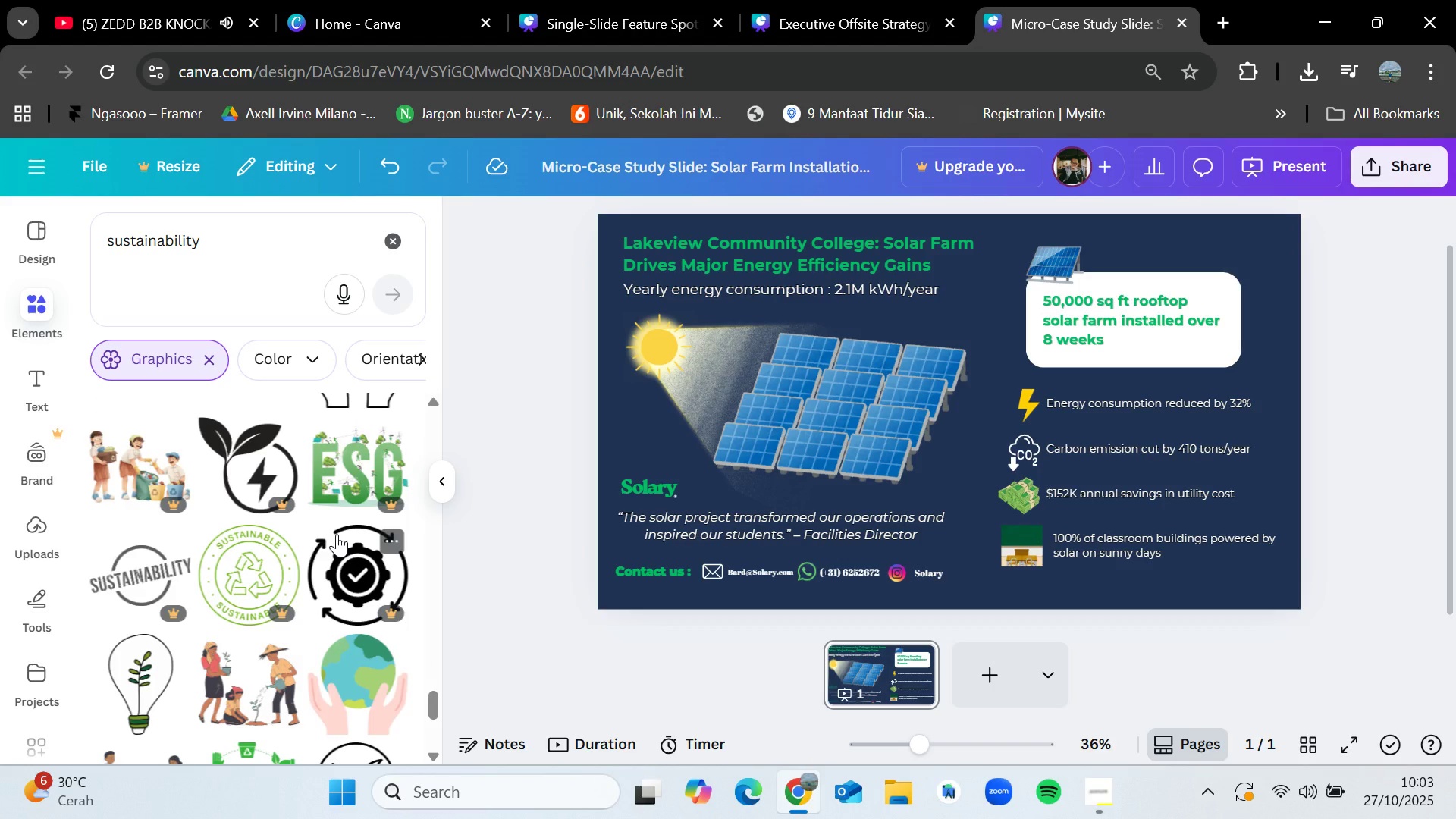 
wait(15.1)
 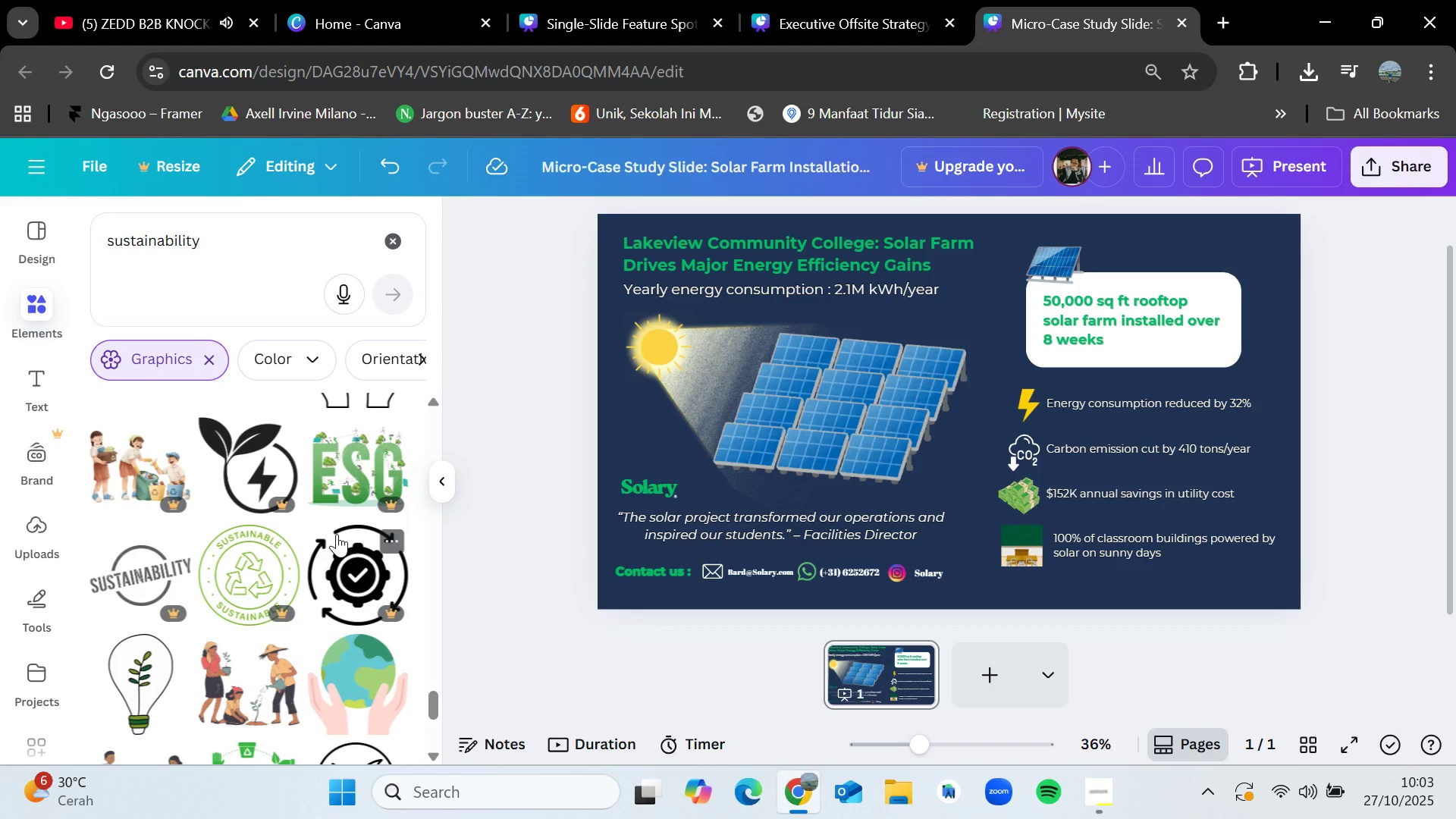 
scroll: coordinate [274, 567], scroll_direction: down, amount: 6.0
 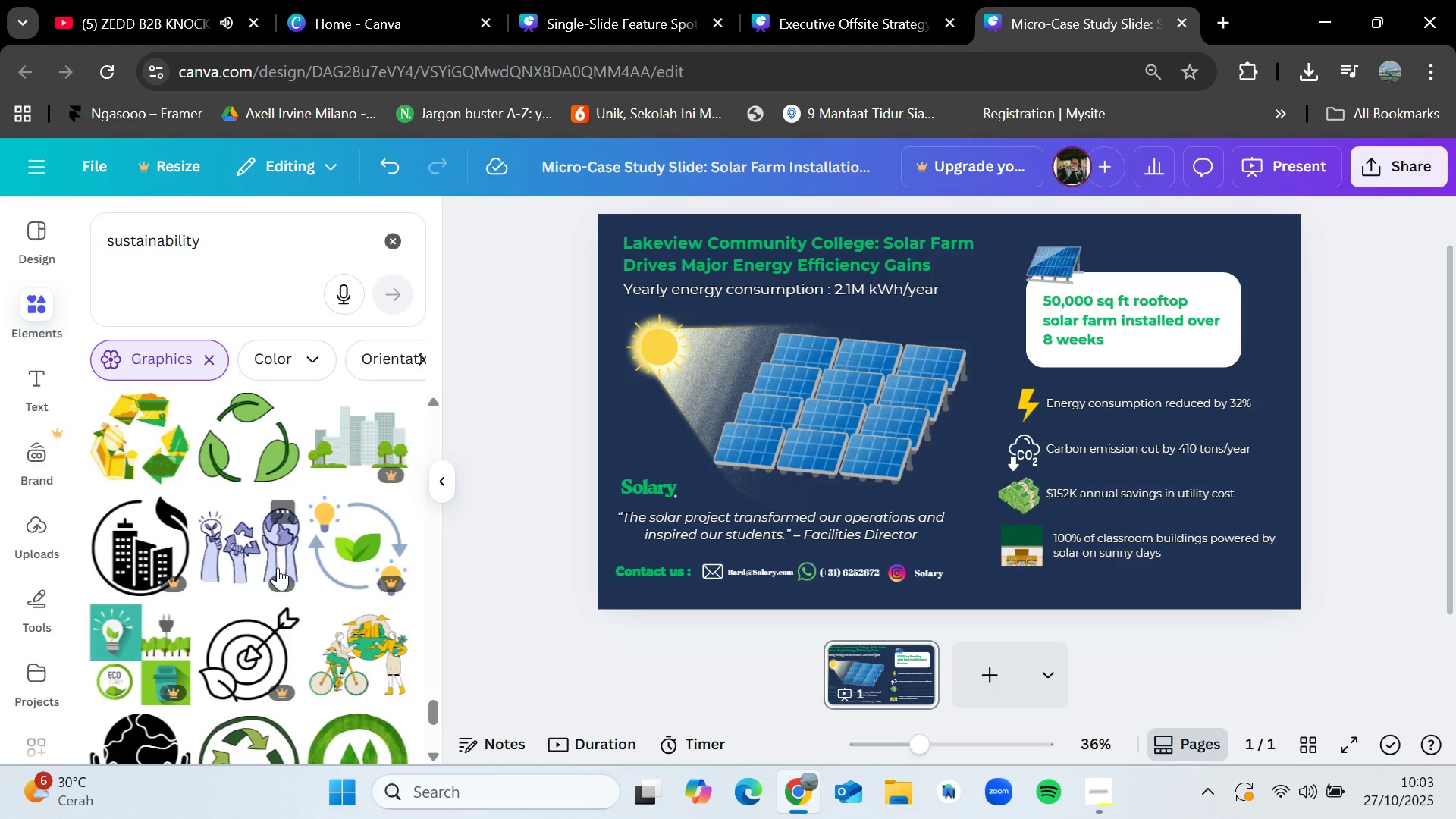 
wait(16.72)
 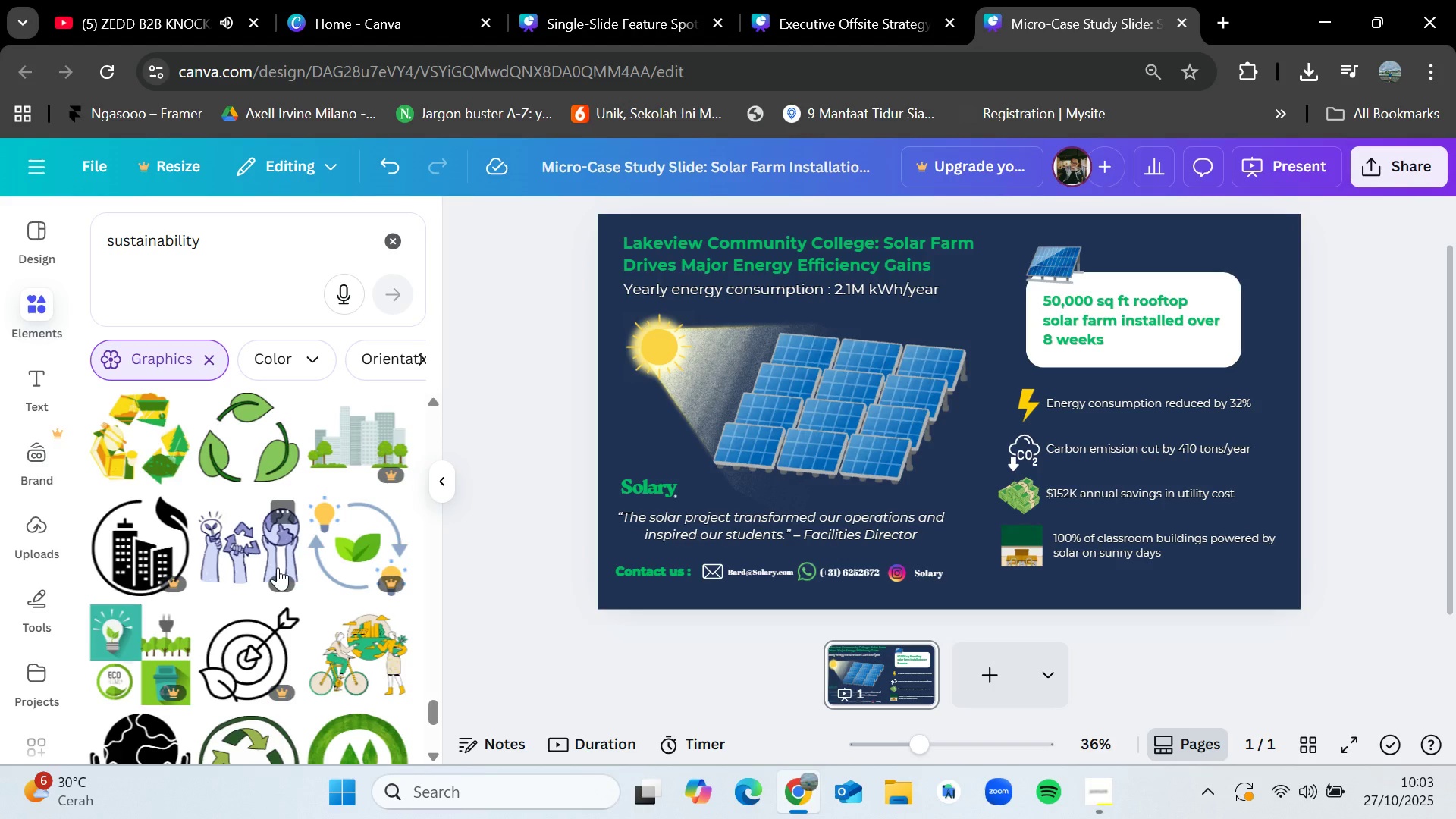 
mouse_move([274, 536])
 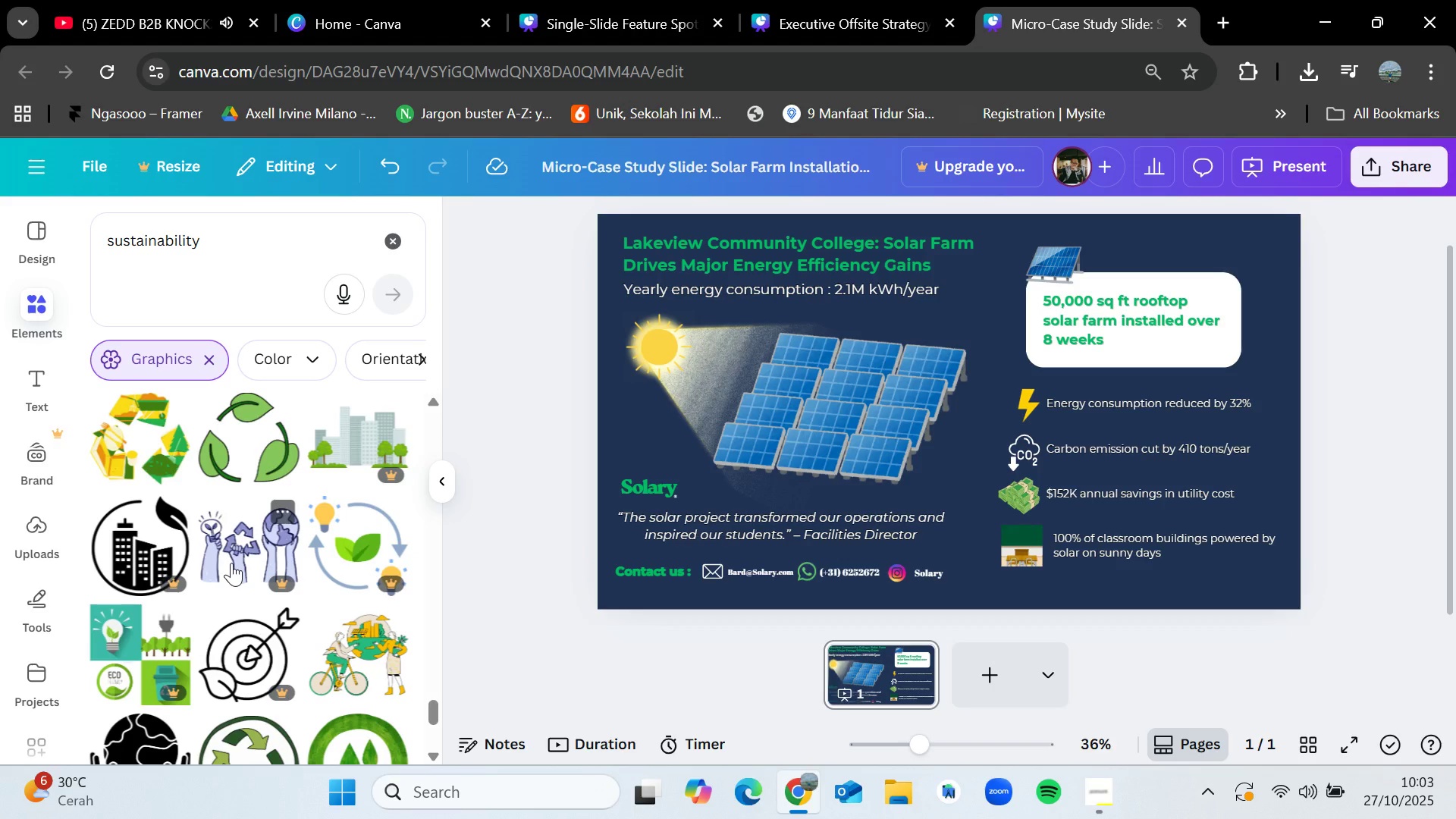 
wait(9.61)
 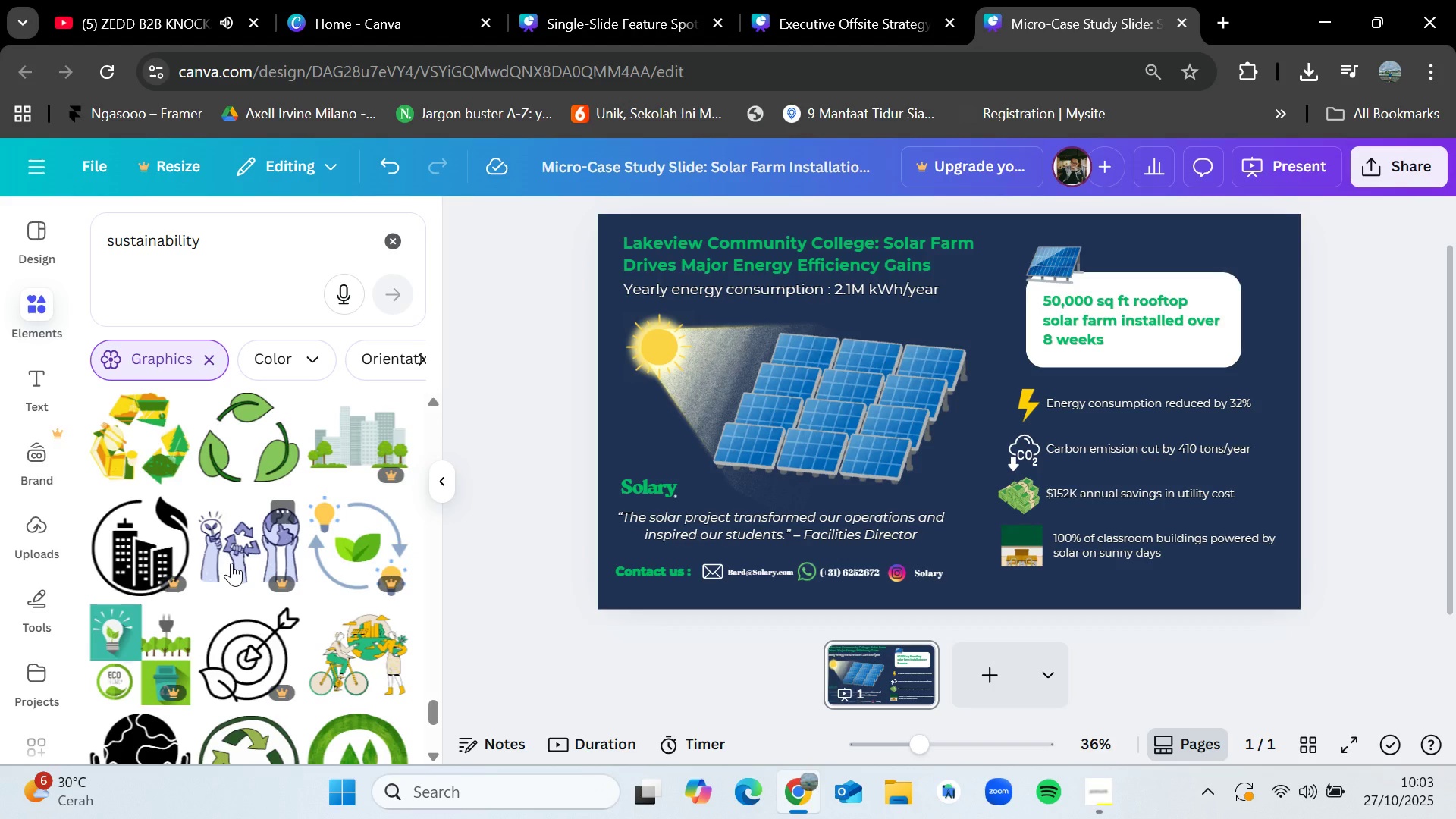 
scroll: coordinate [224, 507], scroll_direction: down, amount: 3.0
 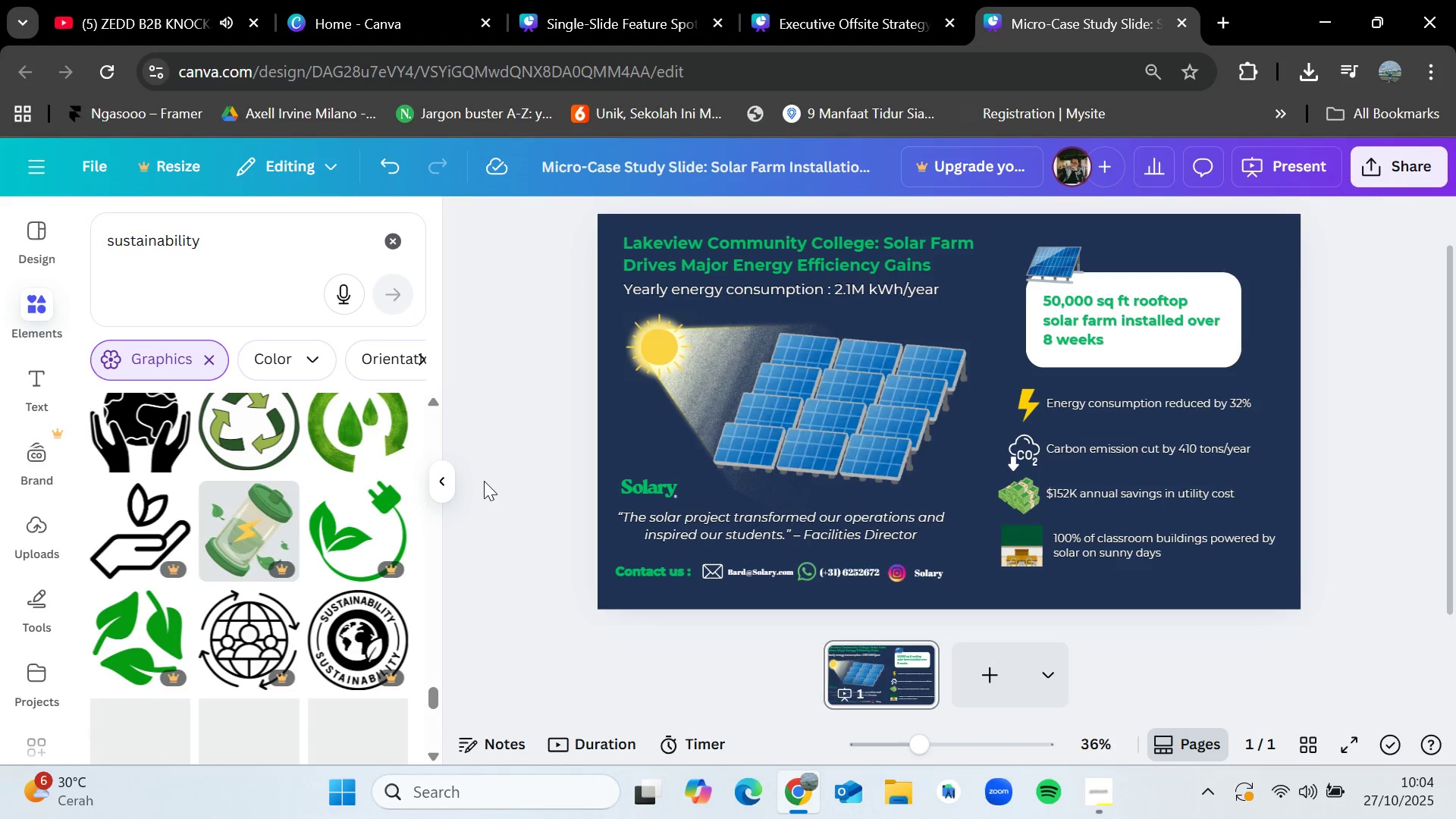 
left_click([484, 481])